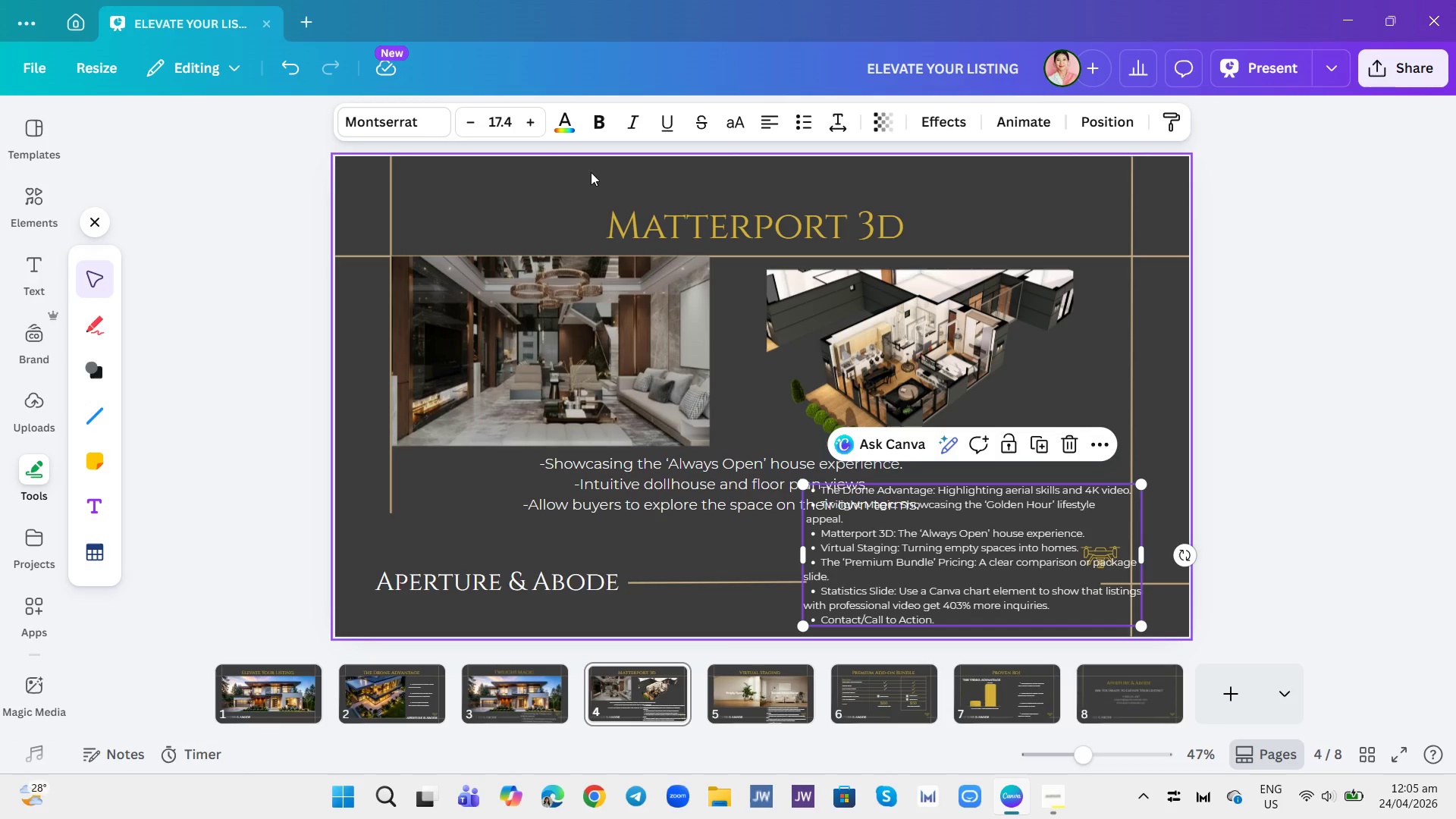 
left_click([502, 123])
 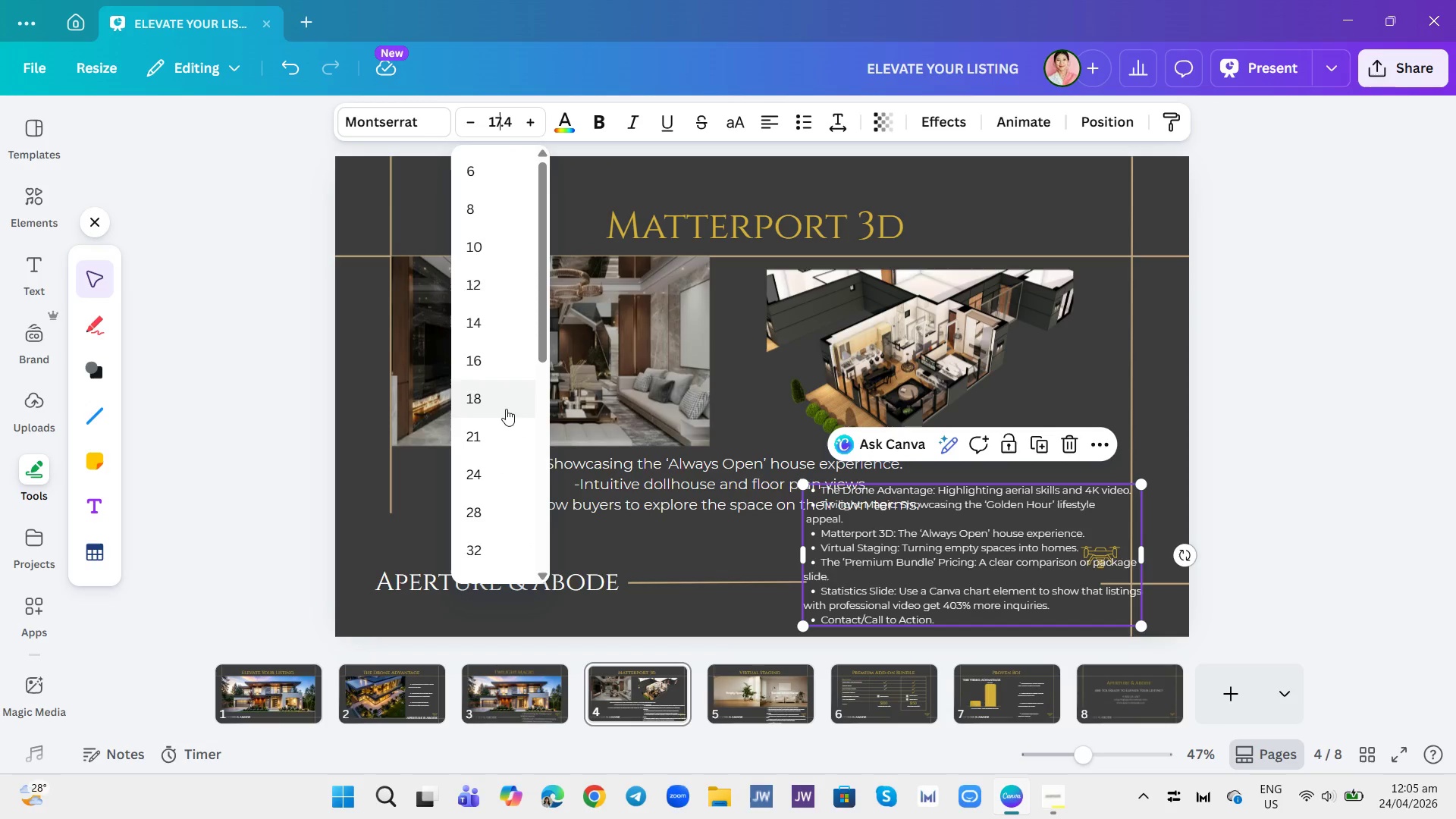 
left_click([496, 355])
 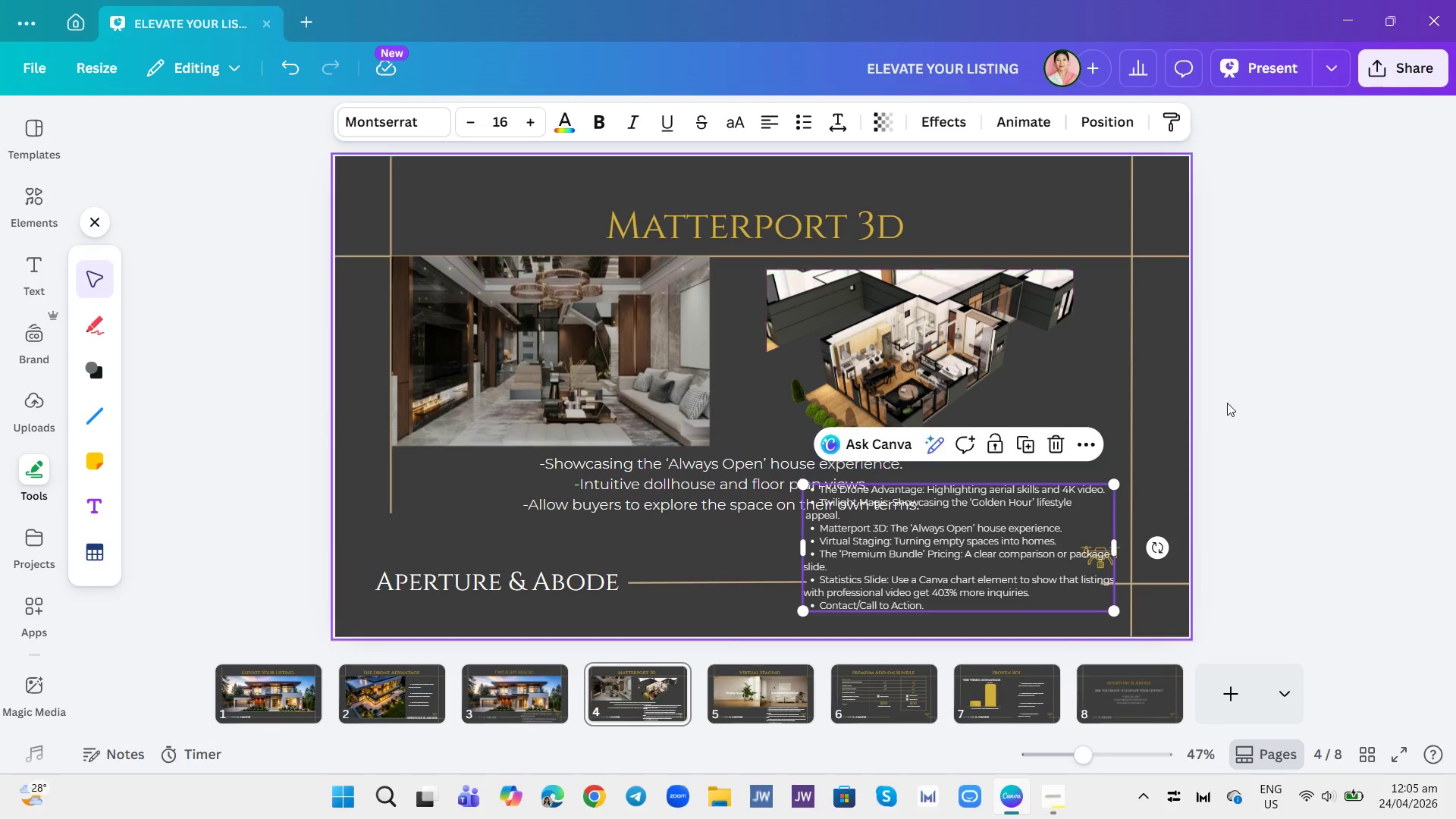 
left_click([1232, 403])
 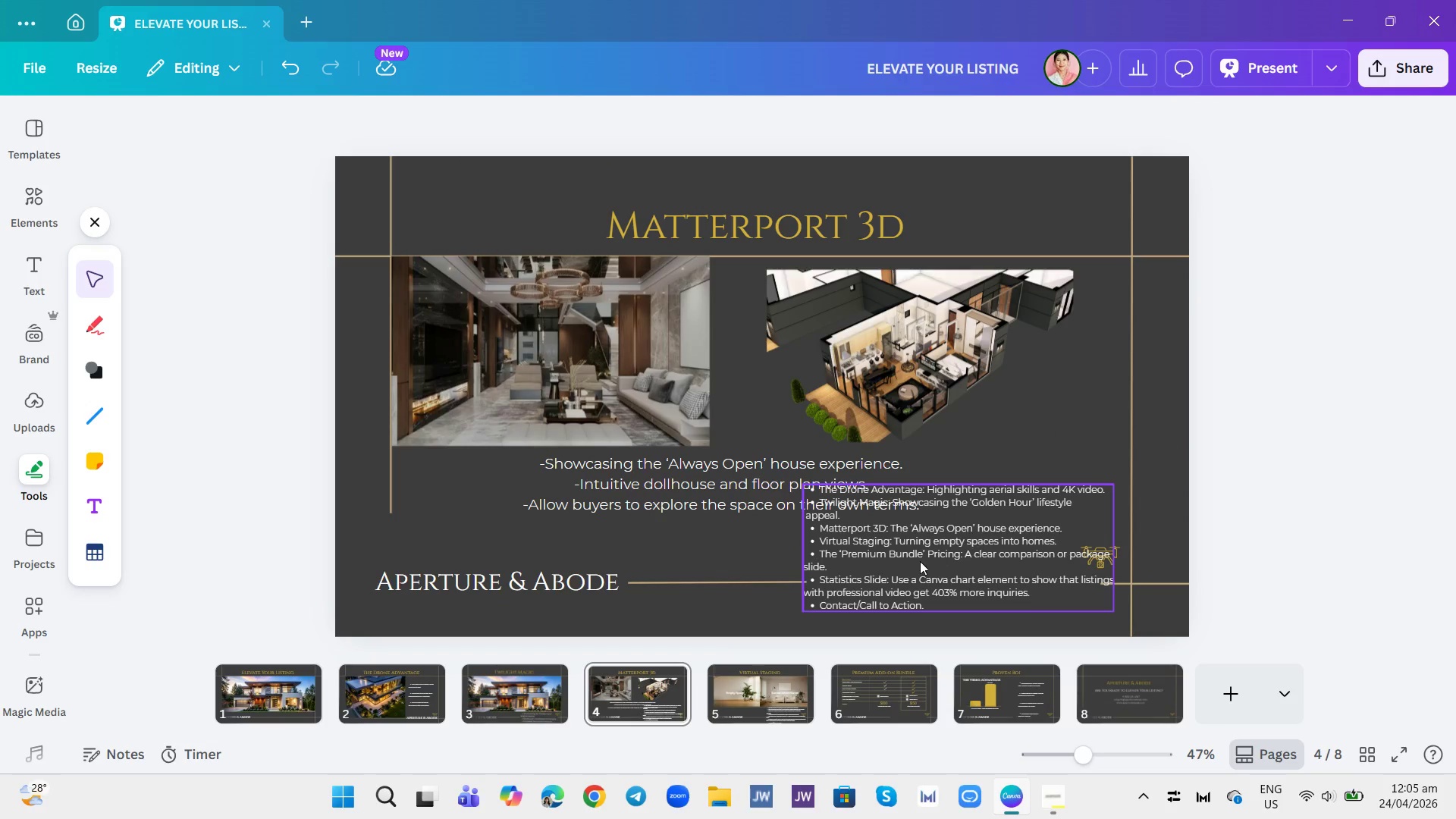 
left_click_drag(start_coordinate=[920, 561], to_coordinate=[923, 581])
 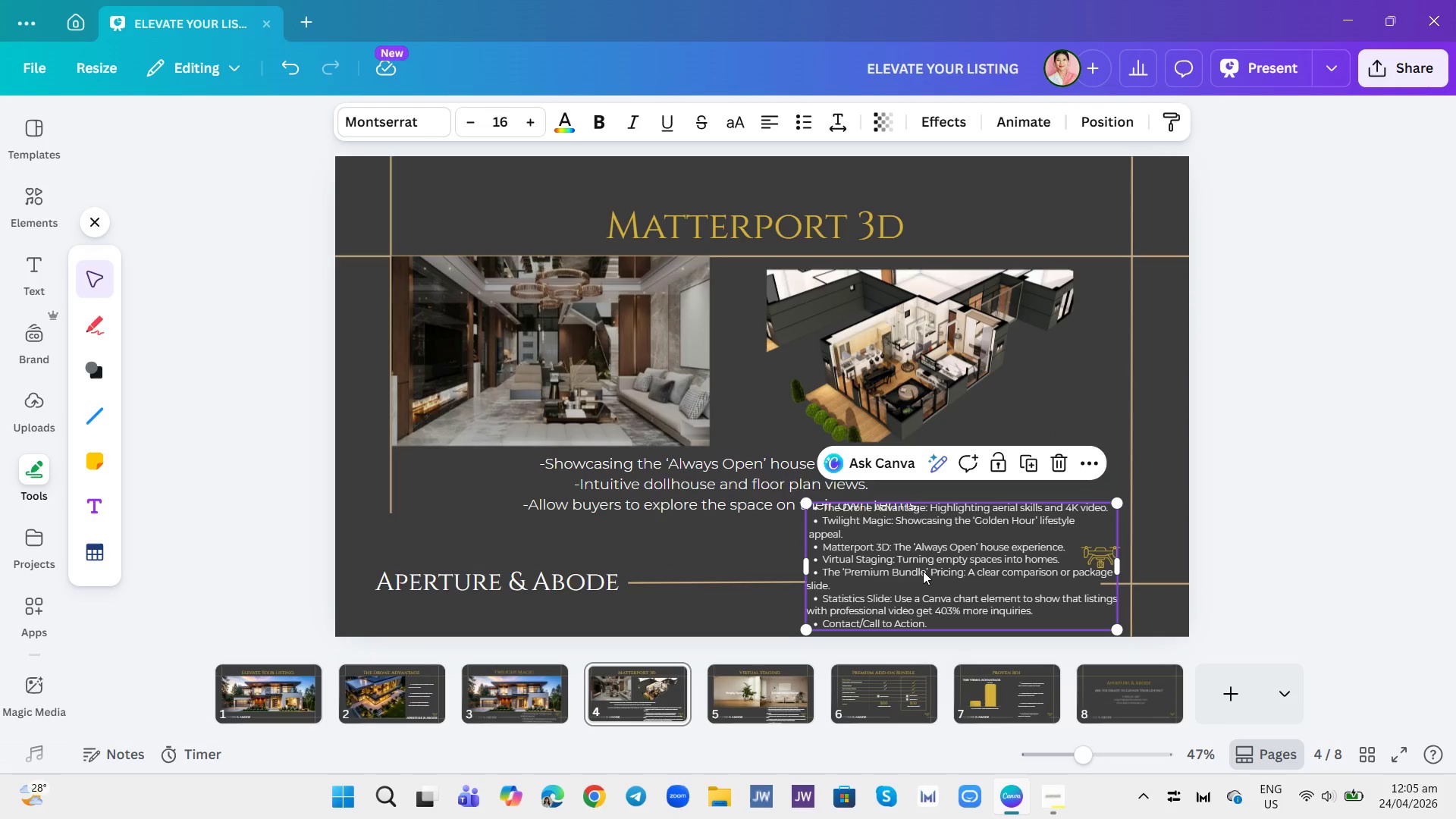 
left_click([923, 571])
 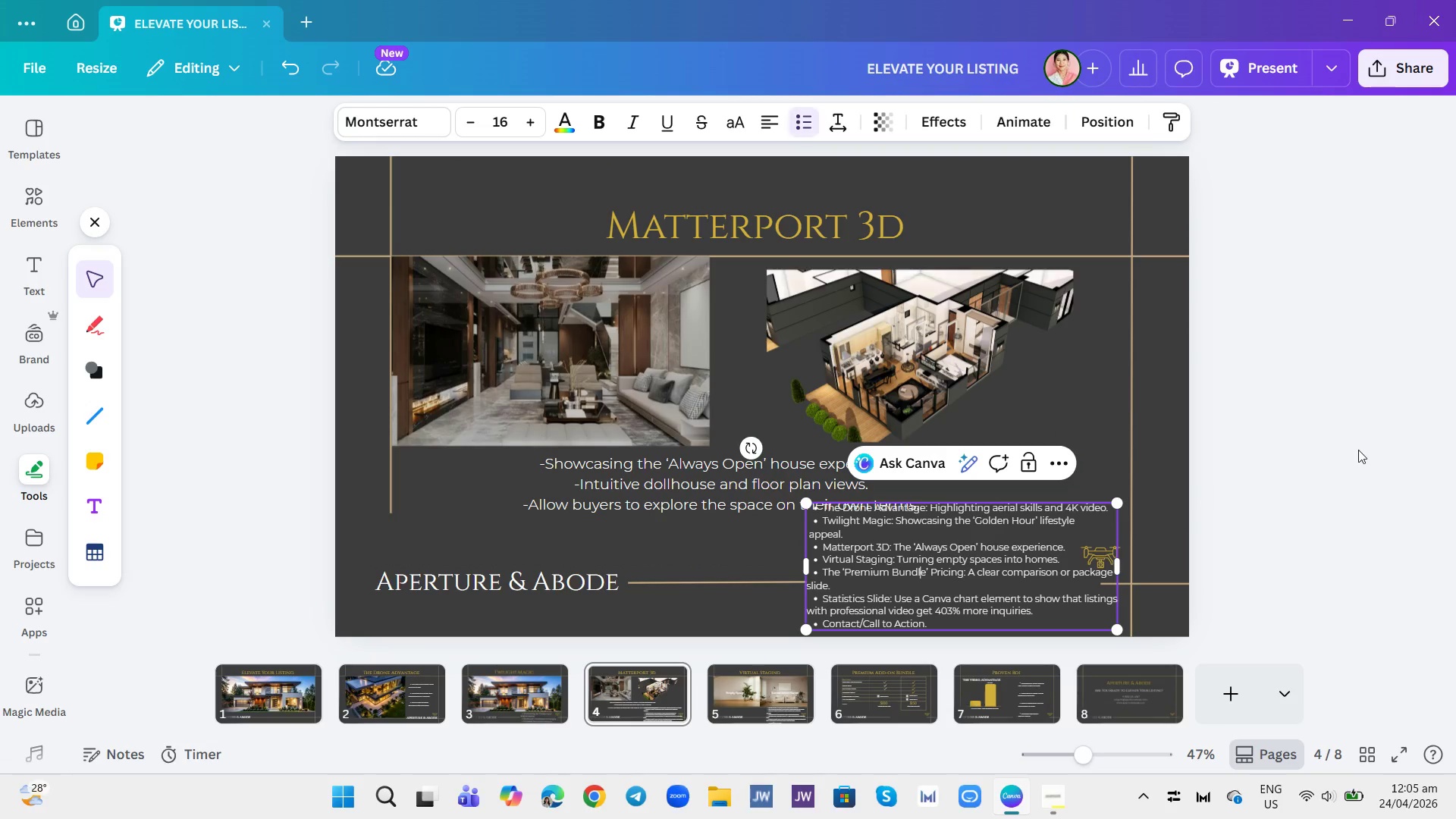 
left_click([1358, 450])
 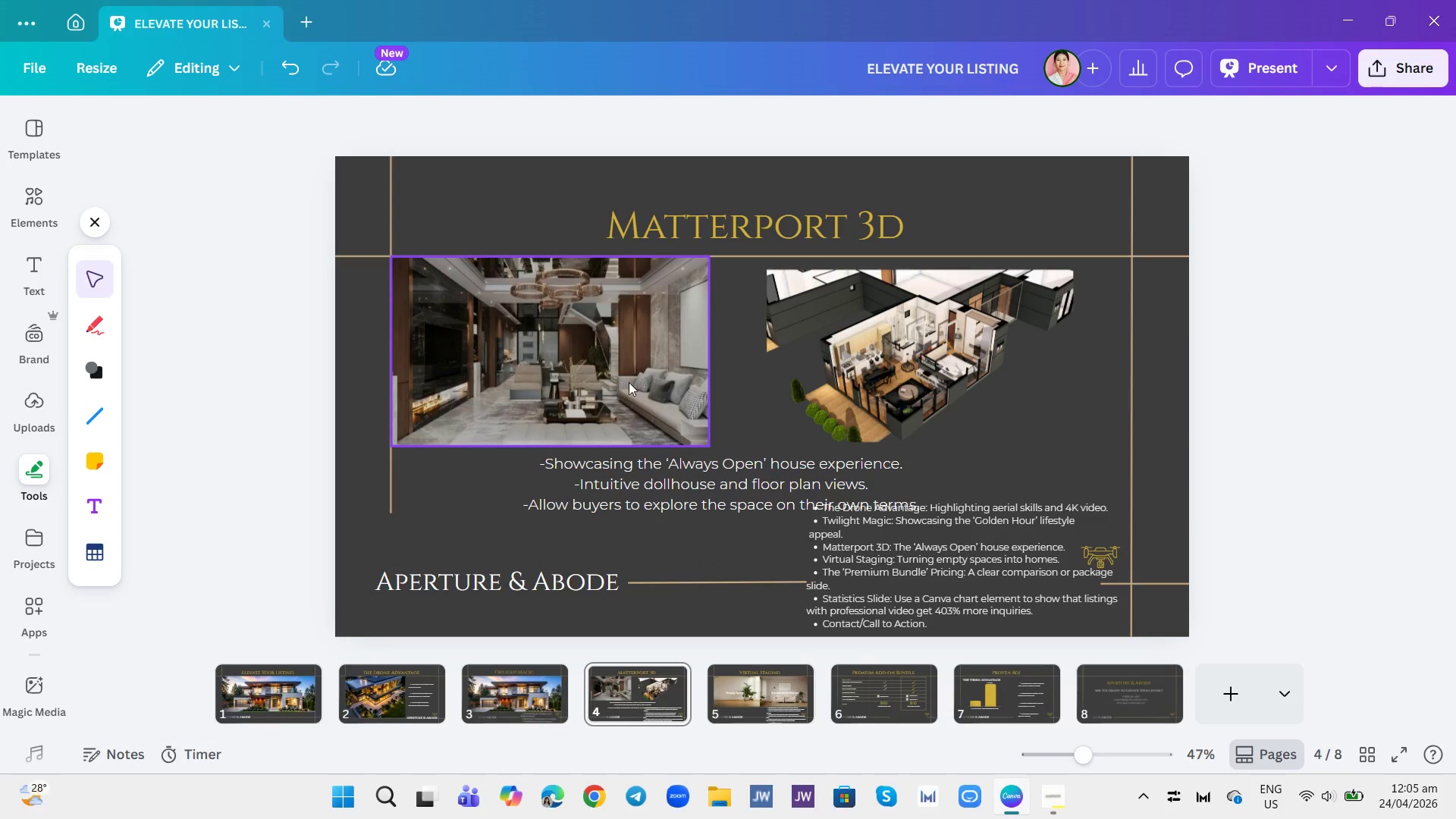 
left_click([700, 440])
 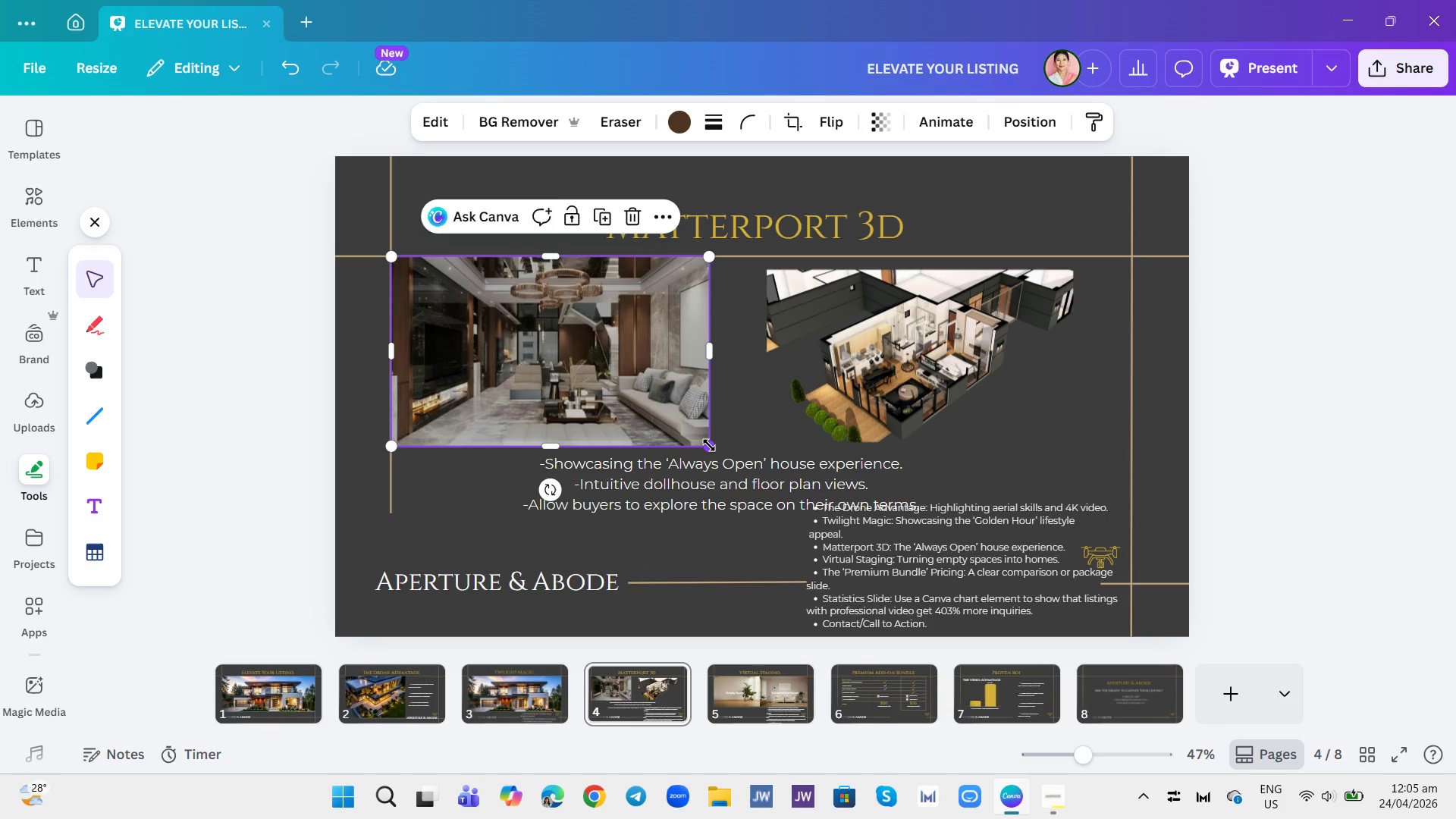 
left_click_drag(start_coordinate=[706, 441], to_coordinate=[698, 435])
 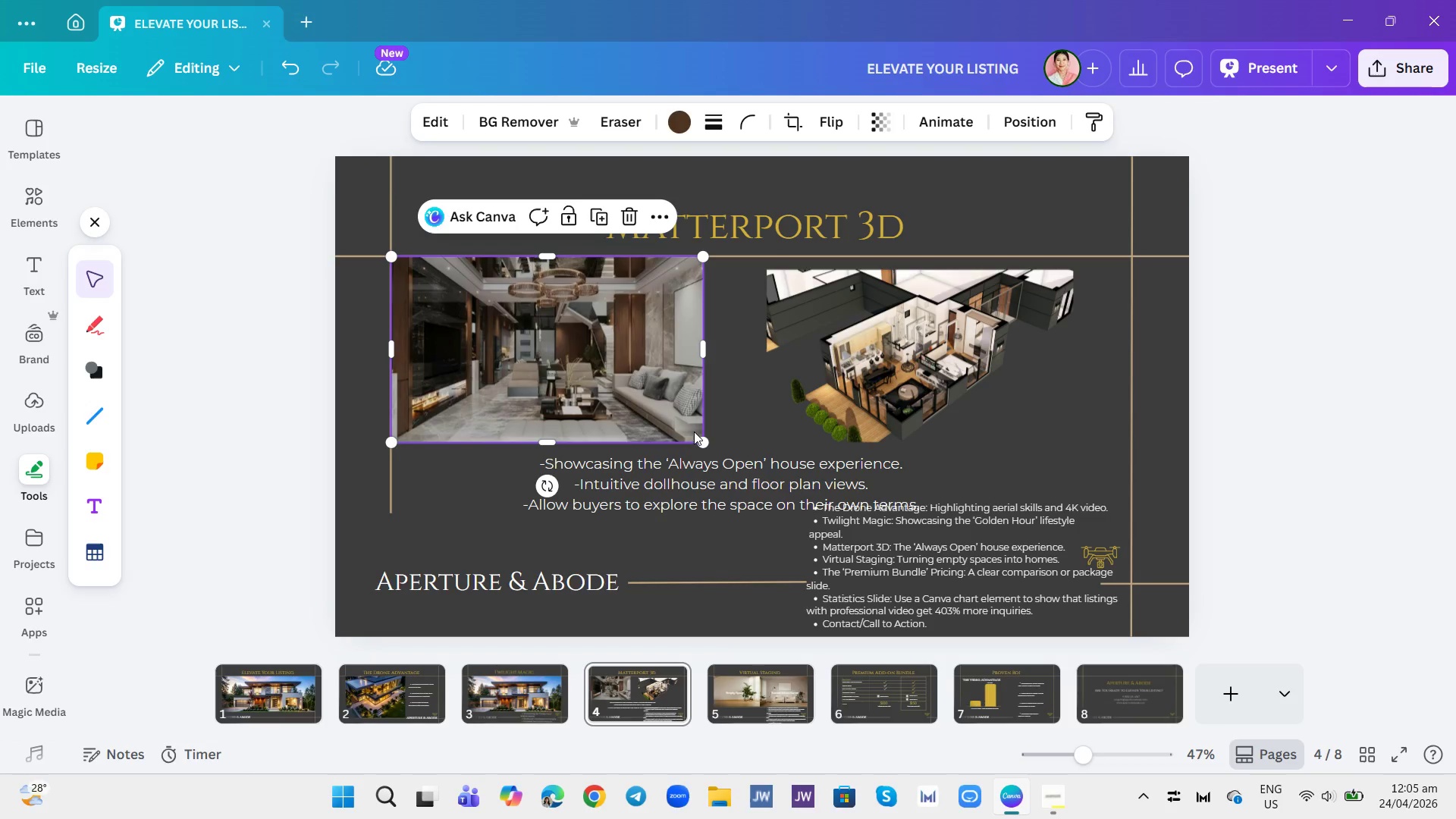 
triple_click([694, 431])
 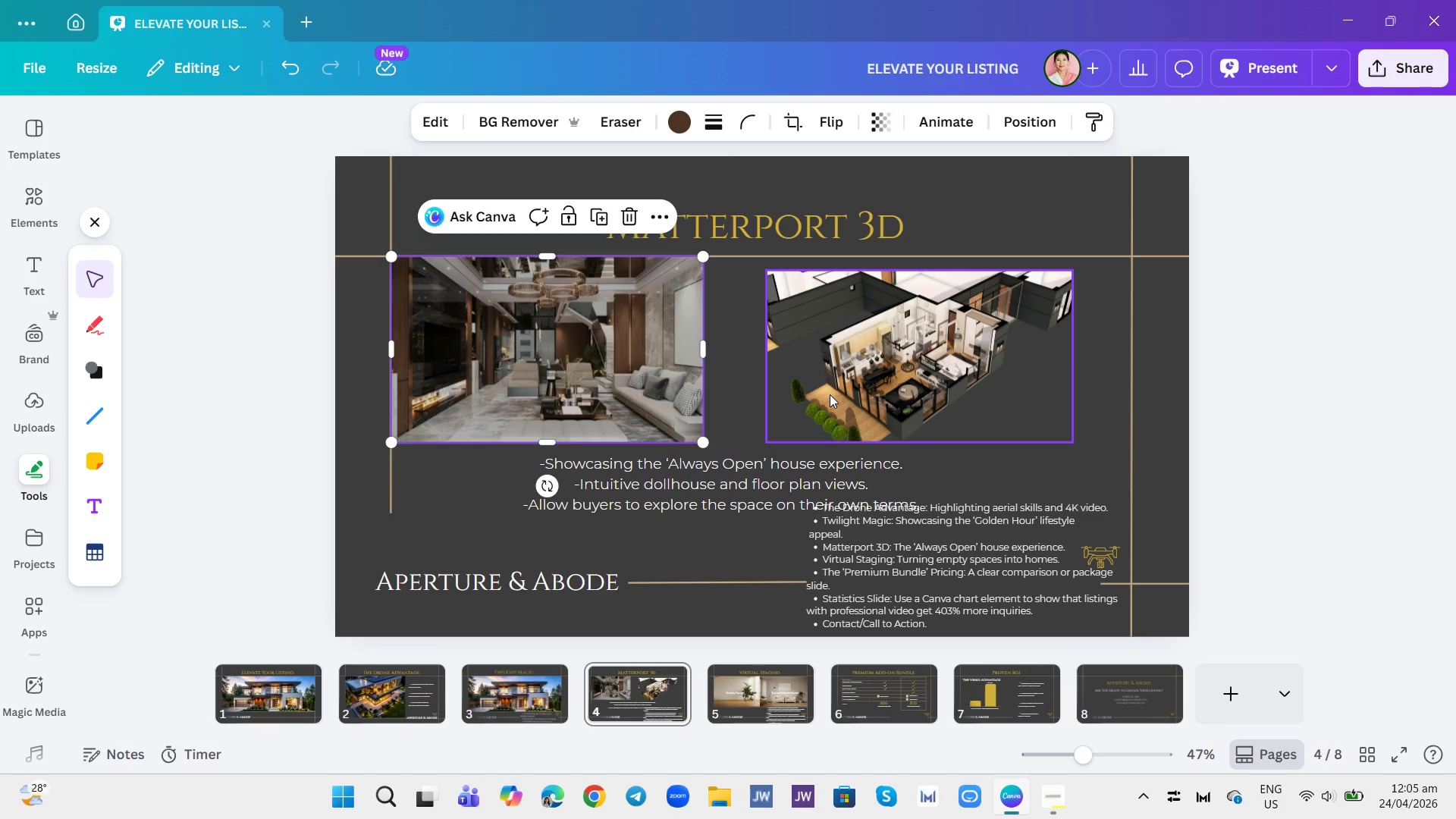 
left_click([830, 394])
 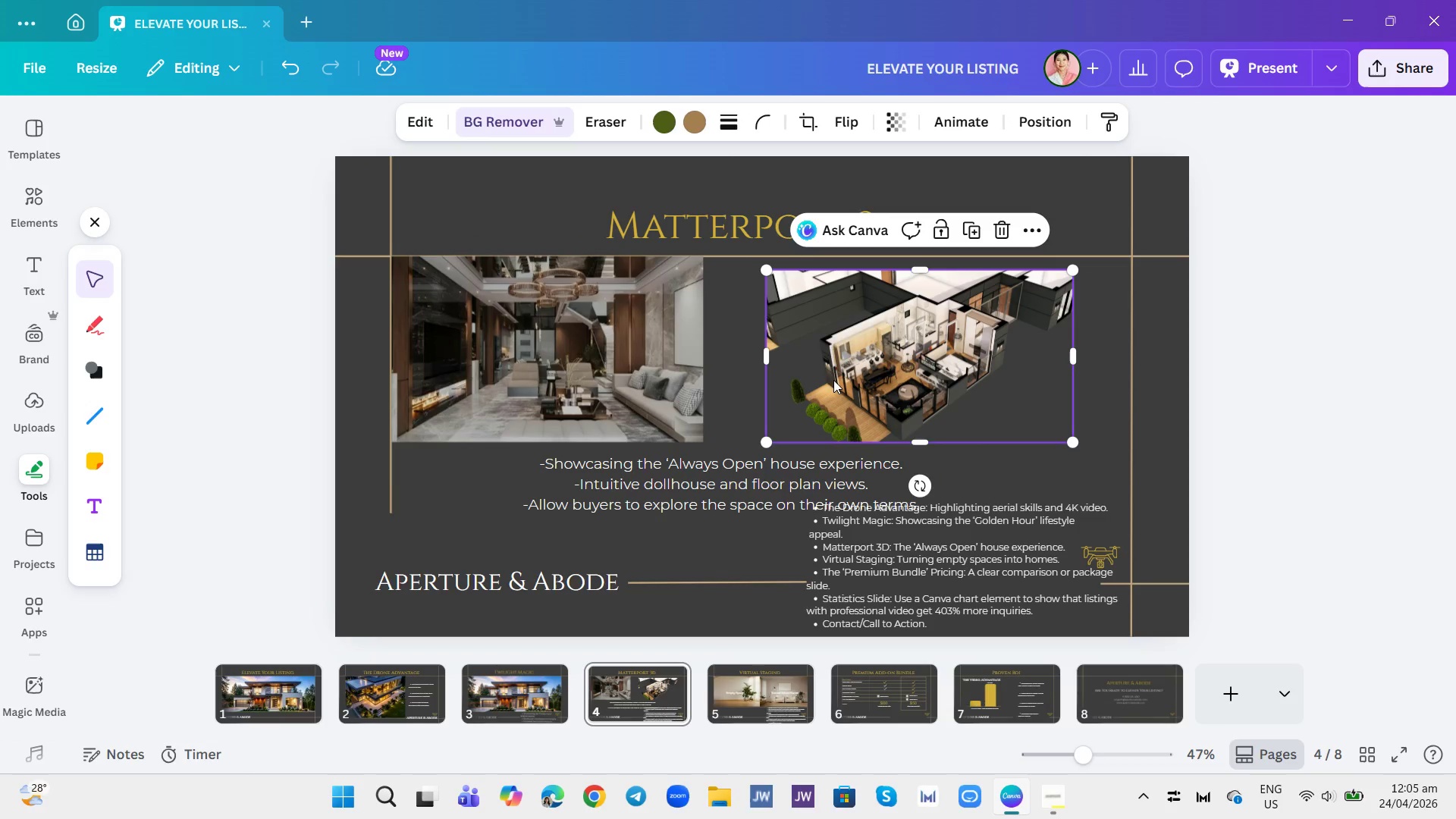 
left_click([833, 380])
 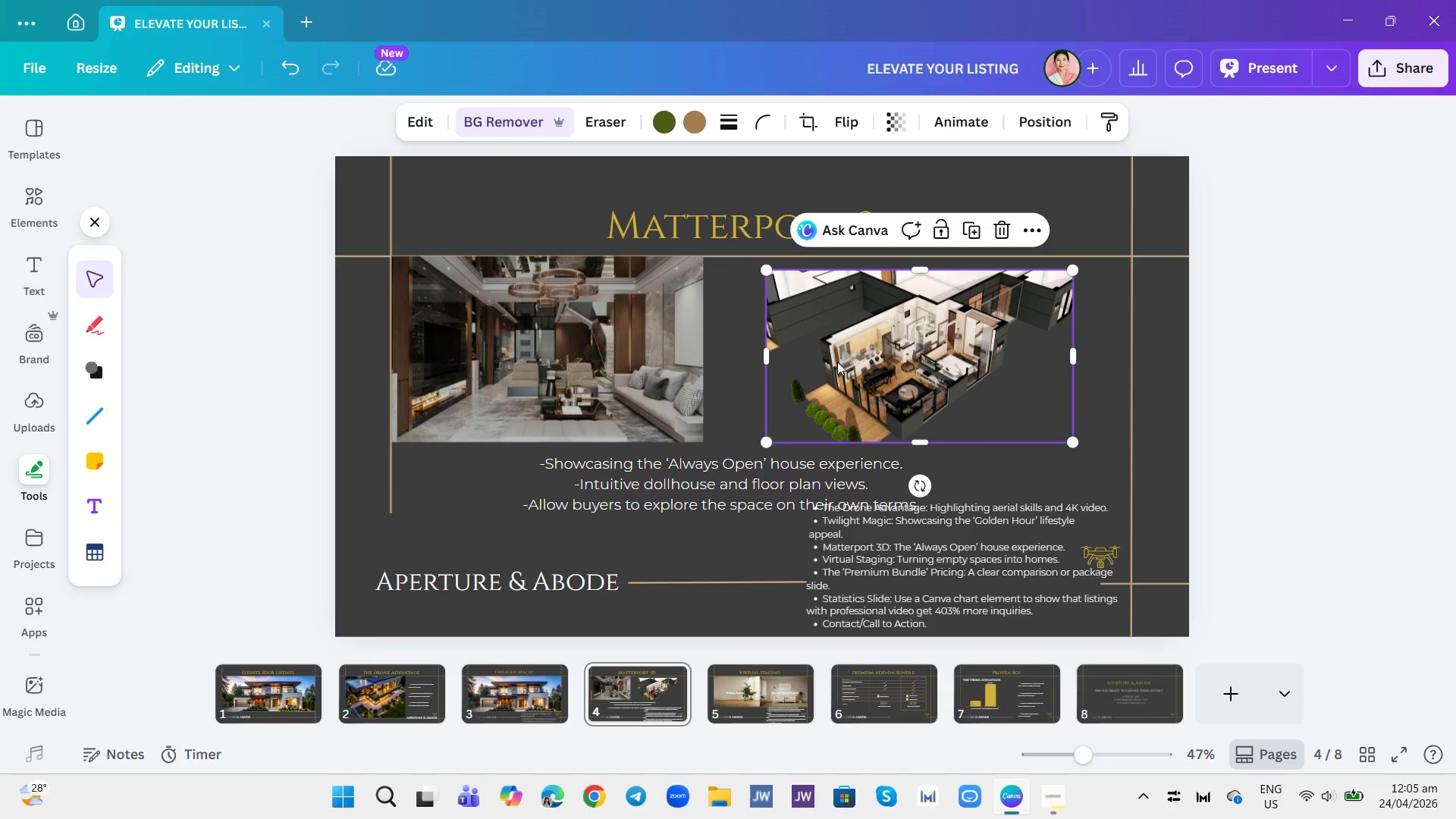 
triple_click([837, 362])
 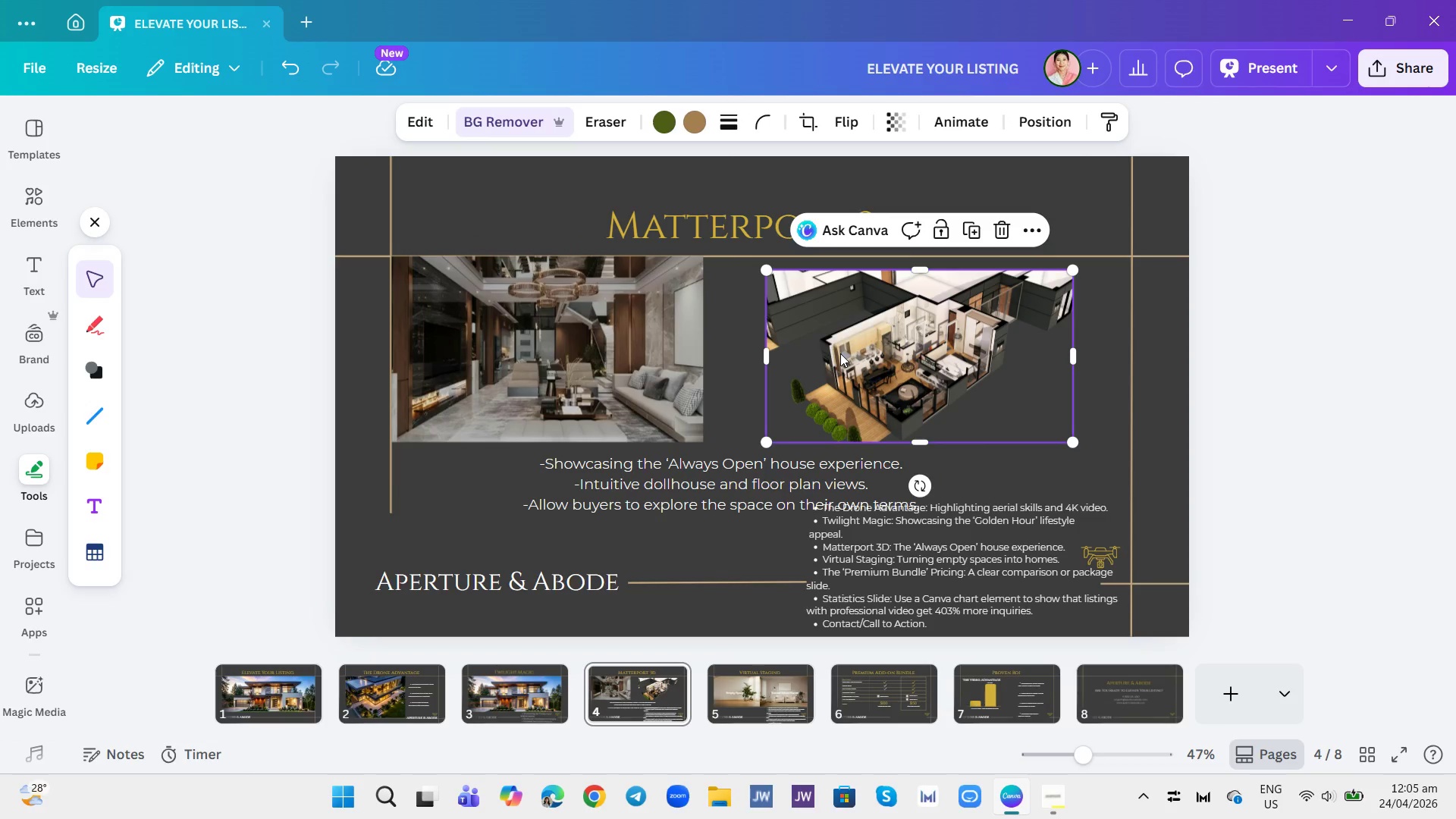 
triple_click([840, 353])
 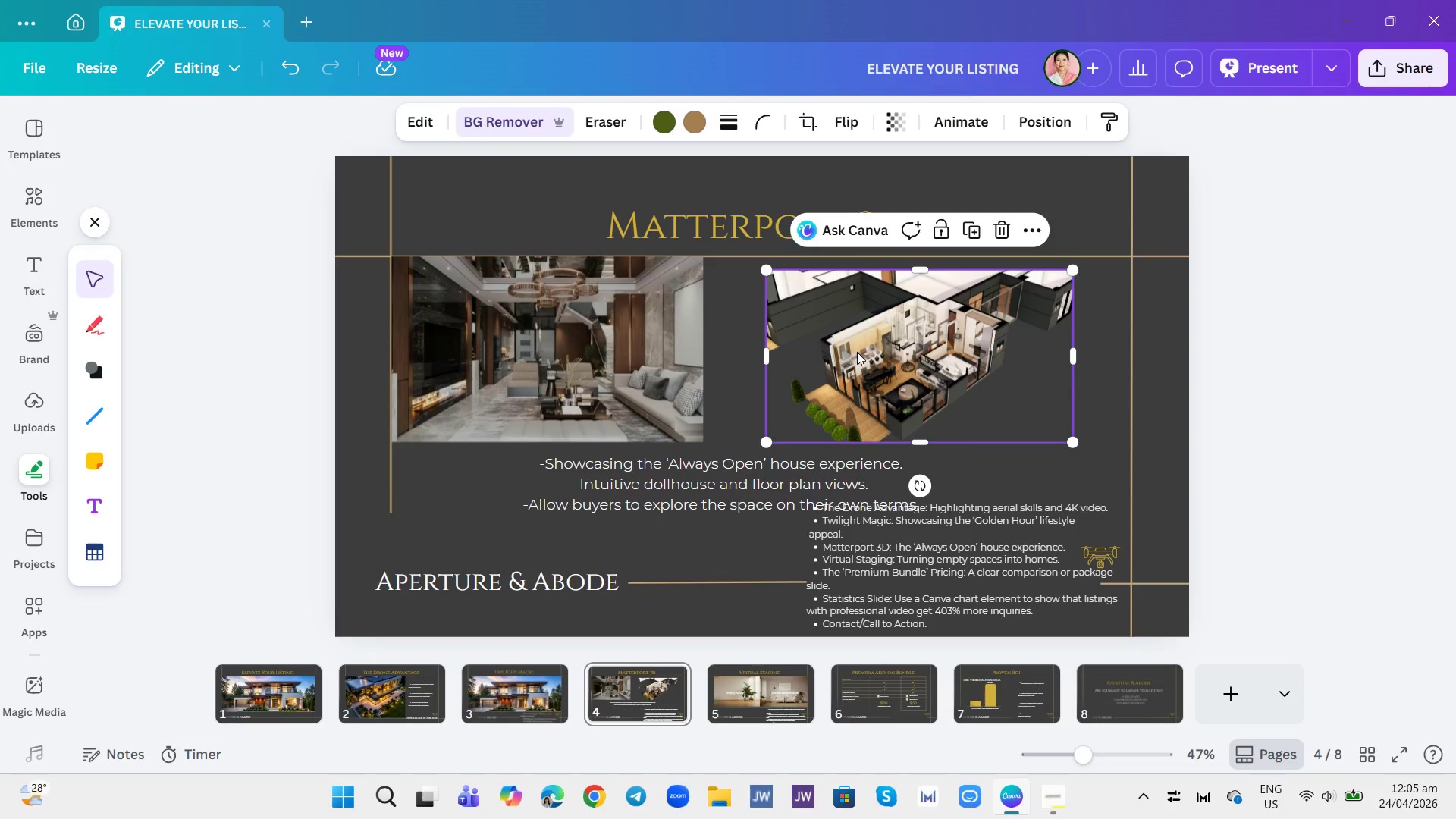 
left_click_drag(start_coordinate=[857, 353], to_coordinate=[857, 342])
 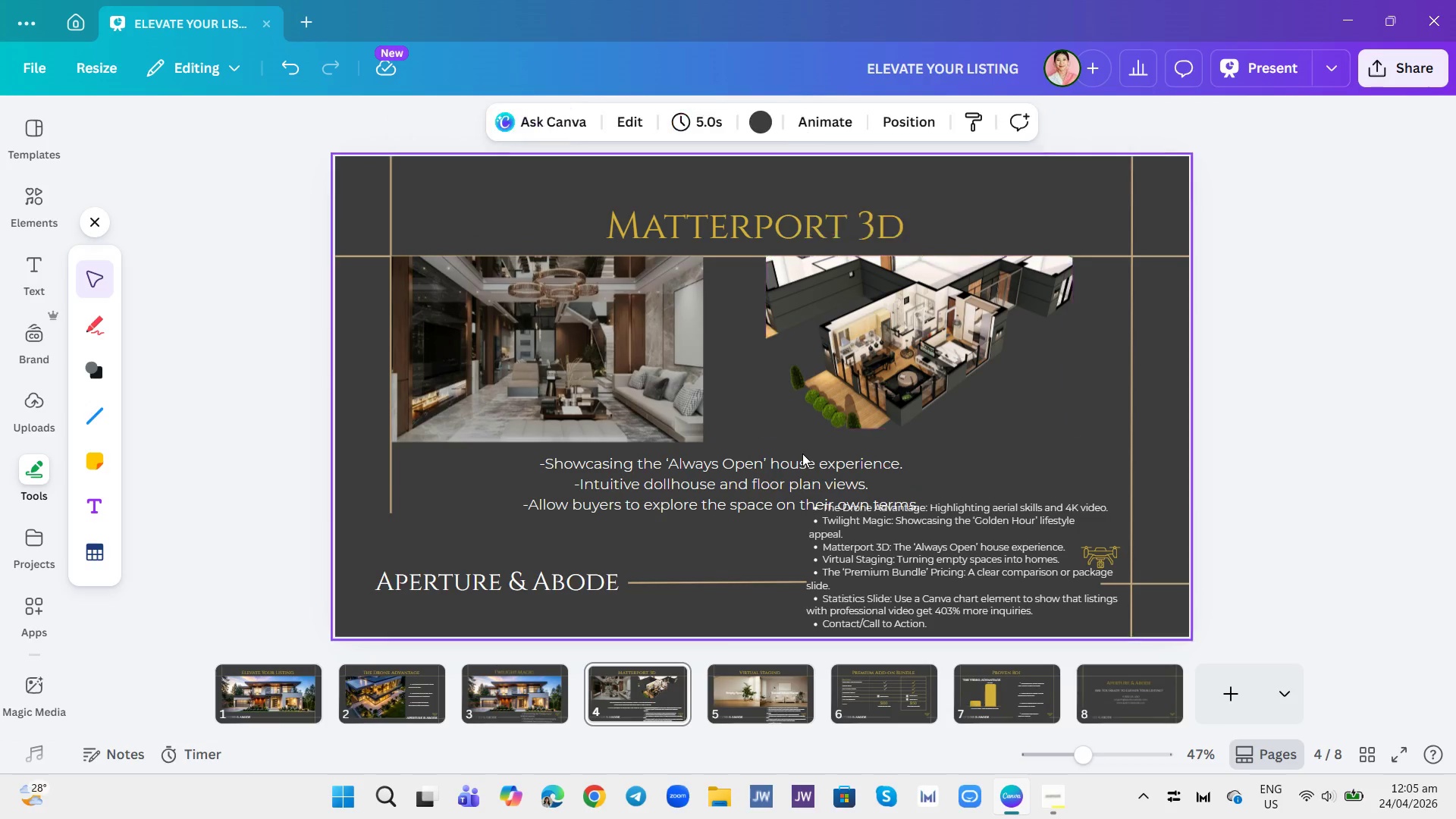 
double_click([789, 473])
 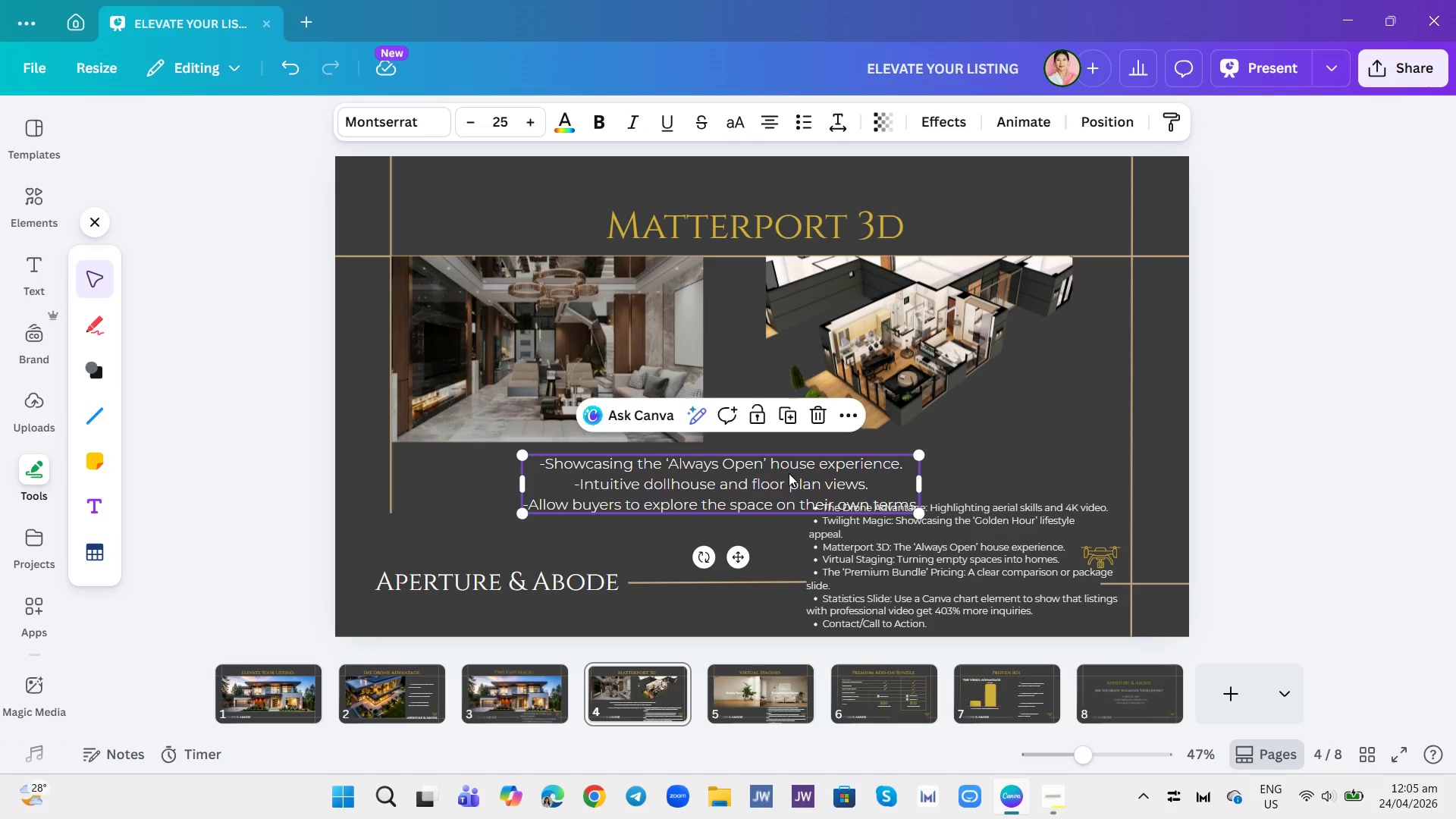 
left_click_drag(start_coordinate=[789, 473], to_coordinate=[792, 463])
 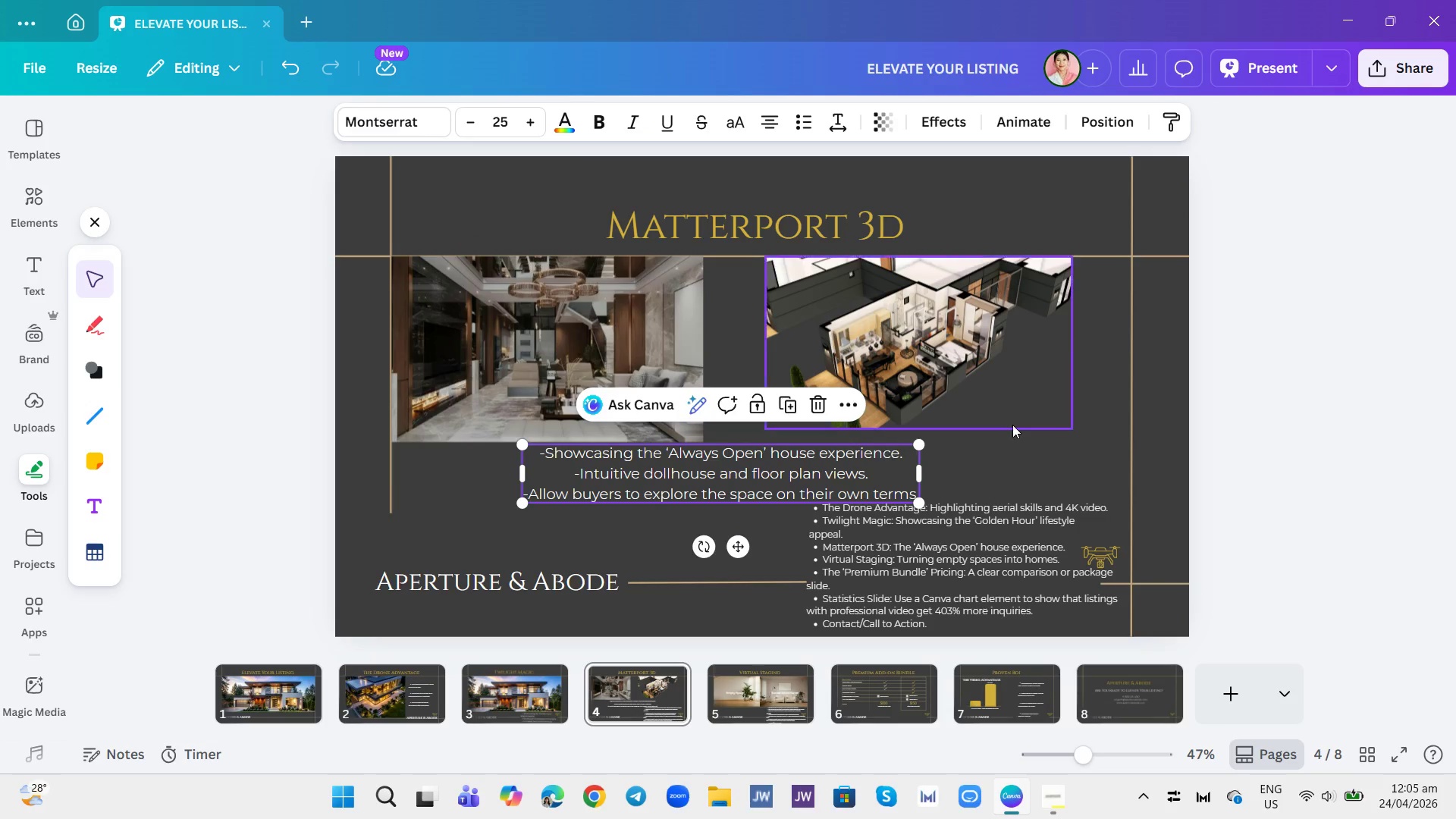 
left_click([1012, 425])
 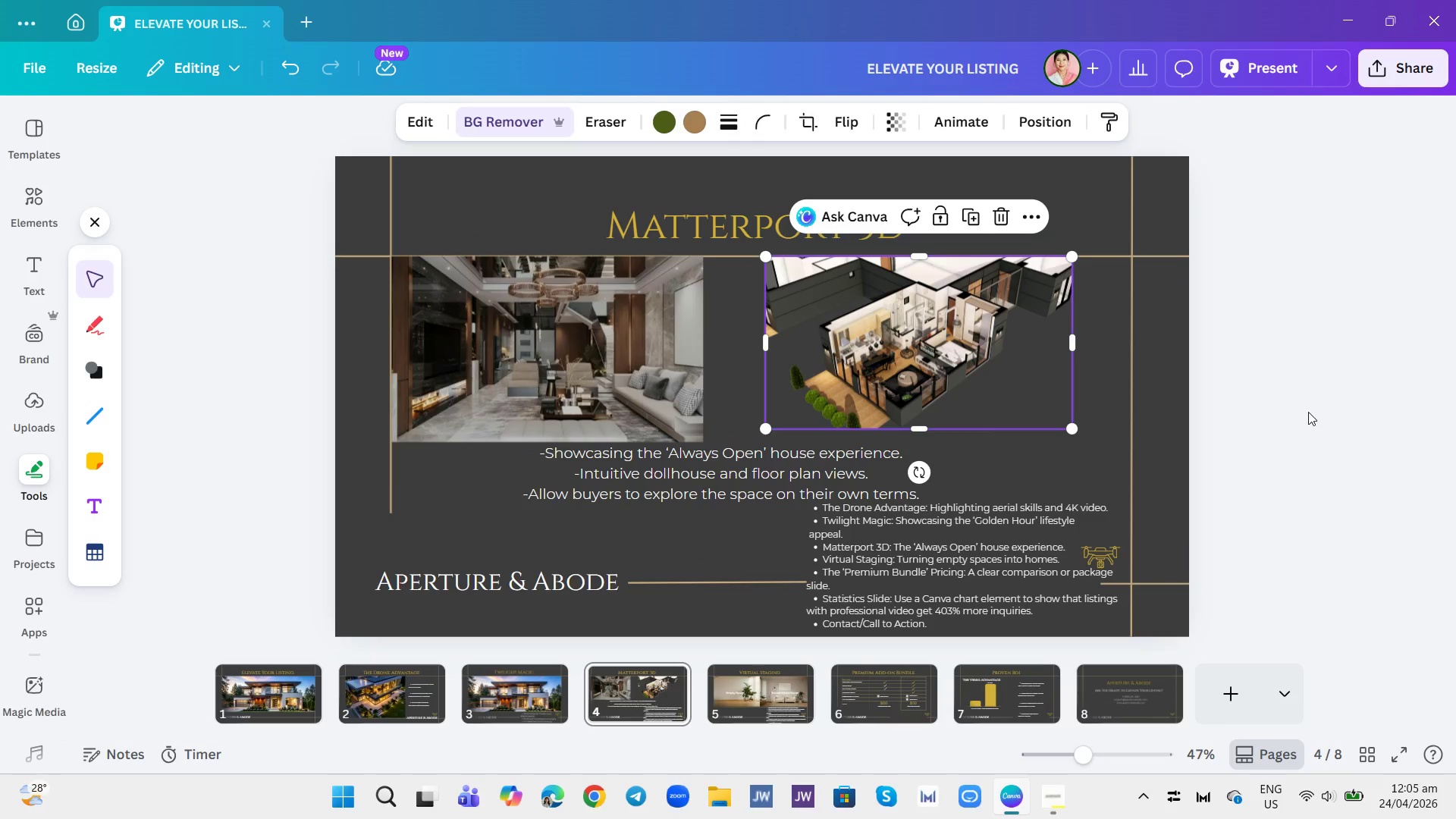 
left_click([1308, 412])
 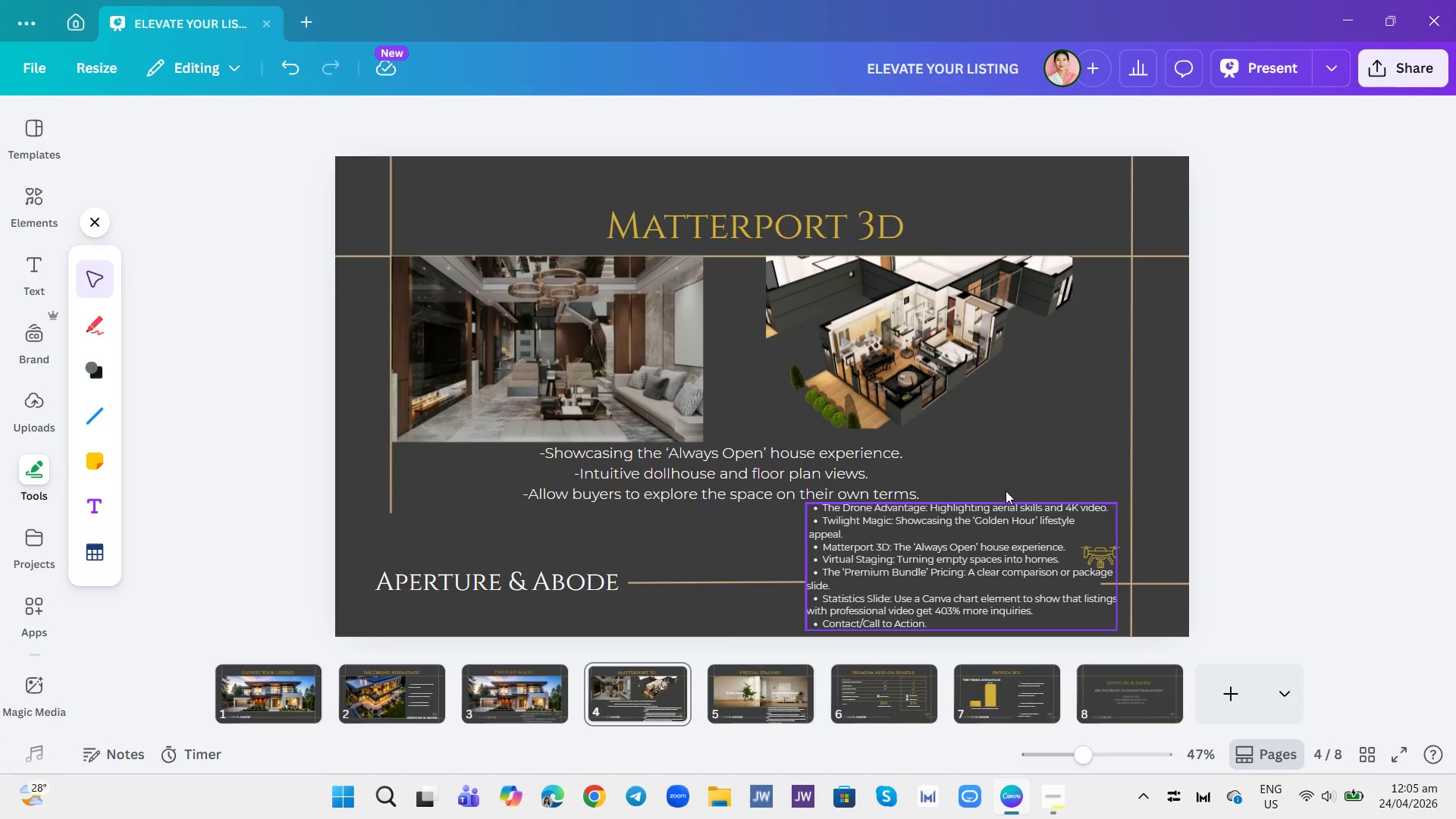 
left_click([852, 463])
 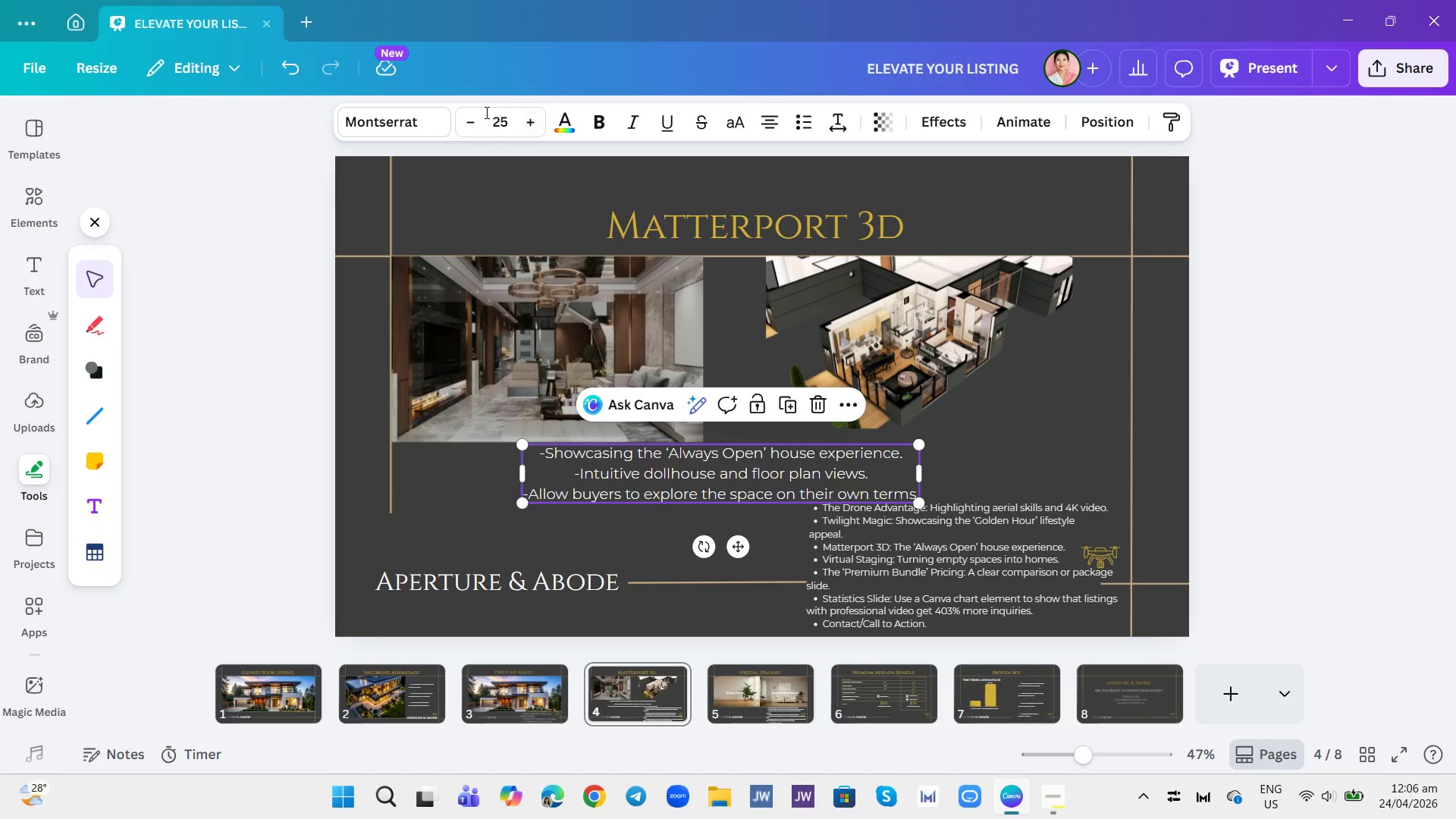 
left_click_drag(start_coordinate=[477, 118], to_coordinate=[477, 123])
 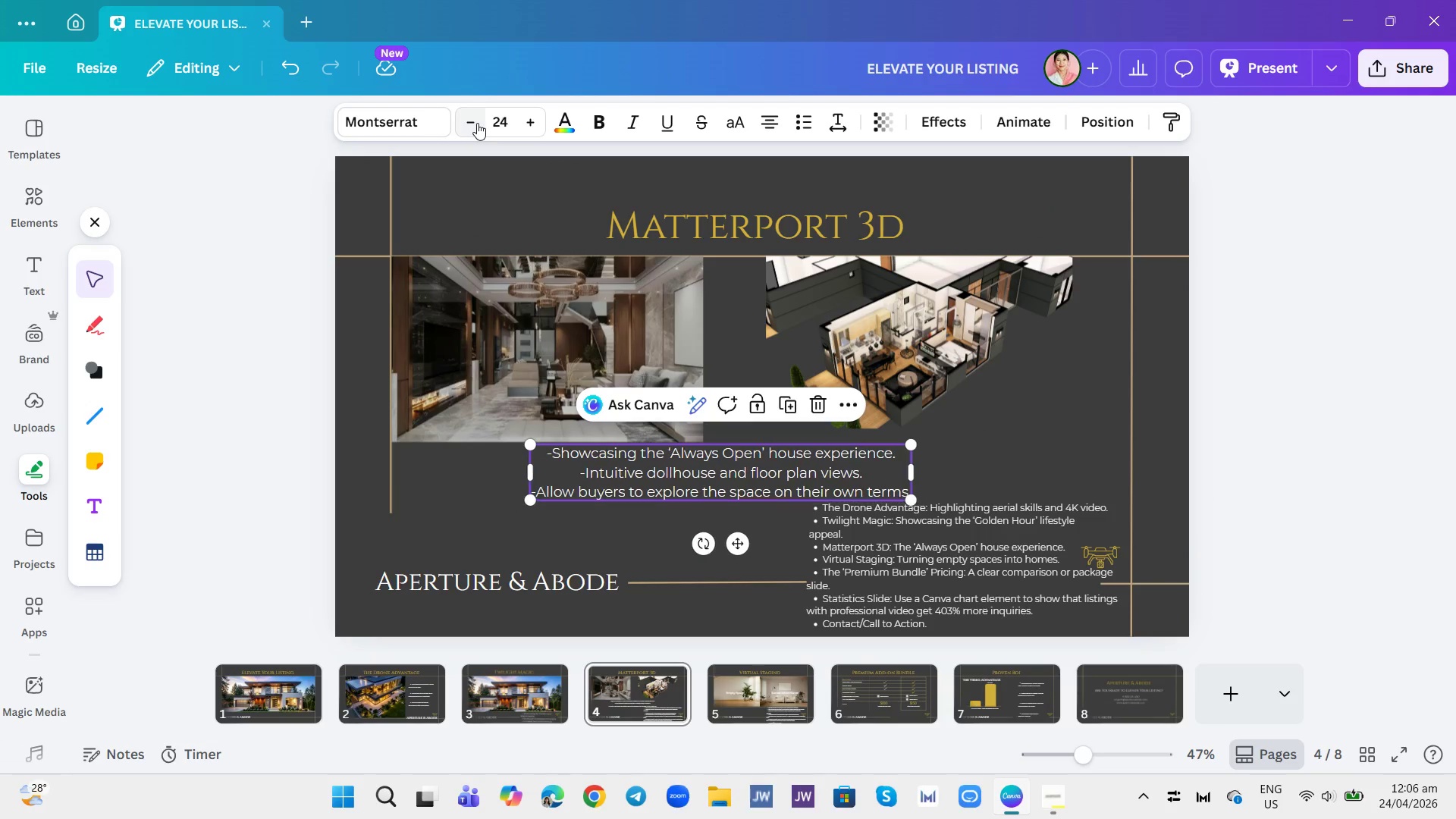 
double_click([477, 123])
 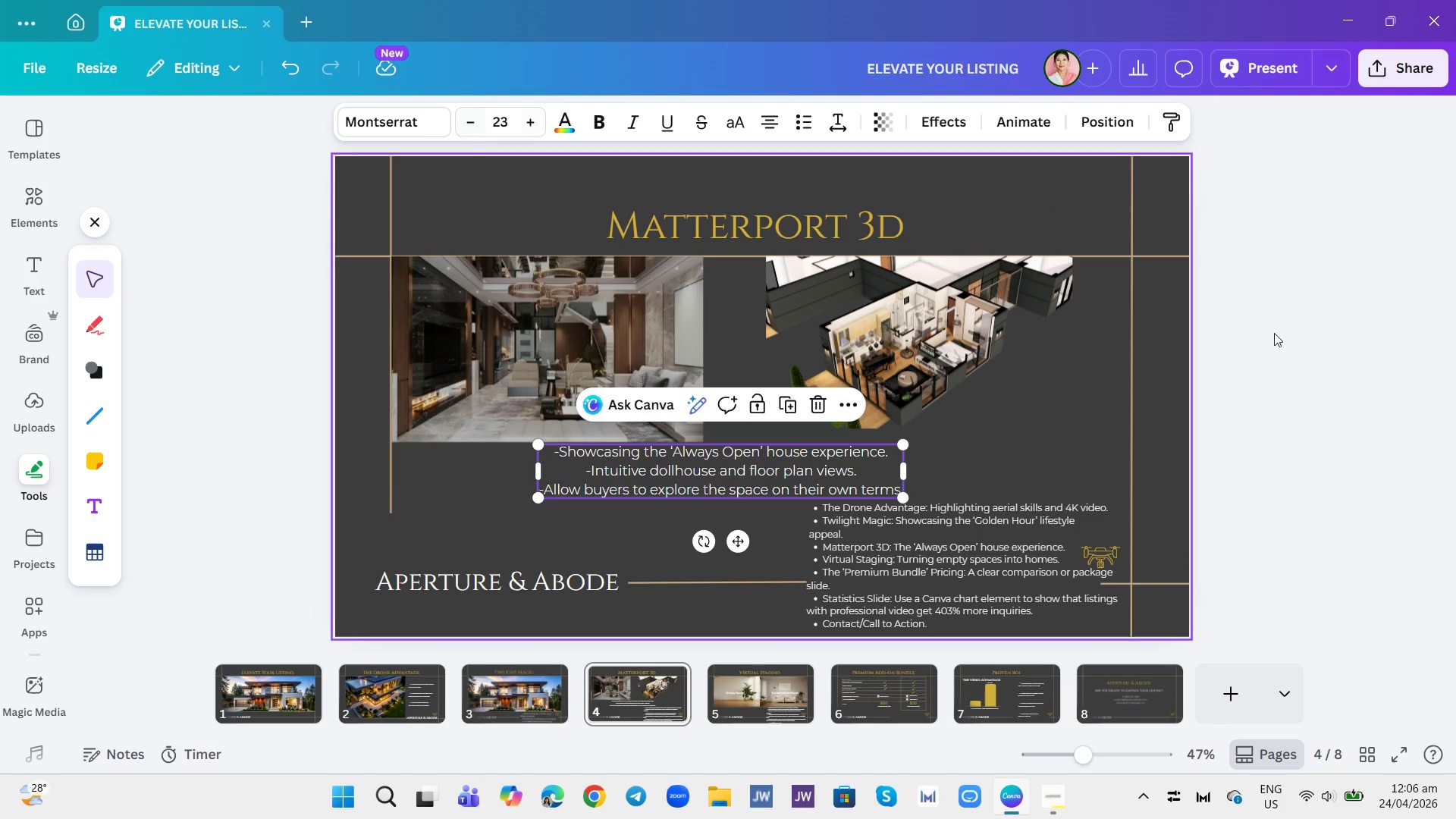 
left_click([1414, 356])
 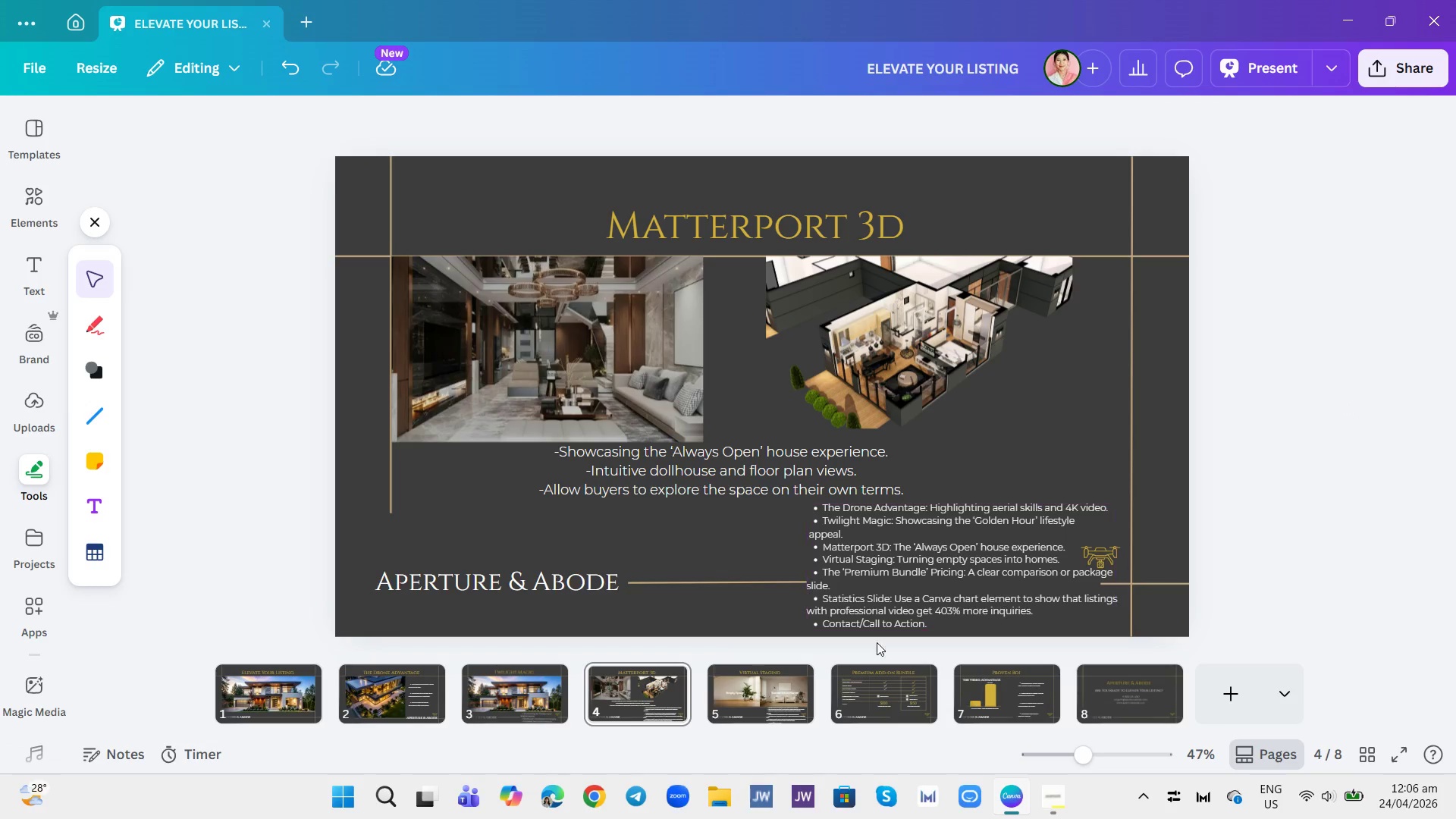 
left_click([541, 720])
 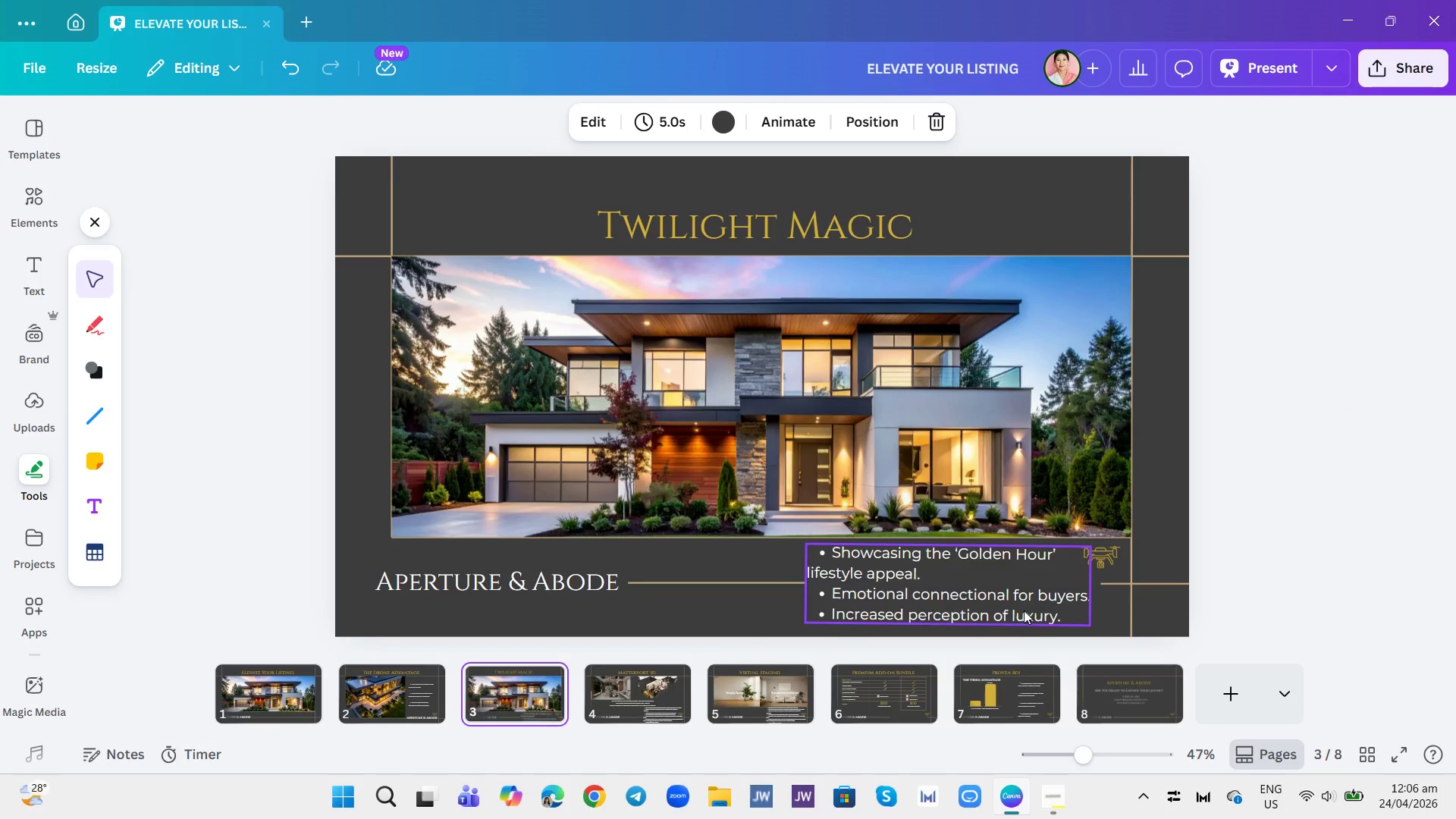 
left_click([993, 693])
 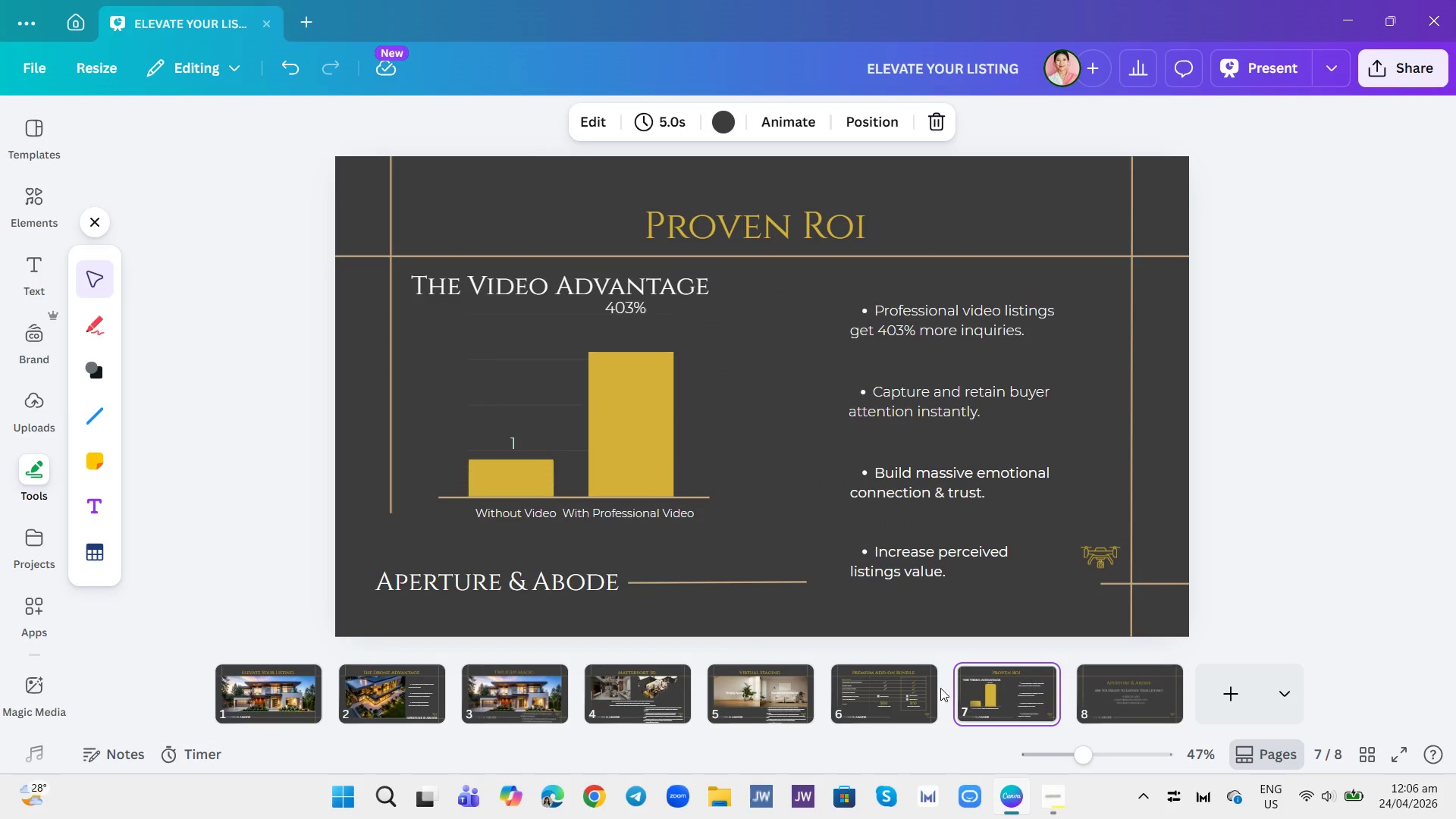 
left_click([934, 688])
 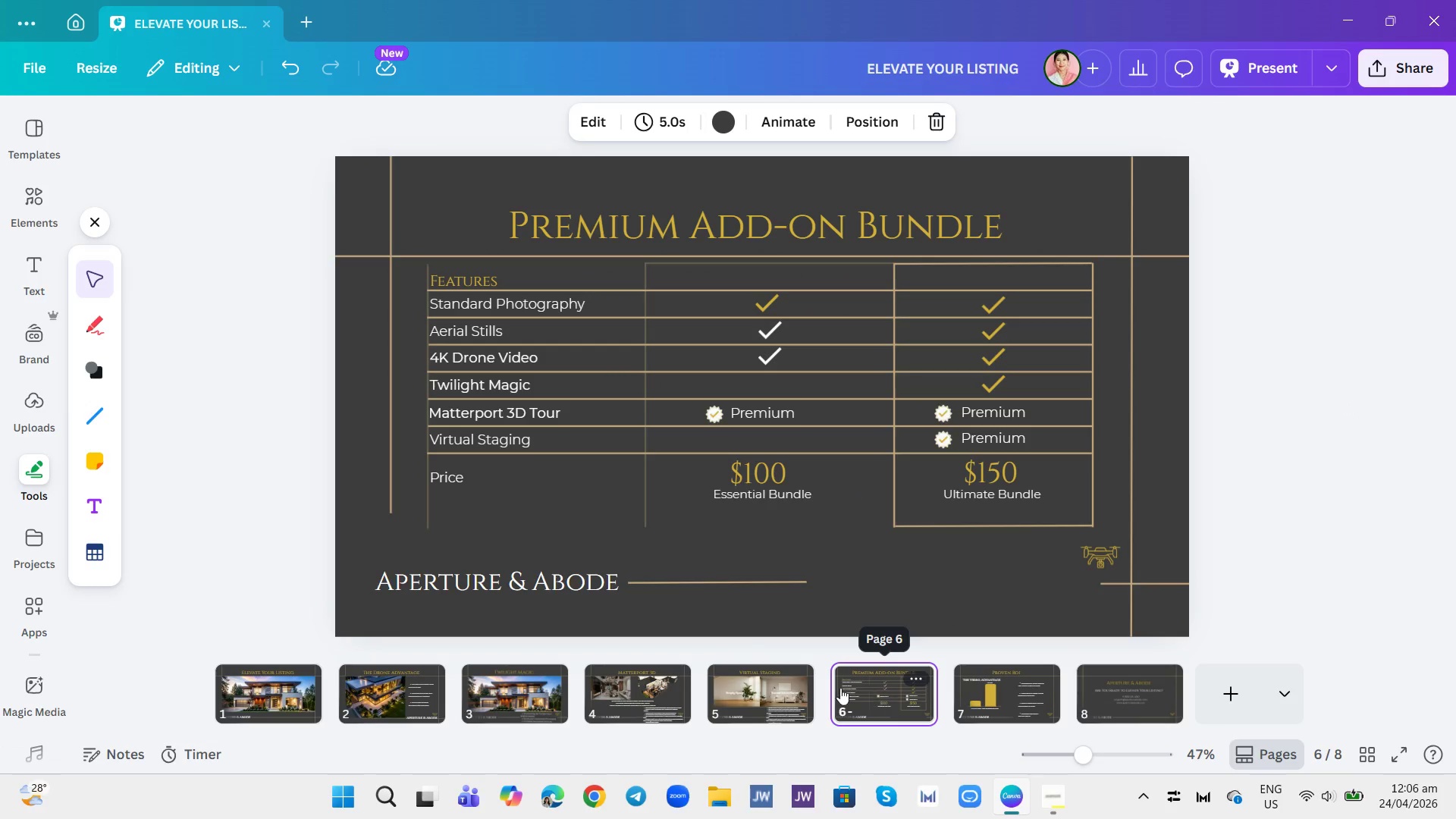 
left_click([780, 696])
 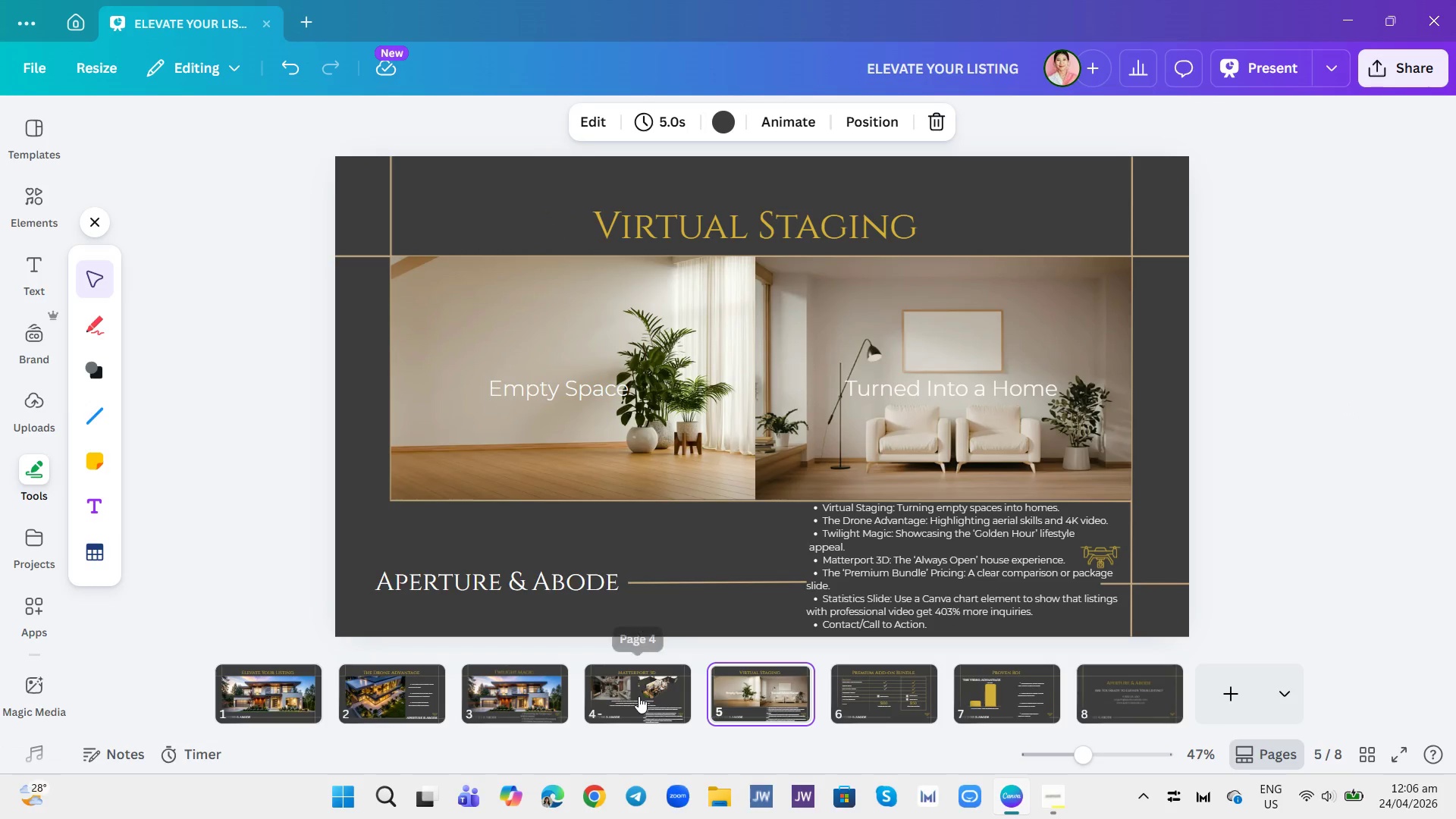 
left_click([639, 696])
 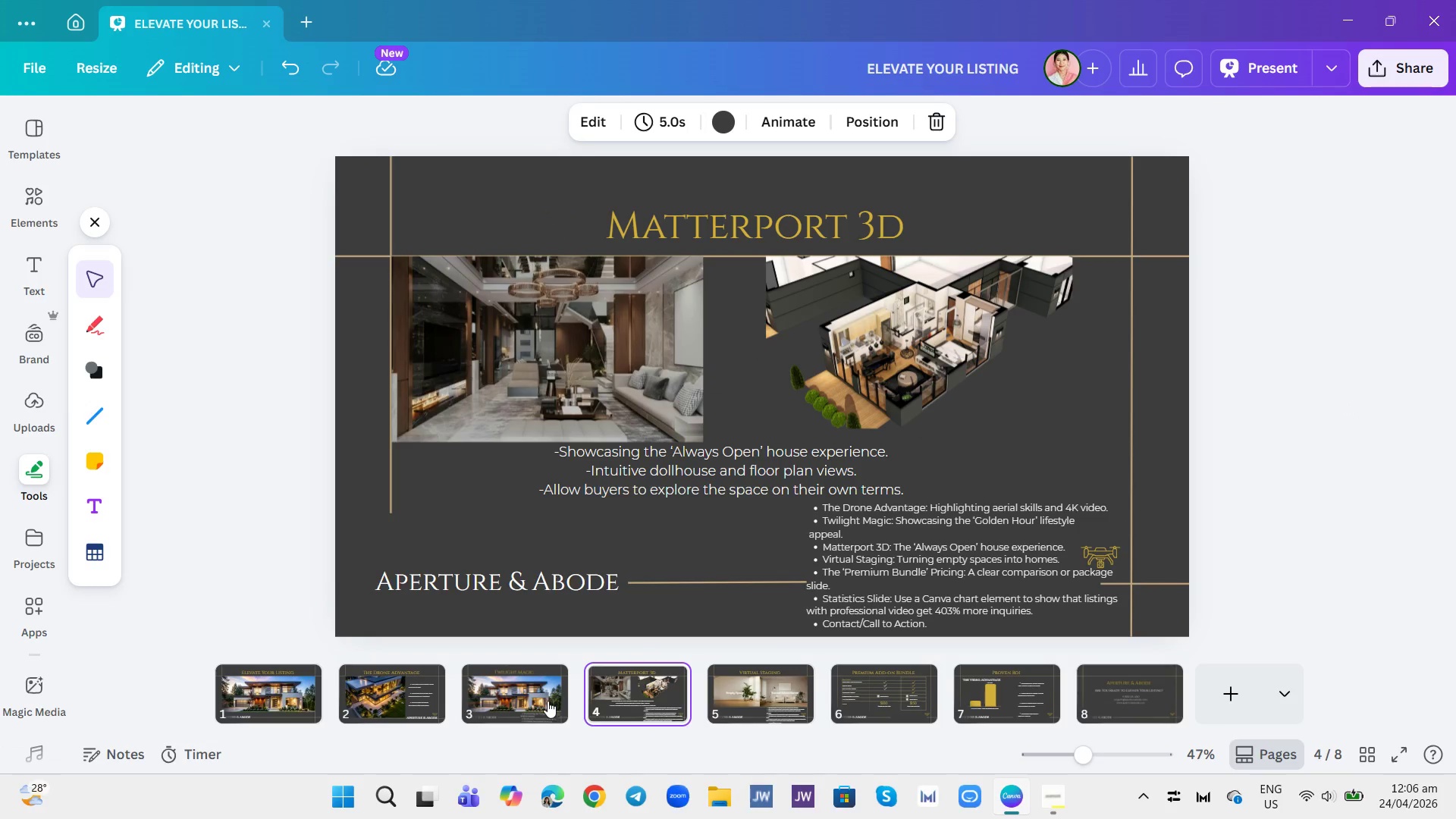 
left_click([548, 701])
 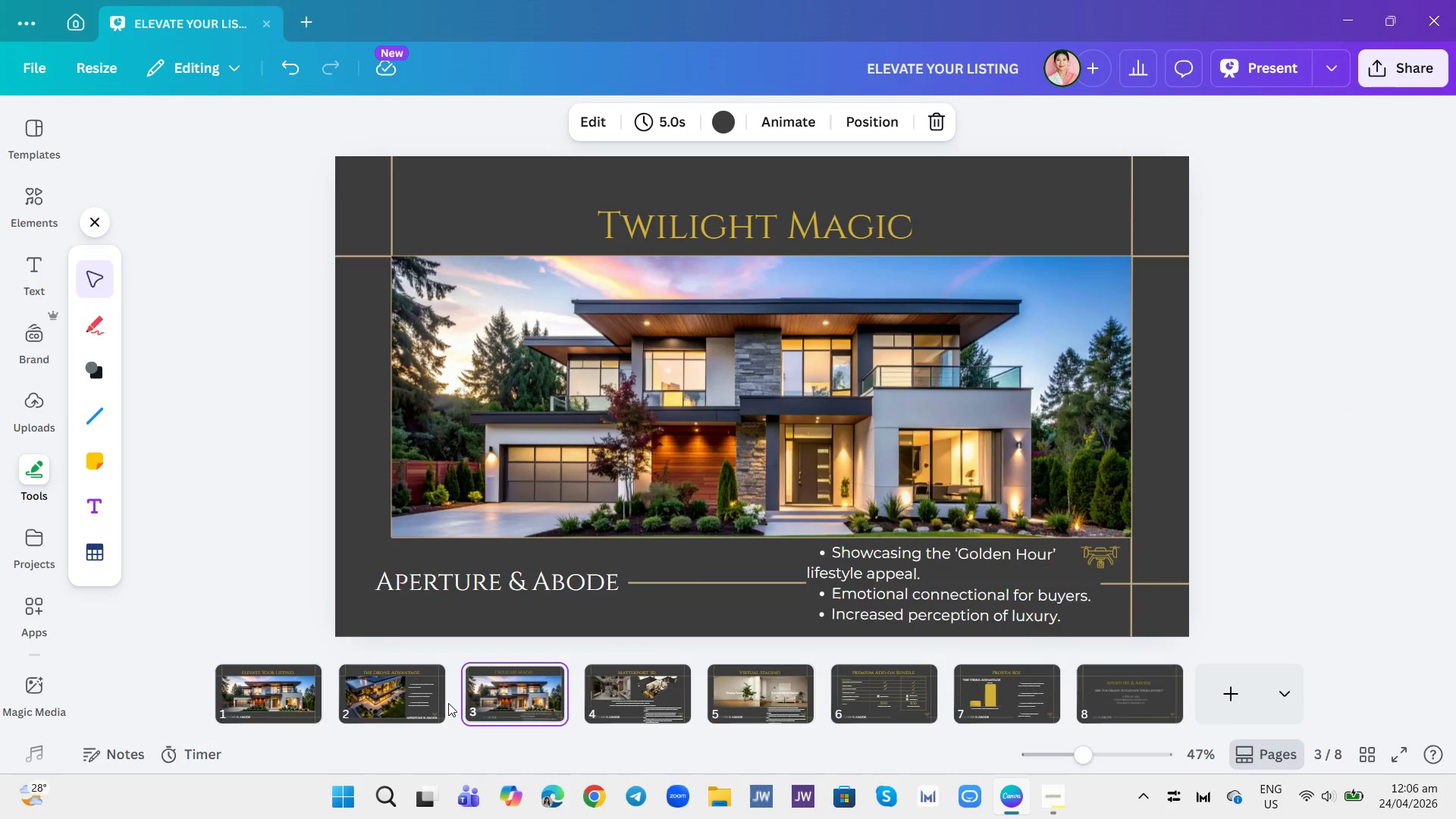 
left_click([440, 697])
 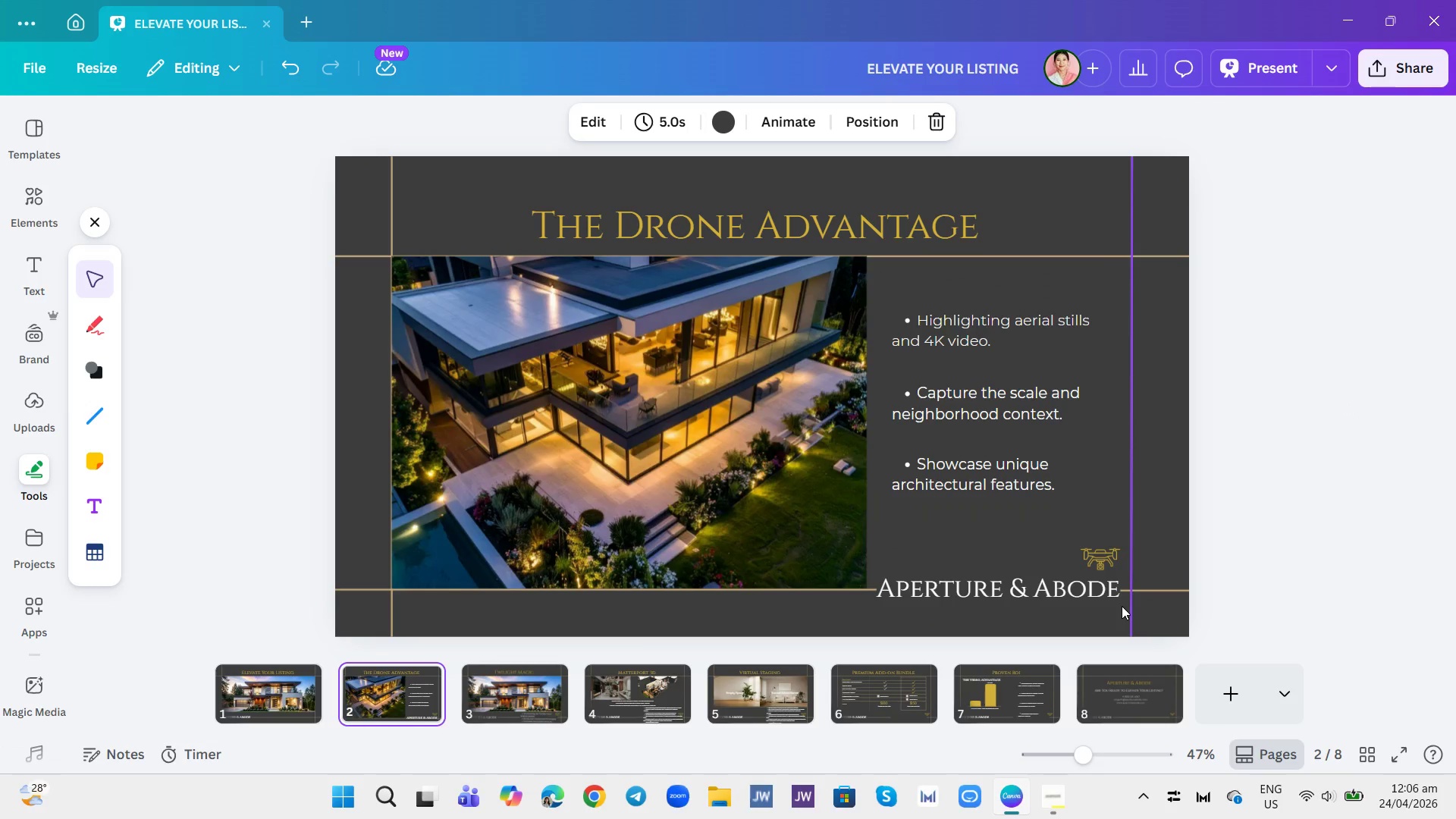 
left_click([1102, 680])
 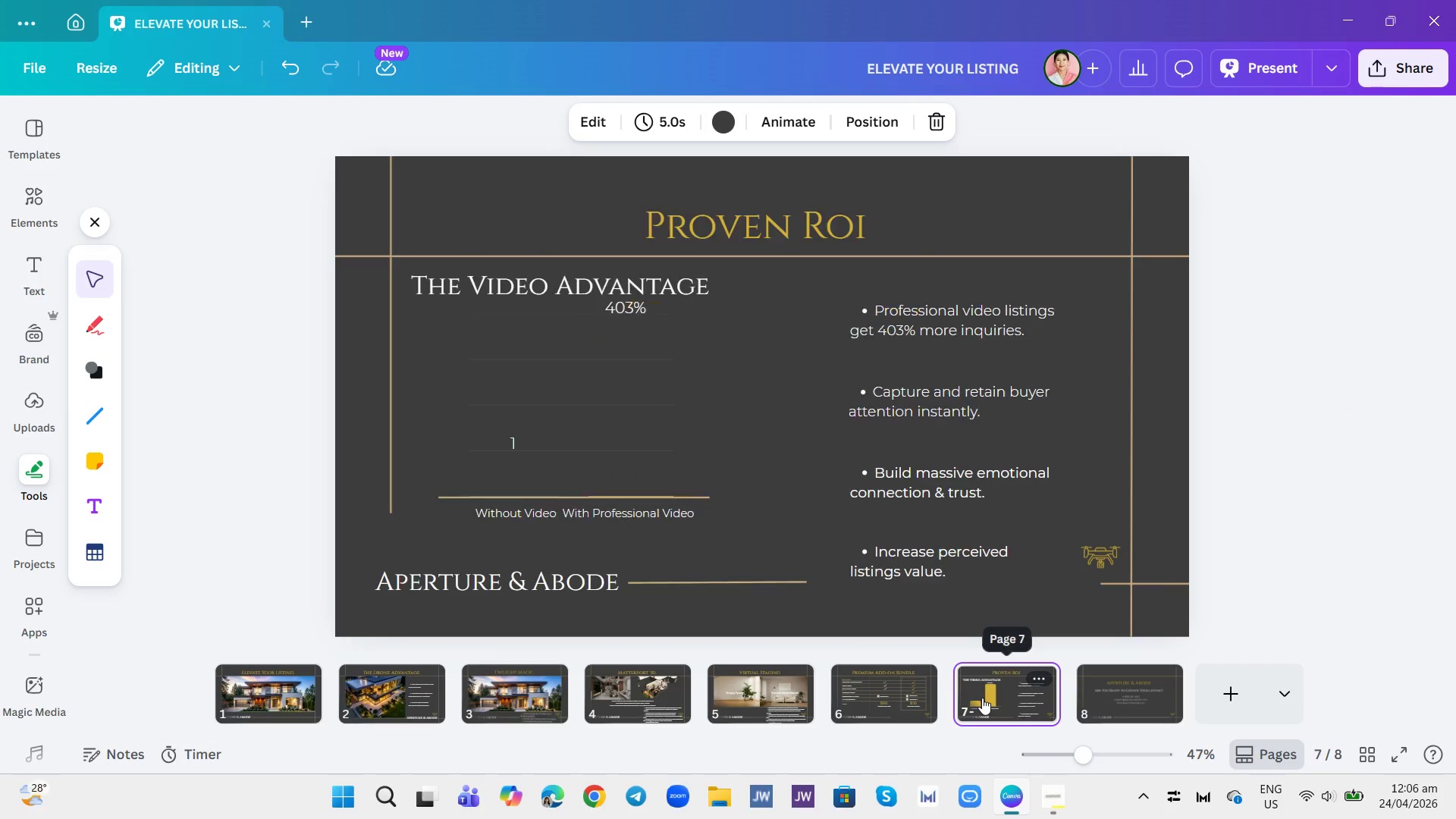 
double_click([940, 692])
 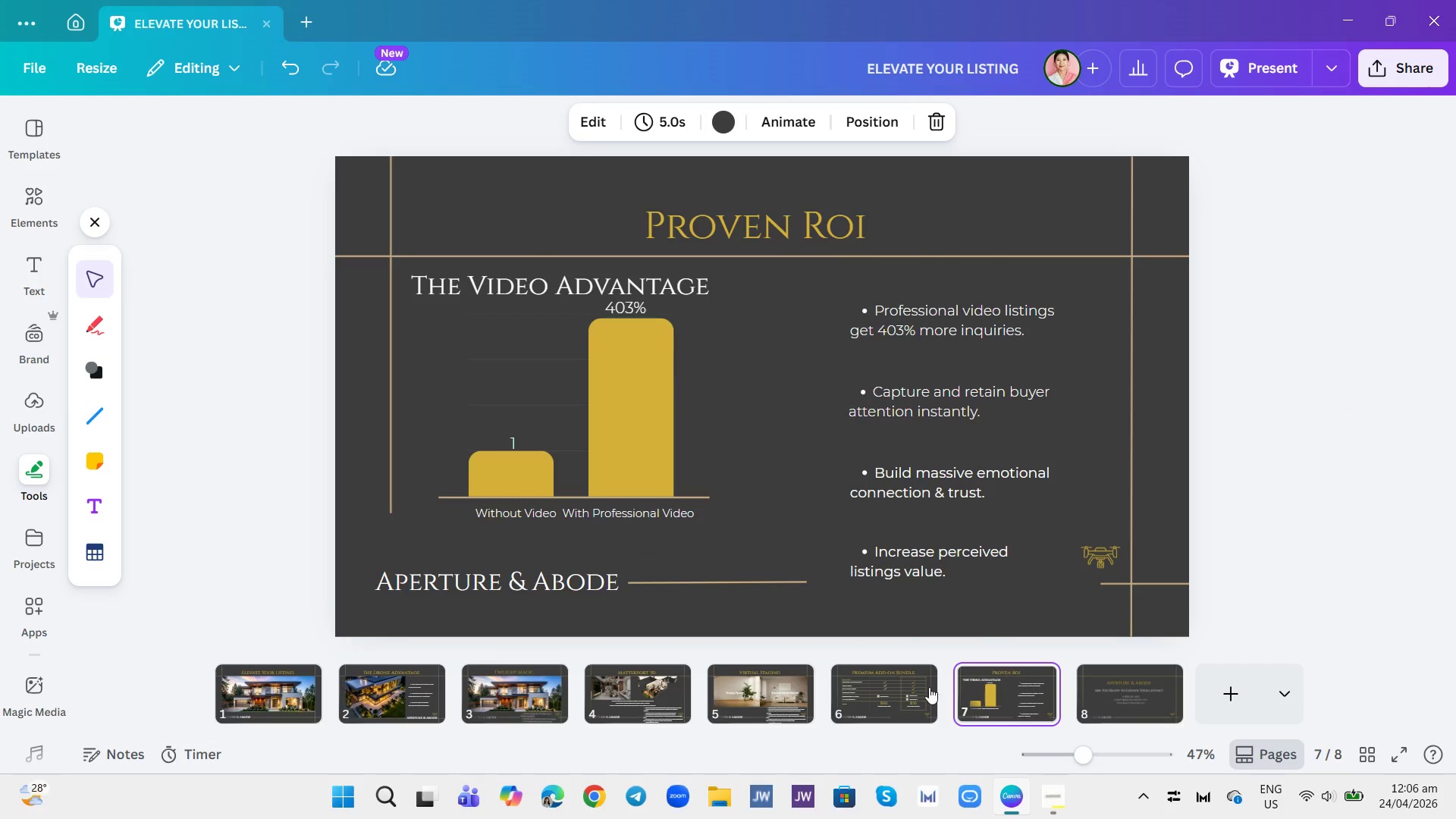 
triple_click([929, 687])
 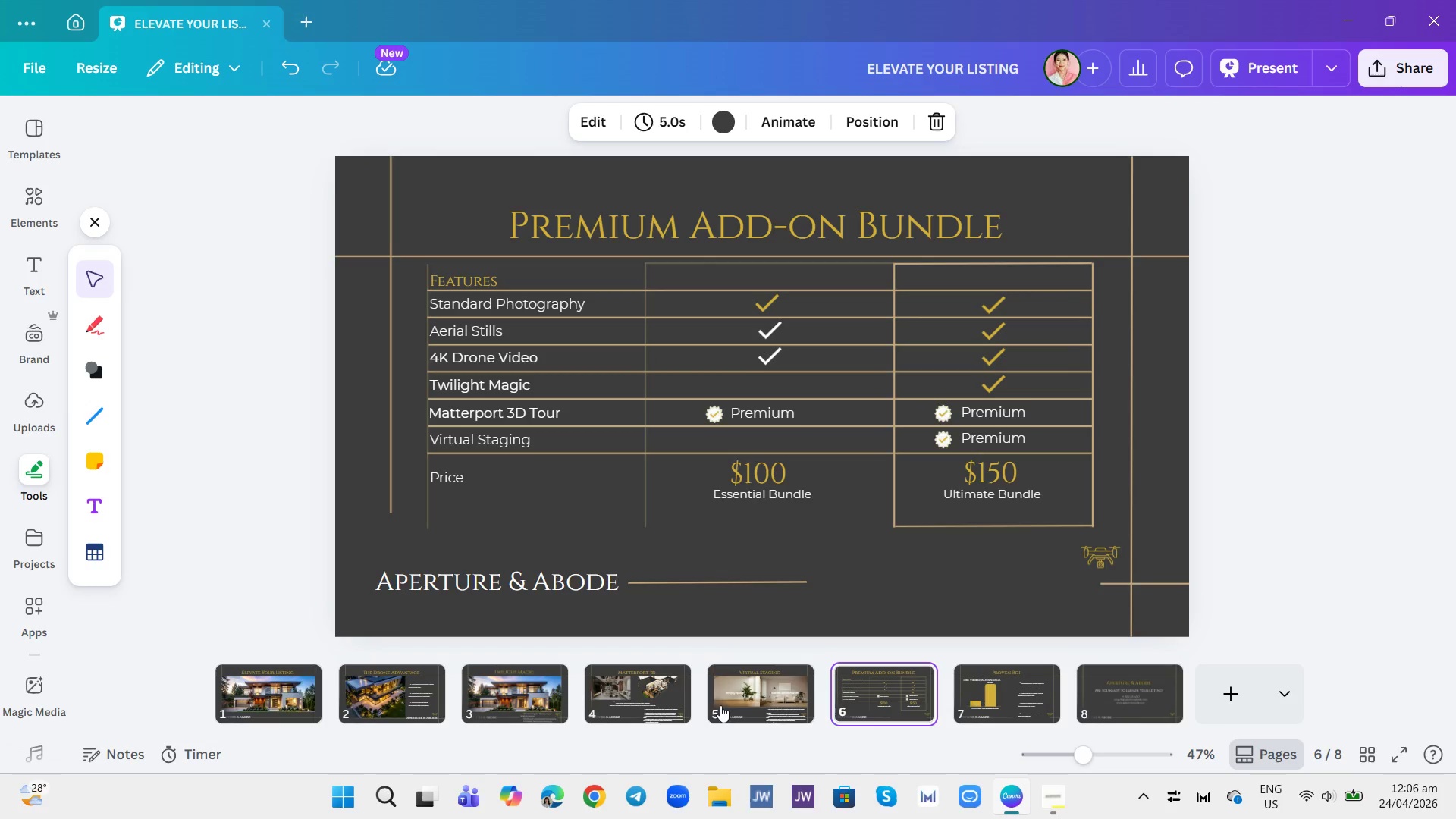 
triple_click([720, 705])
 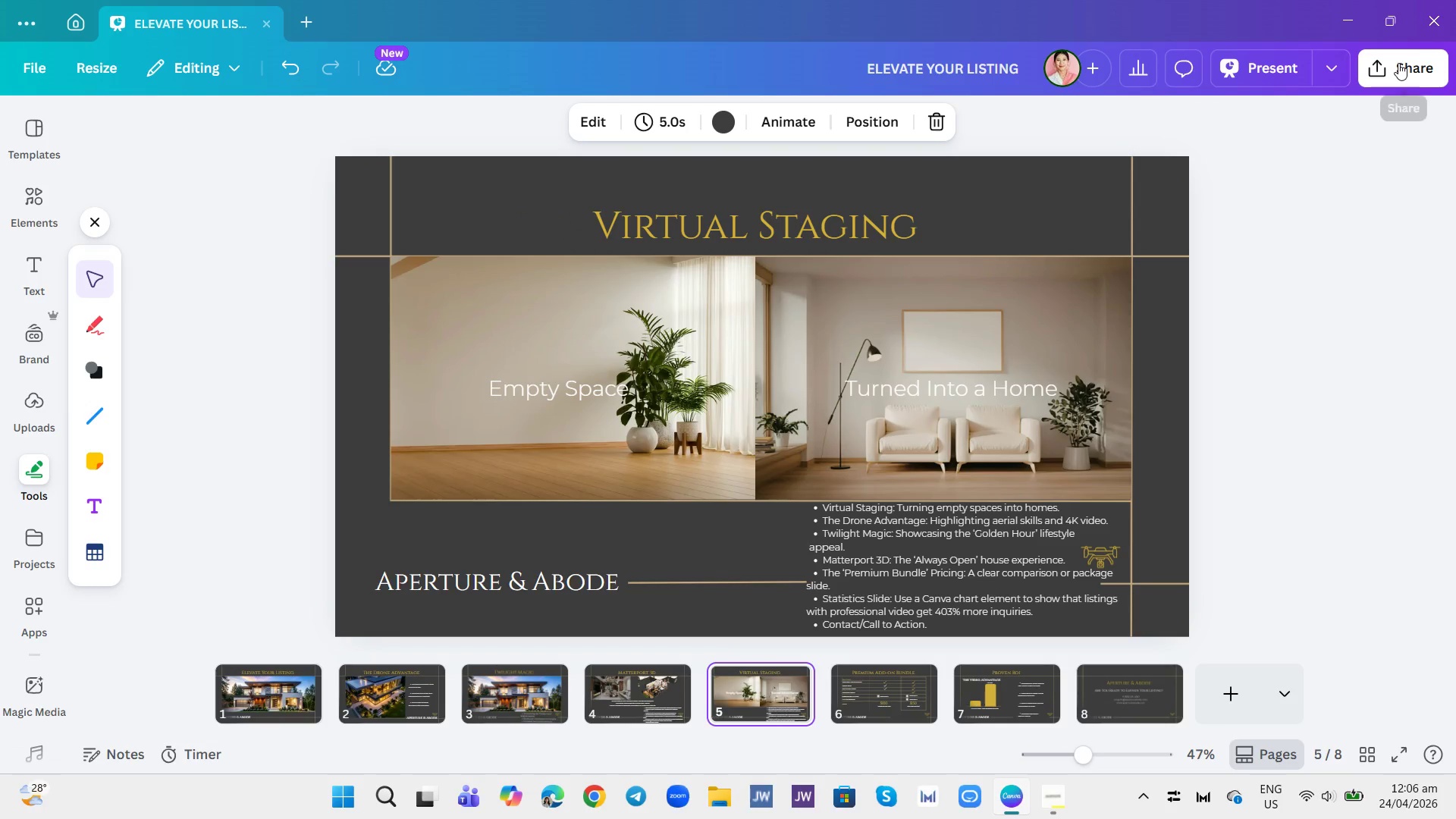 
left_click([1304, 63])
 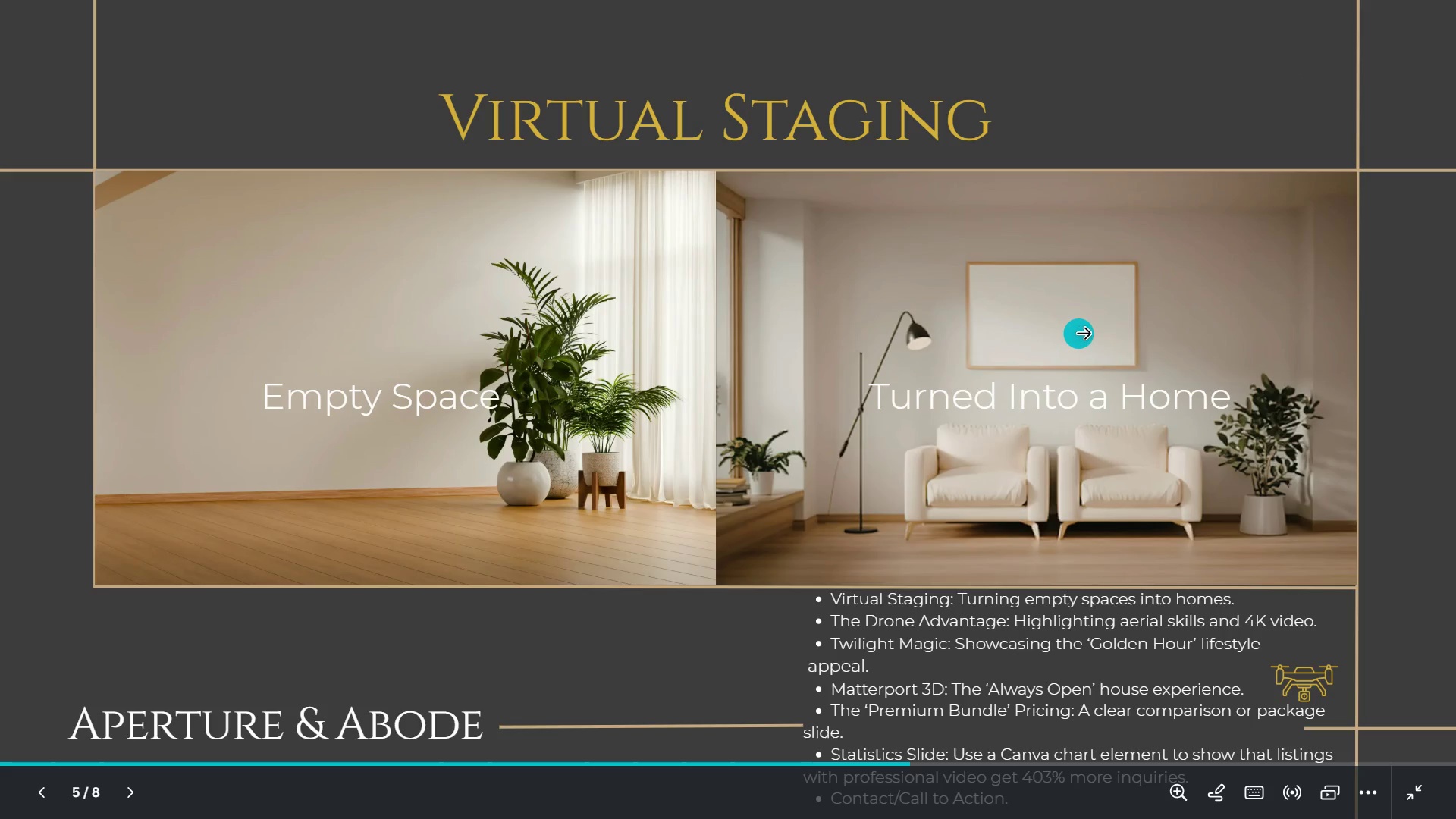 
left_click([1266, 333])
 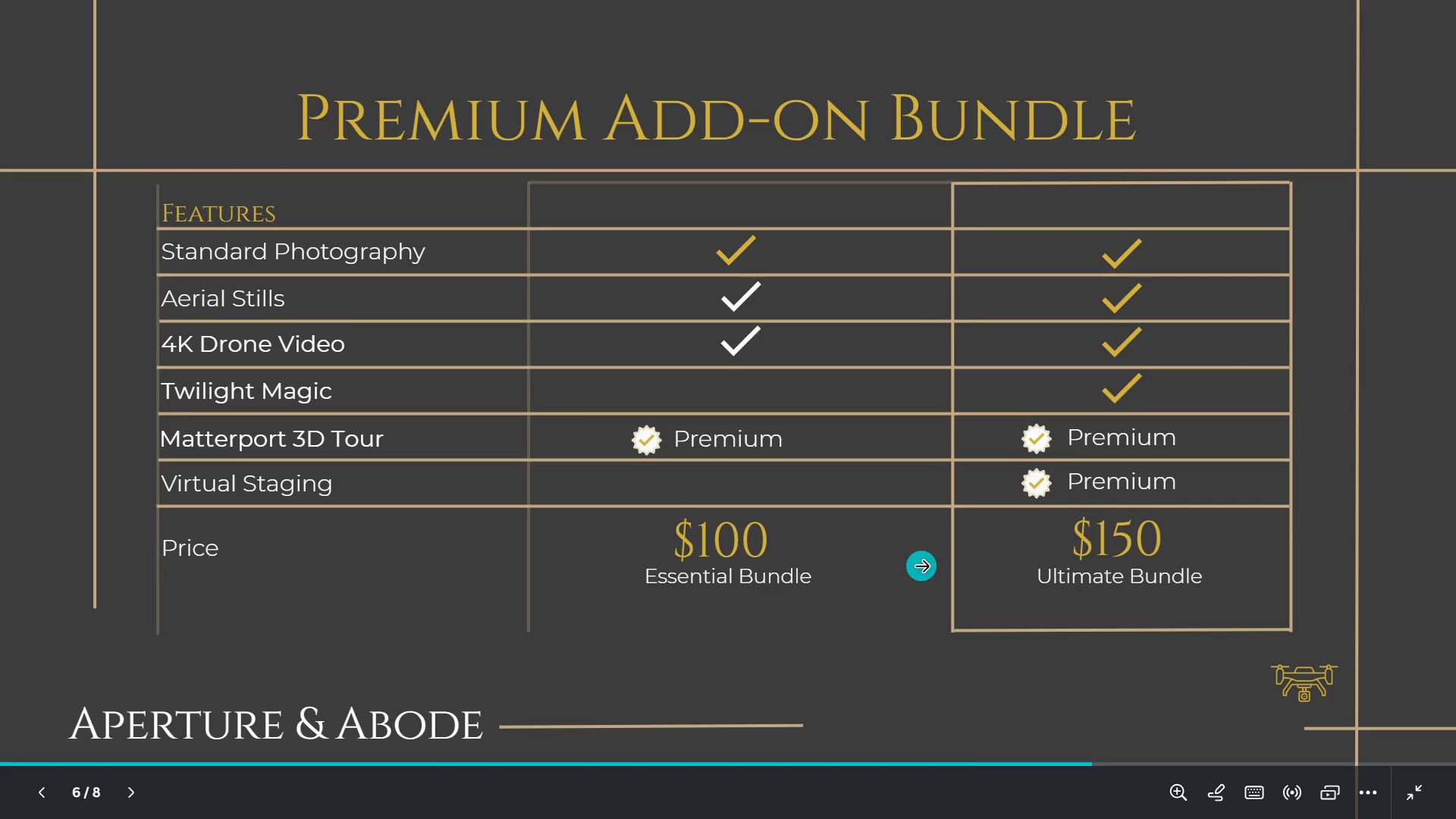 
key(Control+ControlRight)
 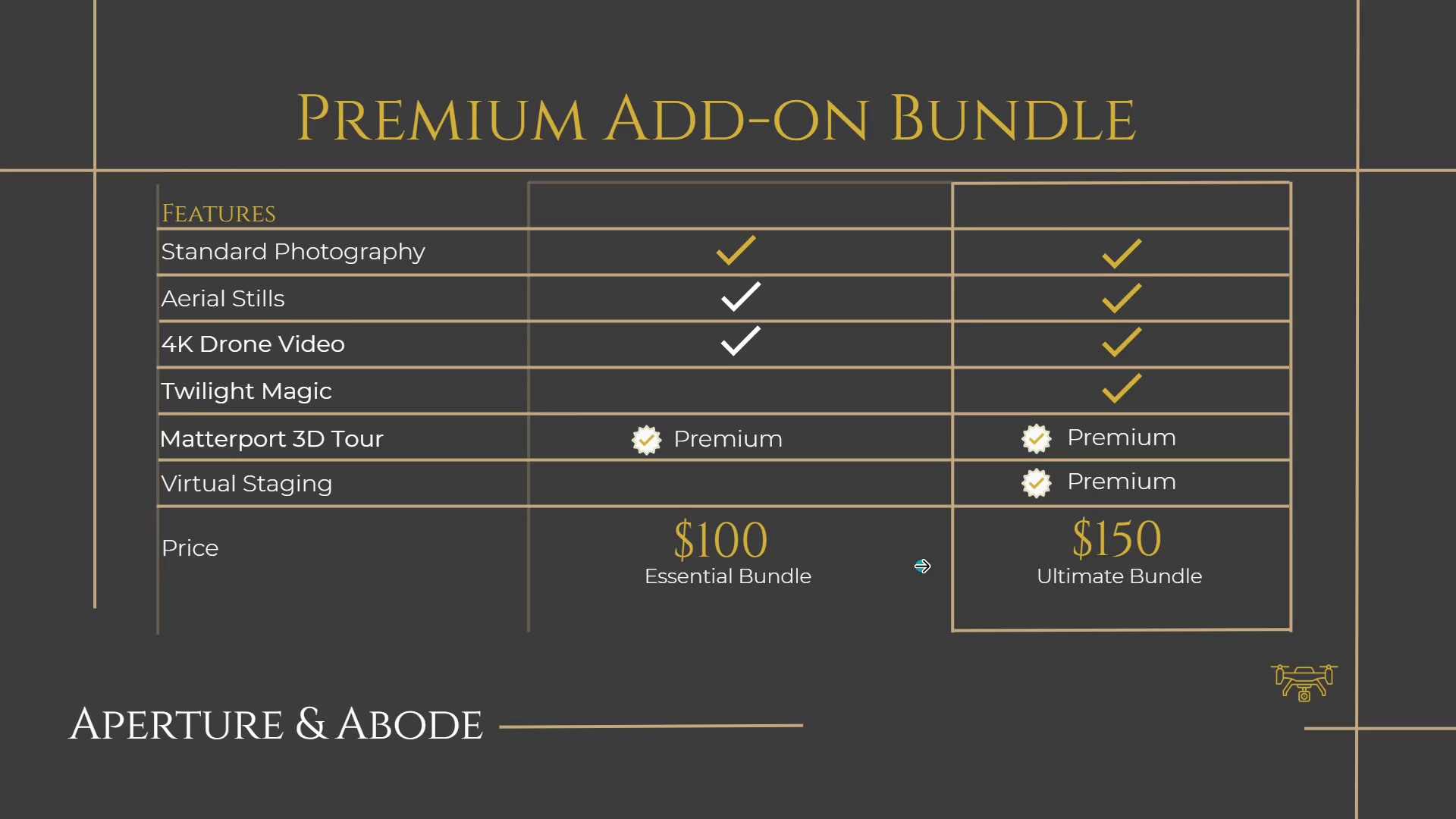 
key(ArrowLeft)
 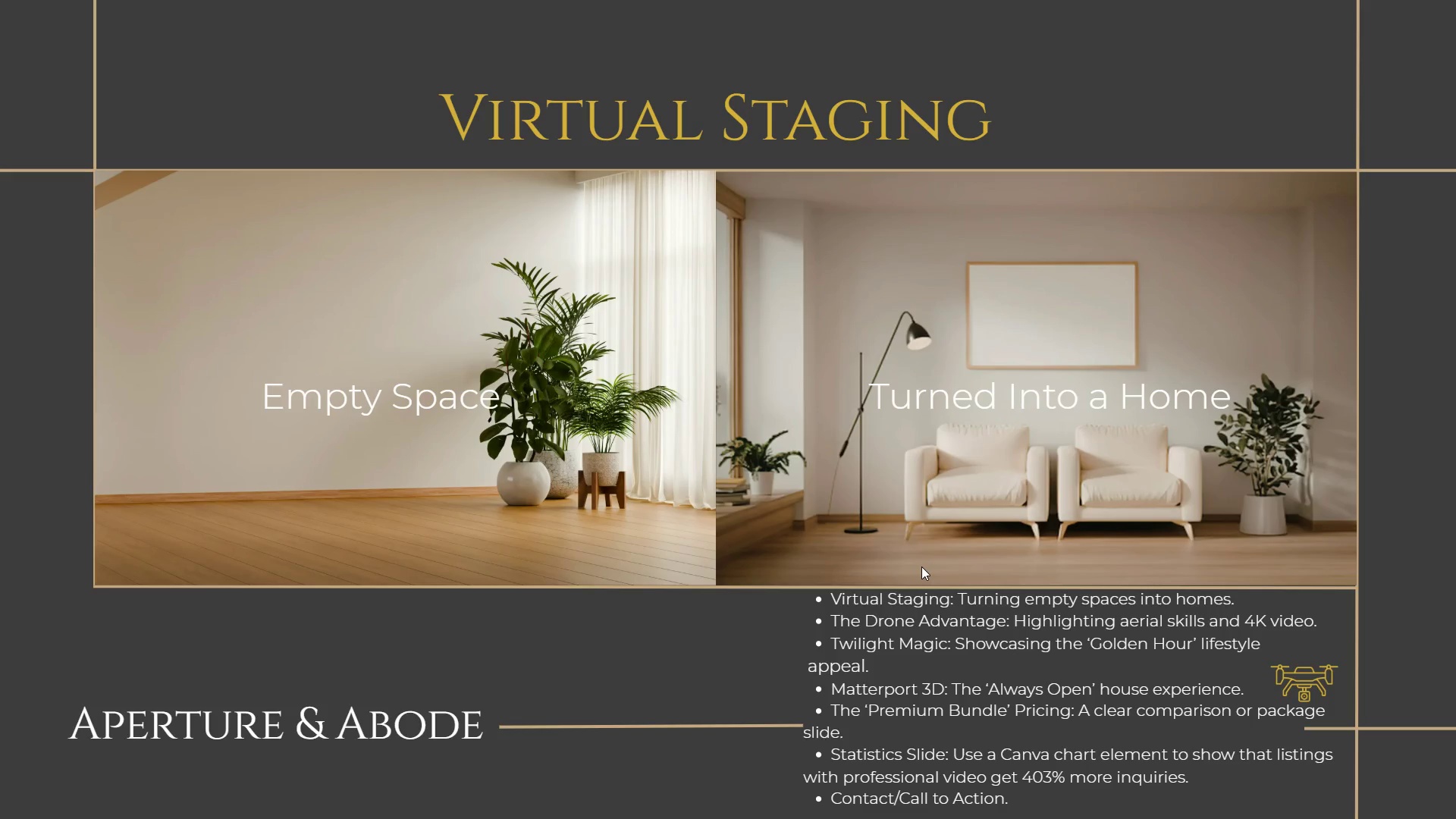 
key(ArrowLeft)
 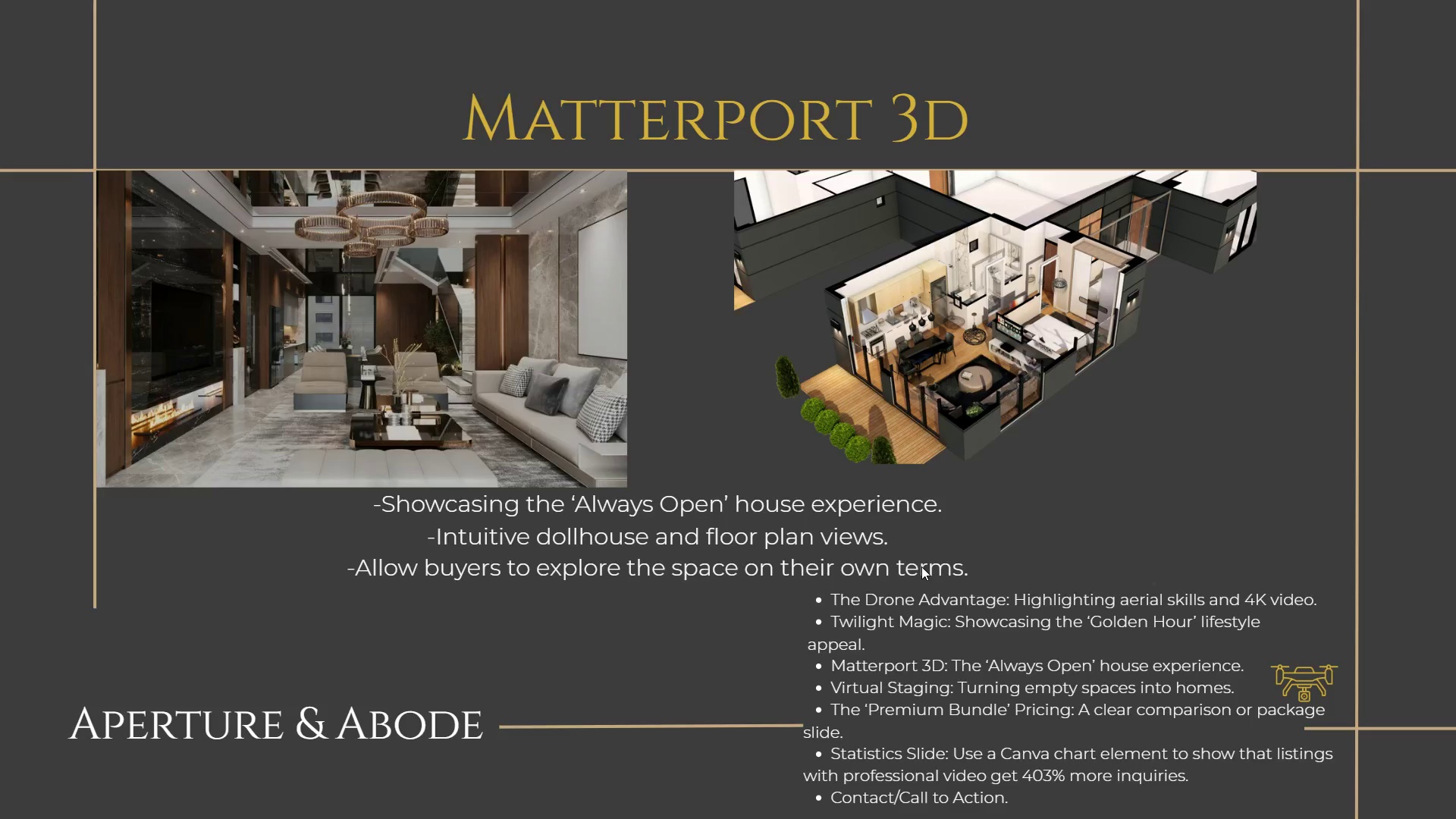 
key(ArrowLeft)
 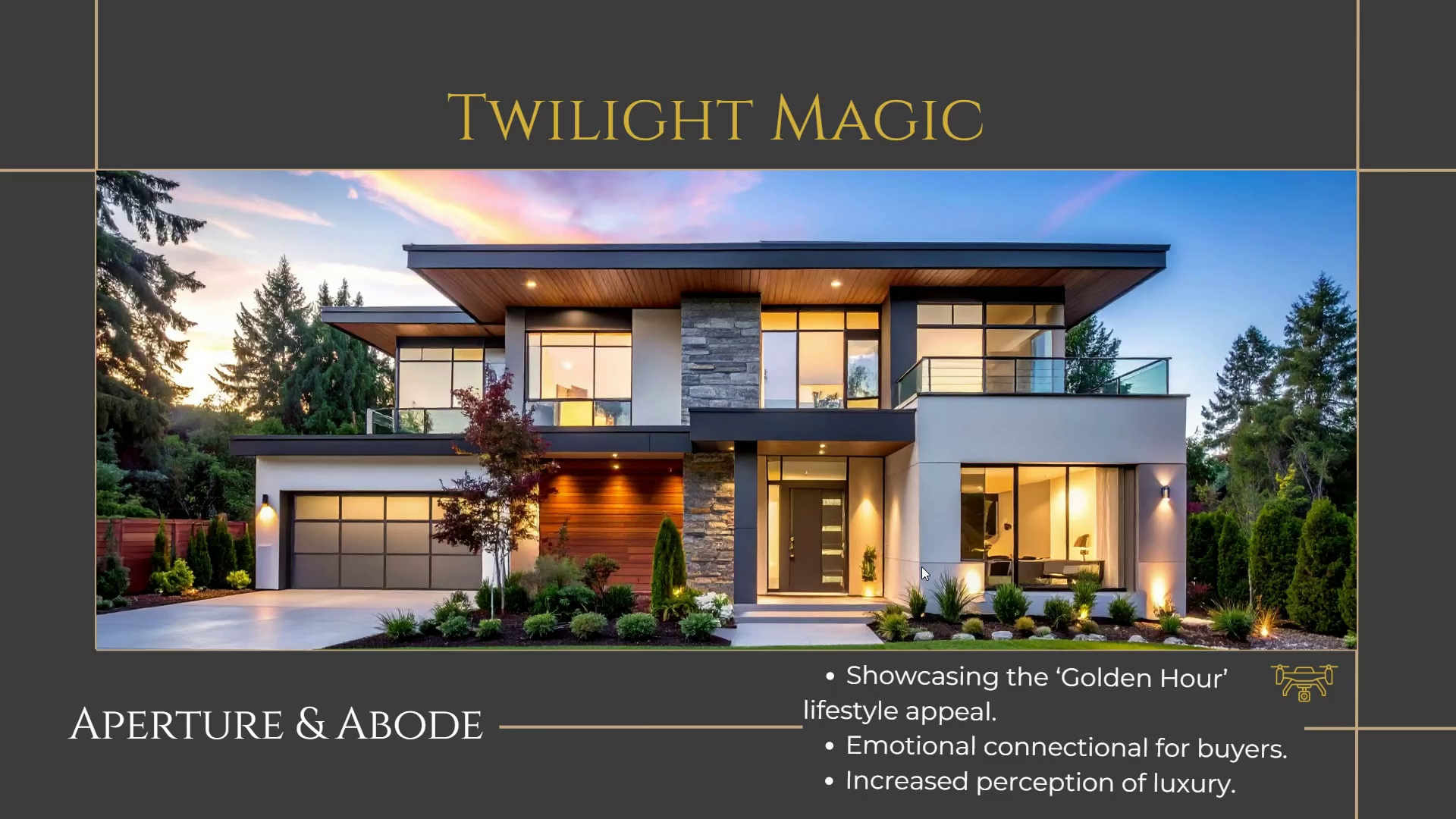 
key(ArrowRight)
 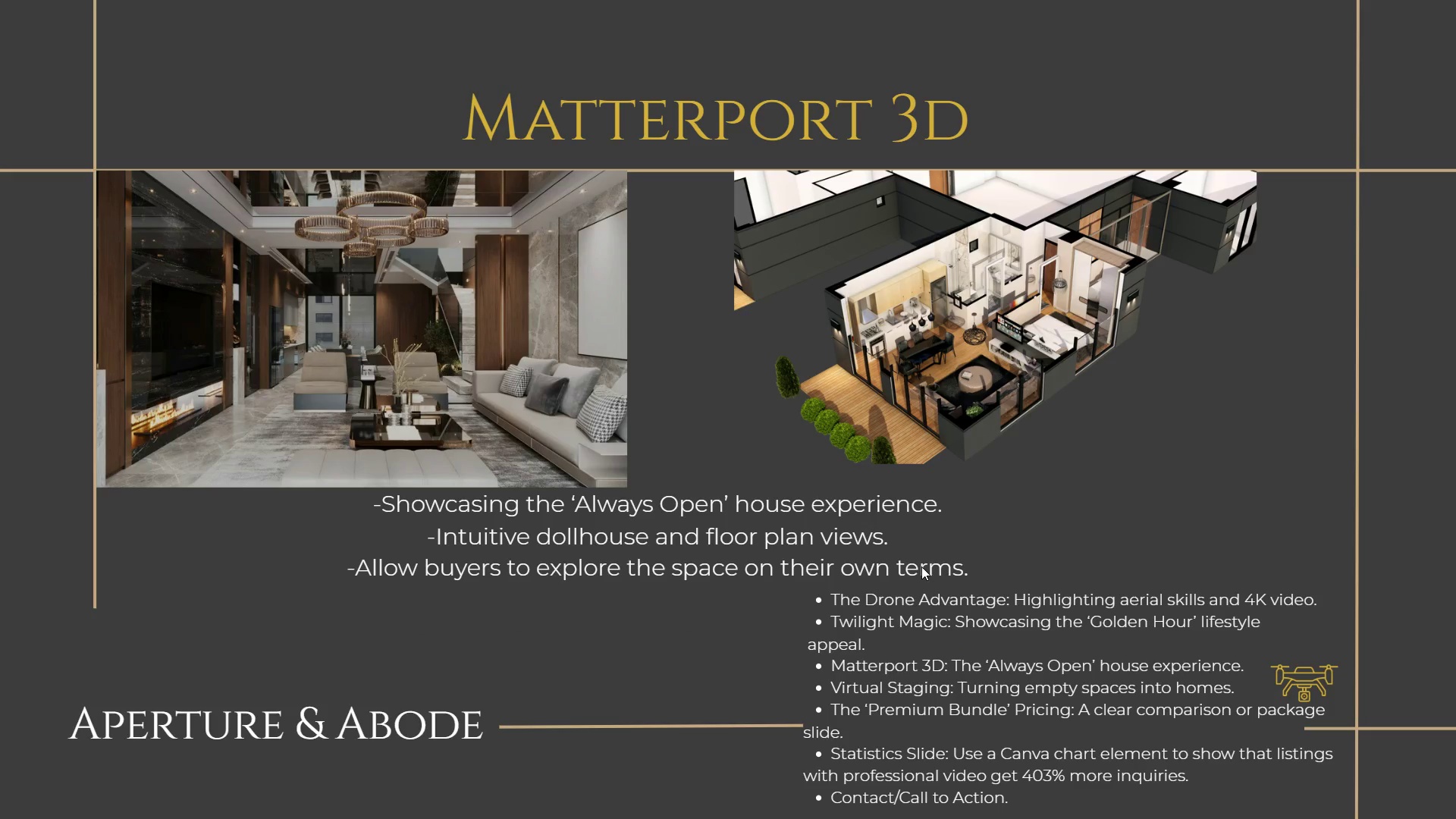 
key(ArrowRight)
 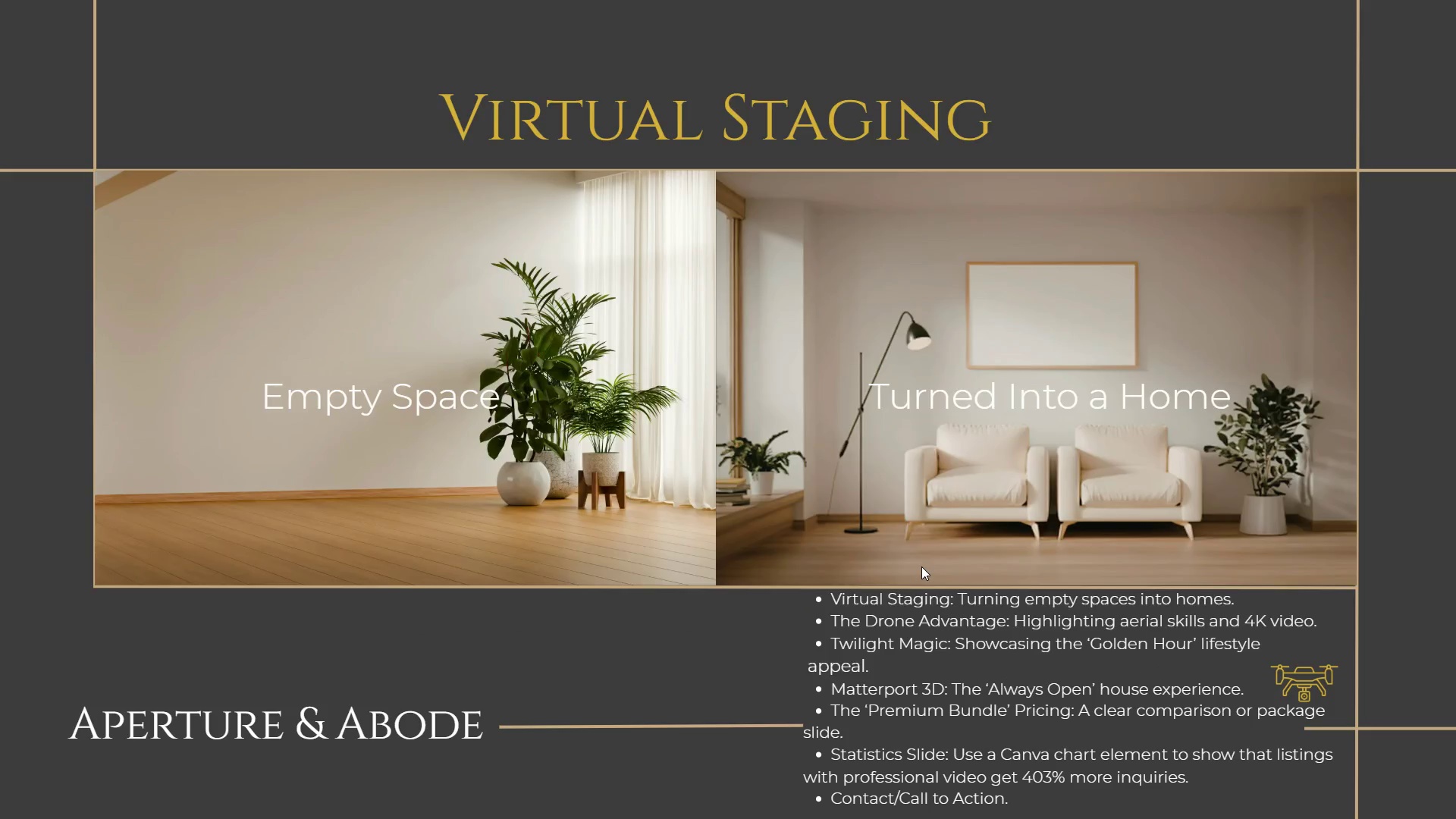 
key(ArrowLeft)
 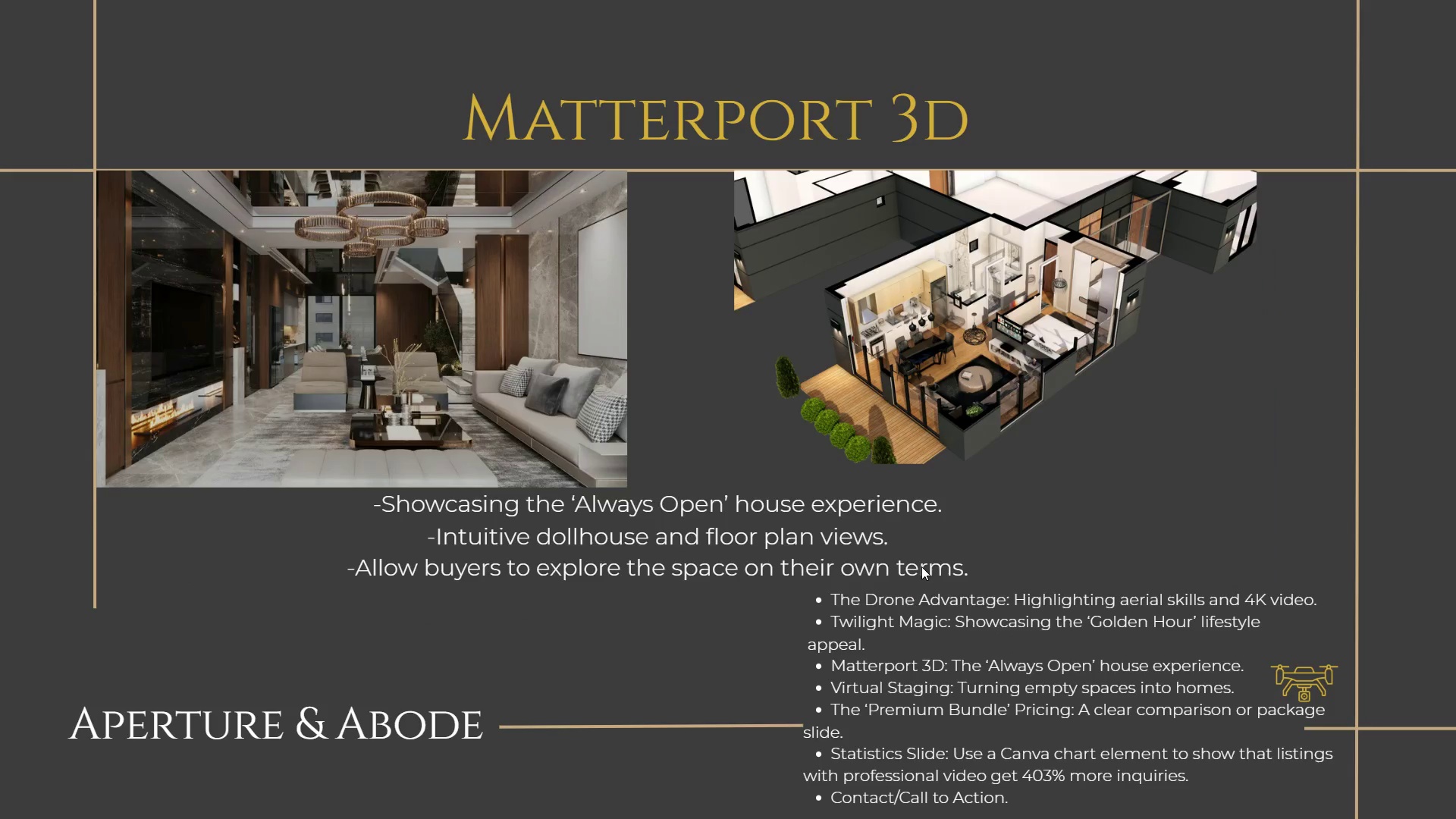 
key(ArrowLeft)
 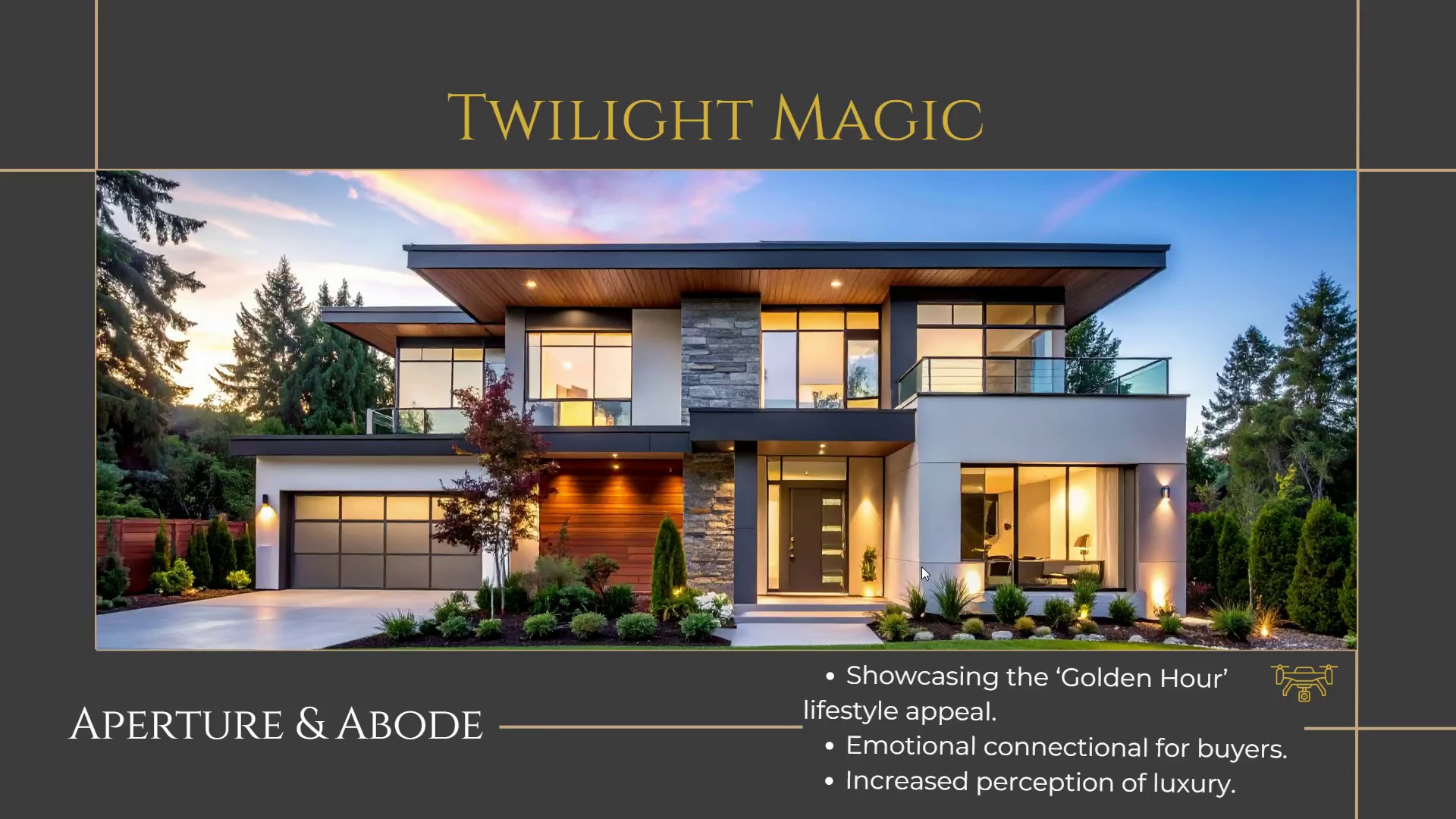 
key(ArrowRight)
 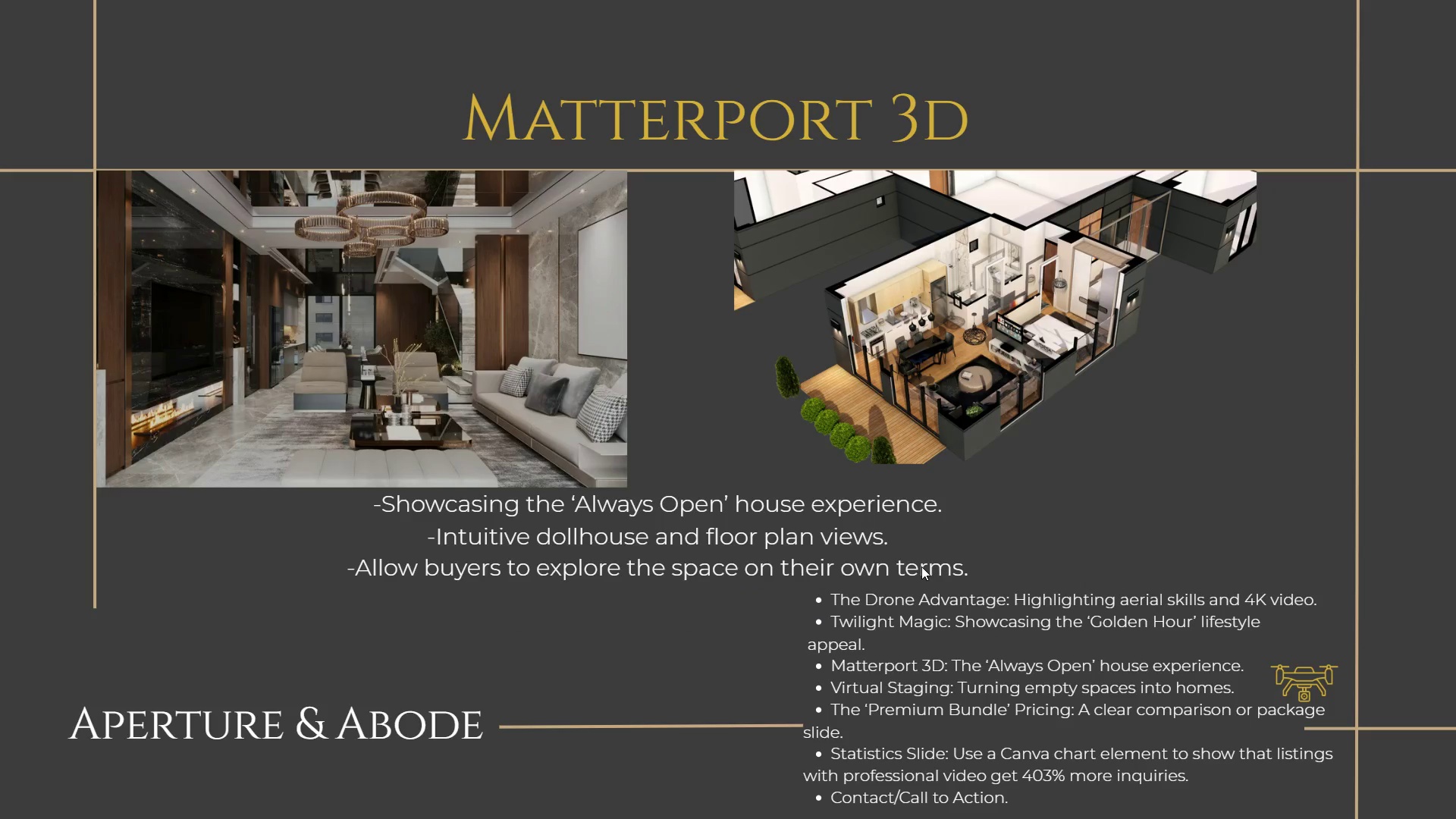 
key(ArrowRight)
 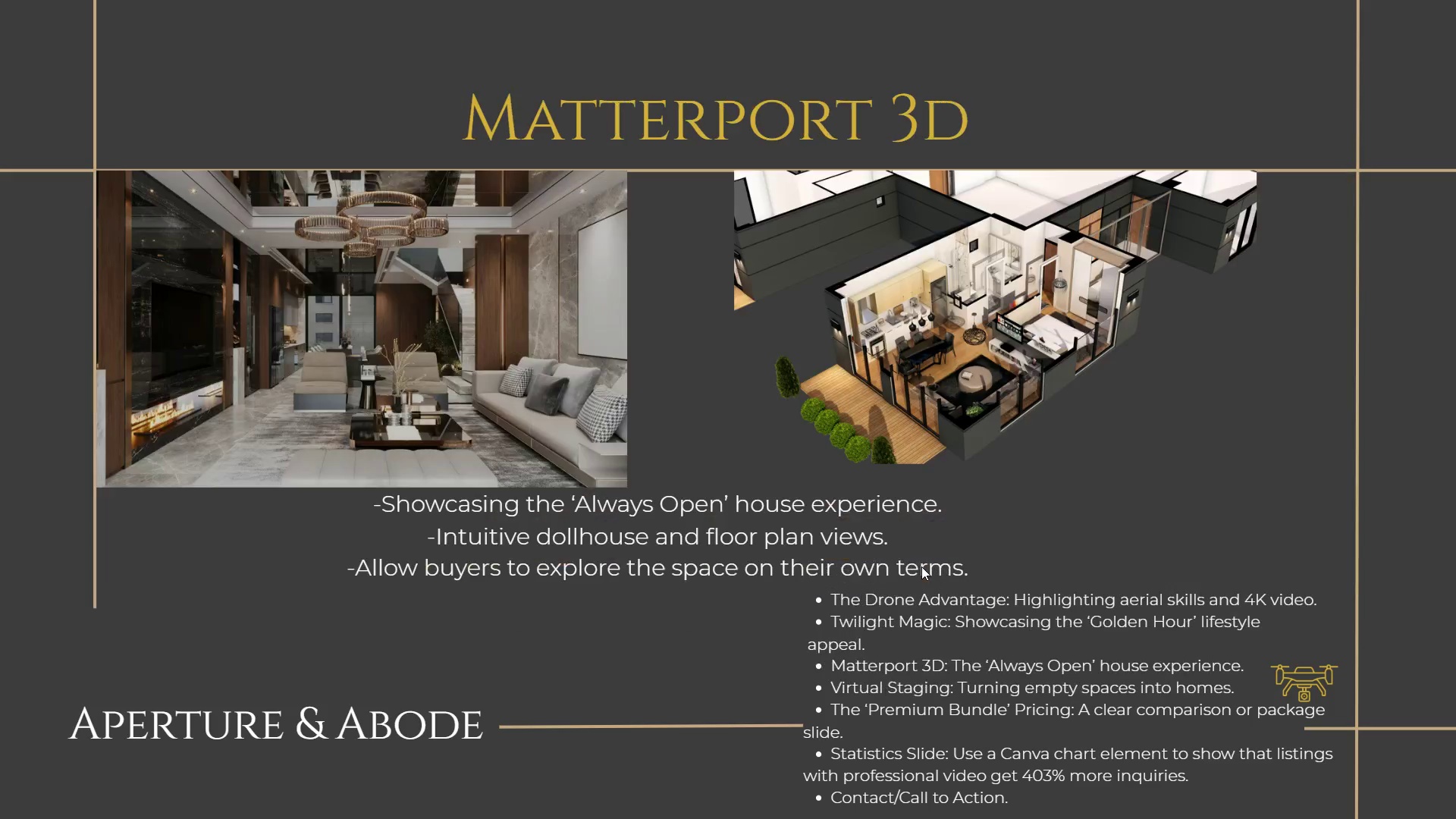 
key(ArrowLeft)
 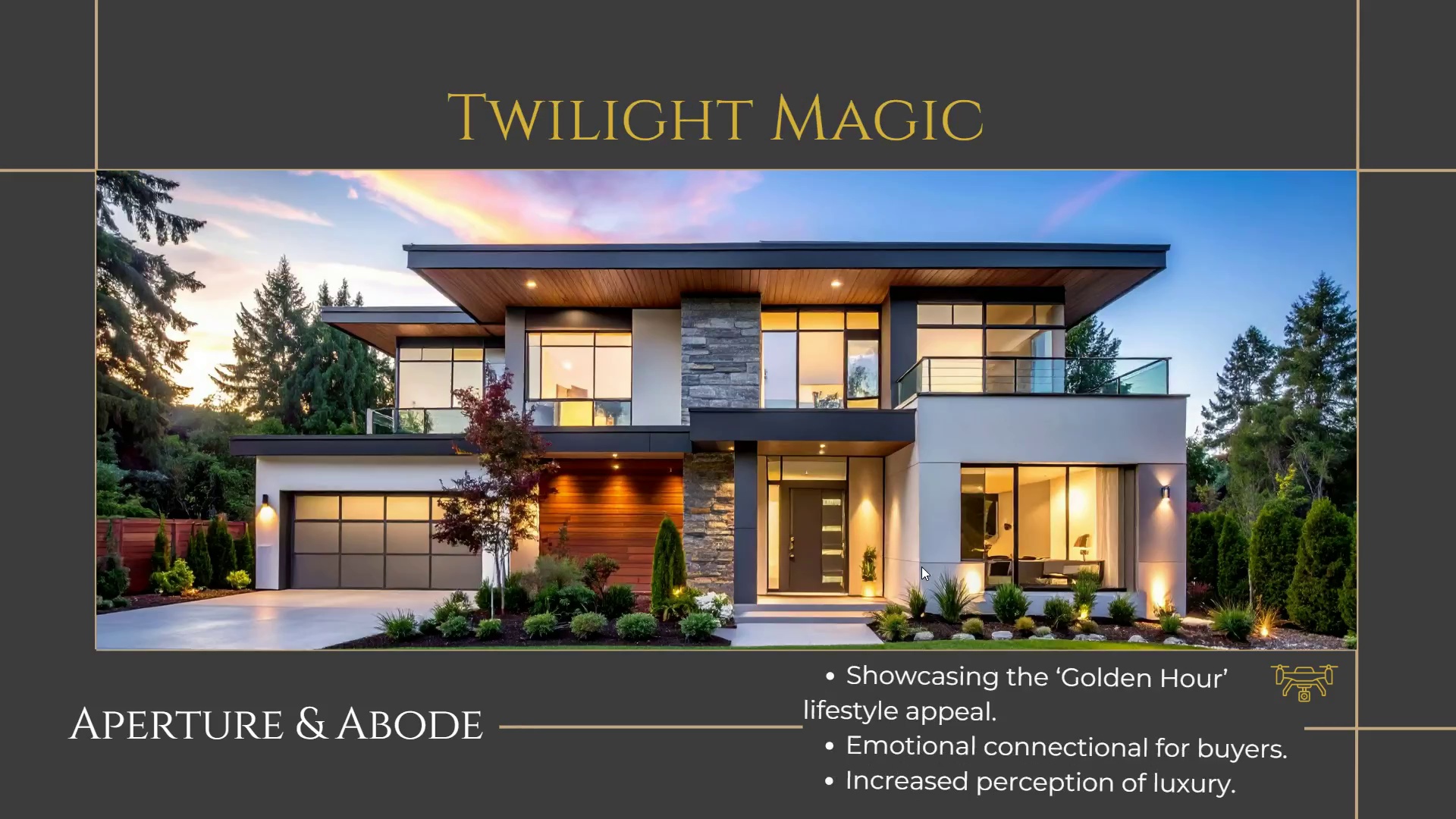 
key(ArrowLeft)
 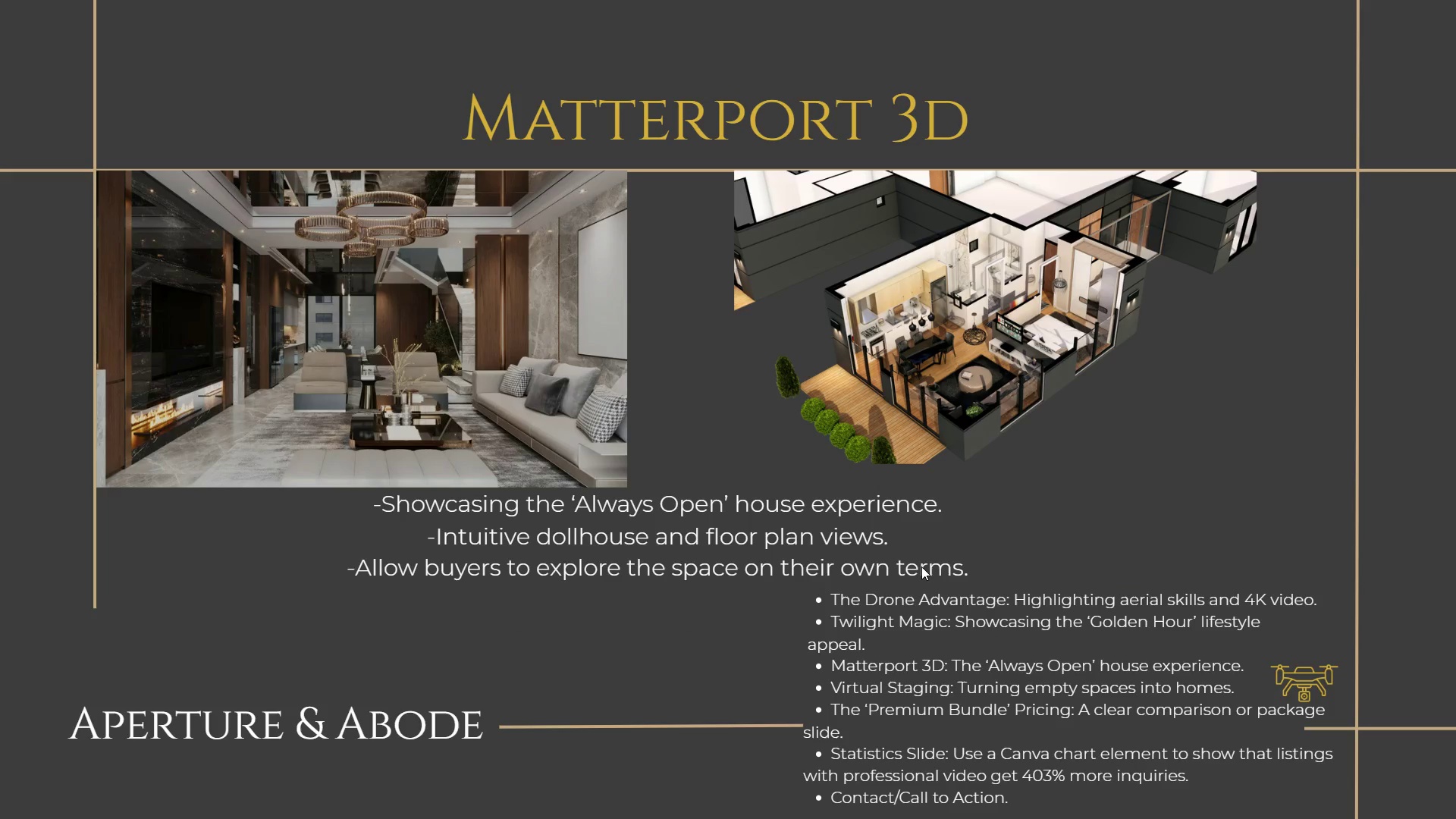 
key(ArrowRight)
 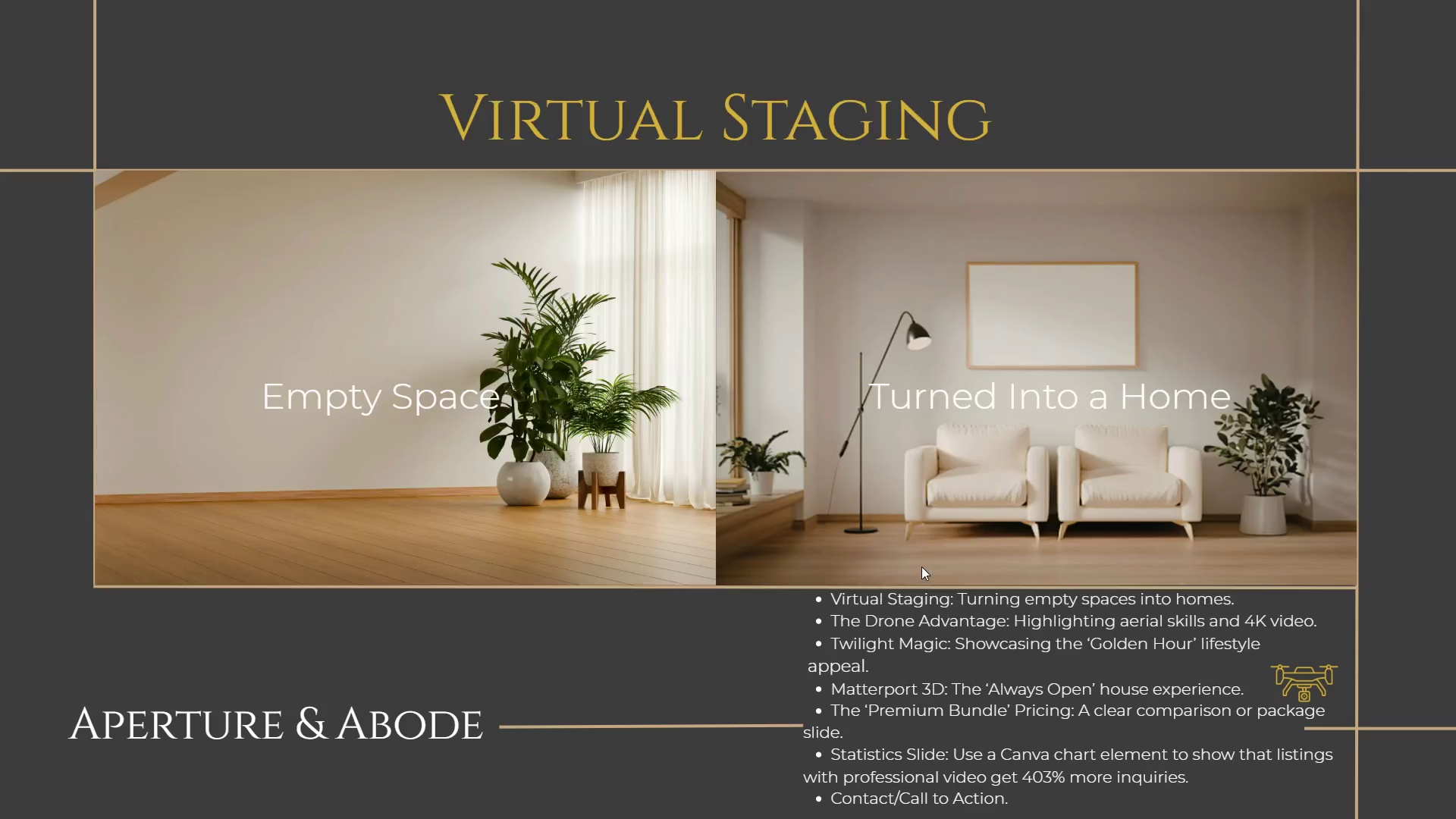 
key(ArrowRight)
 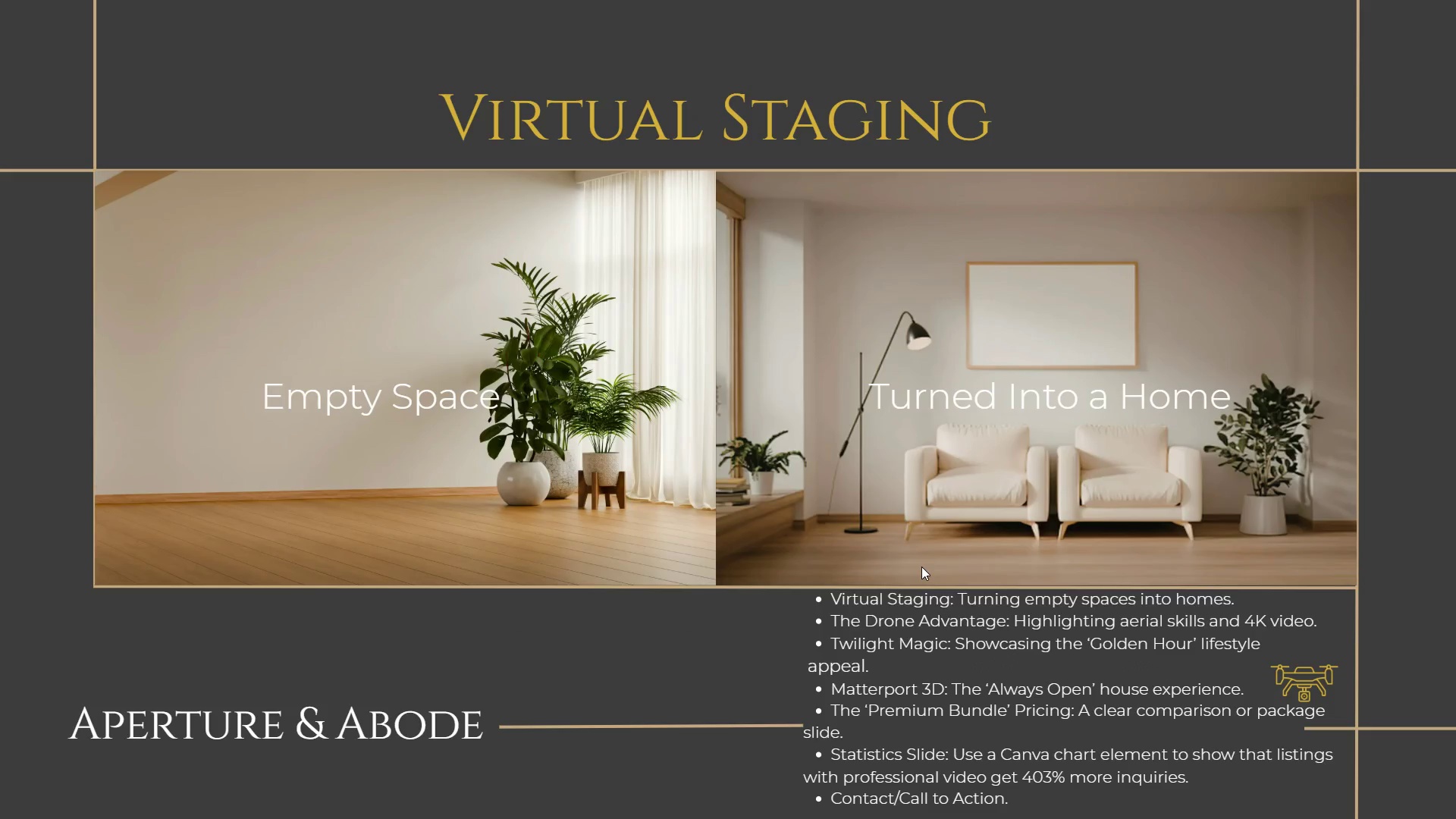 
key(ArrowRight)
 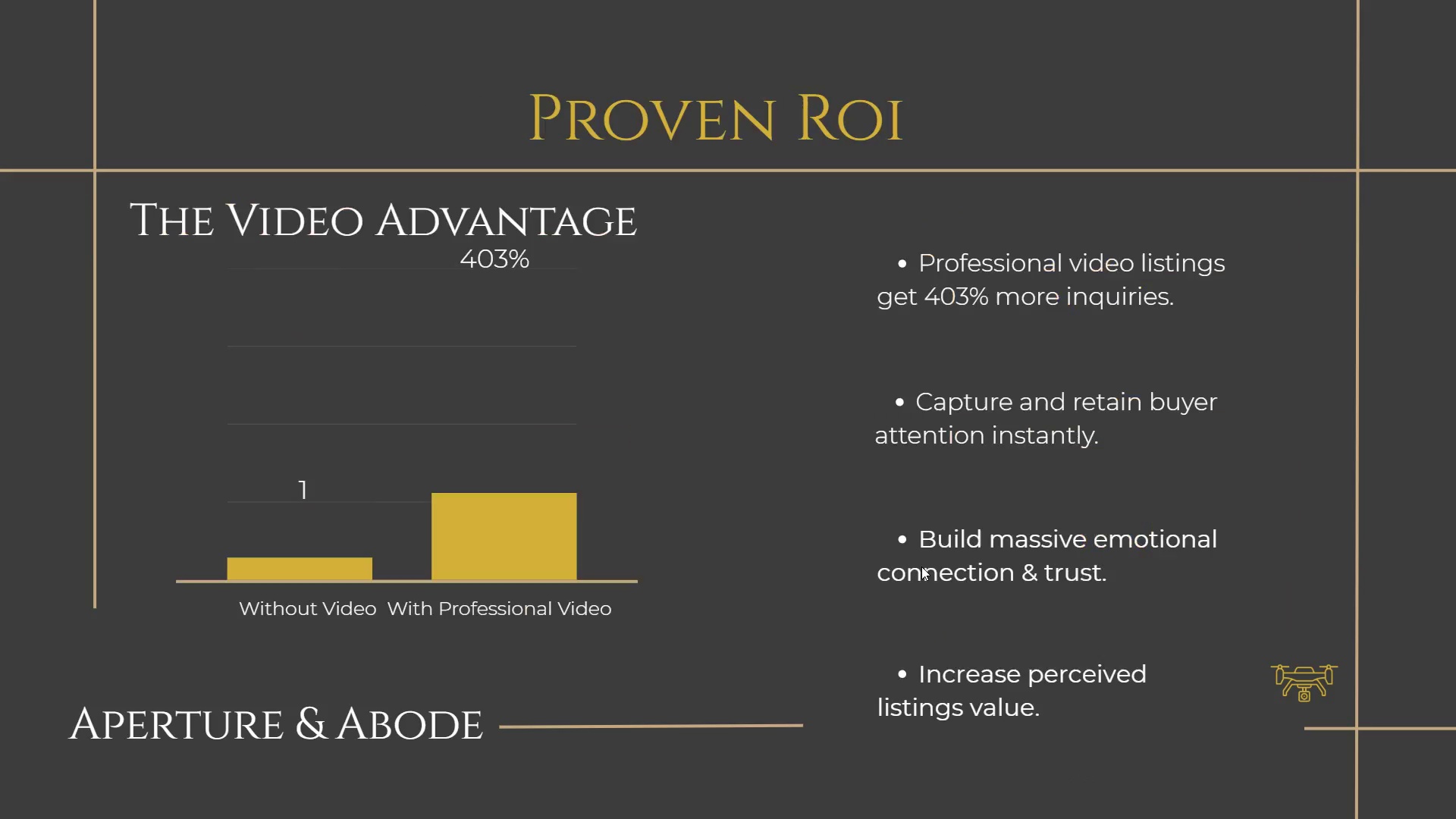 
key(ArrowRight)
 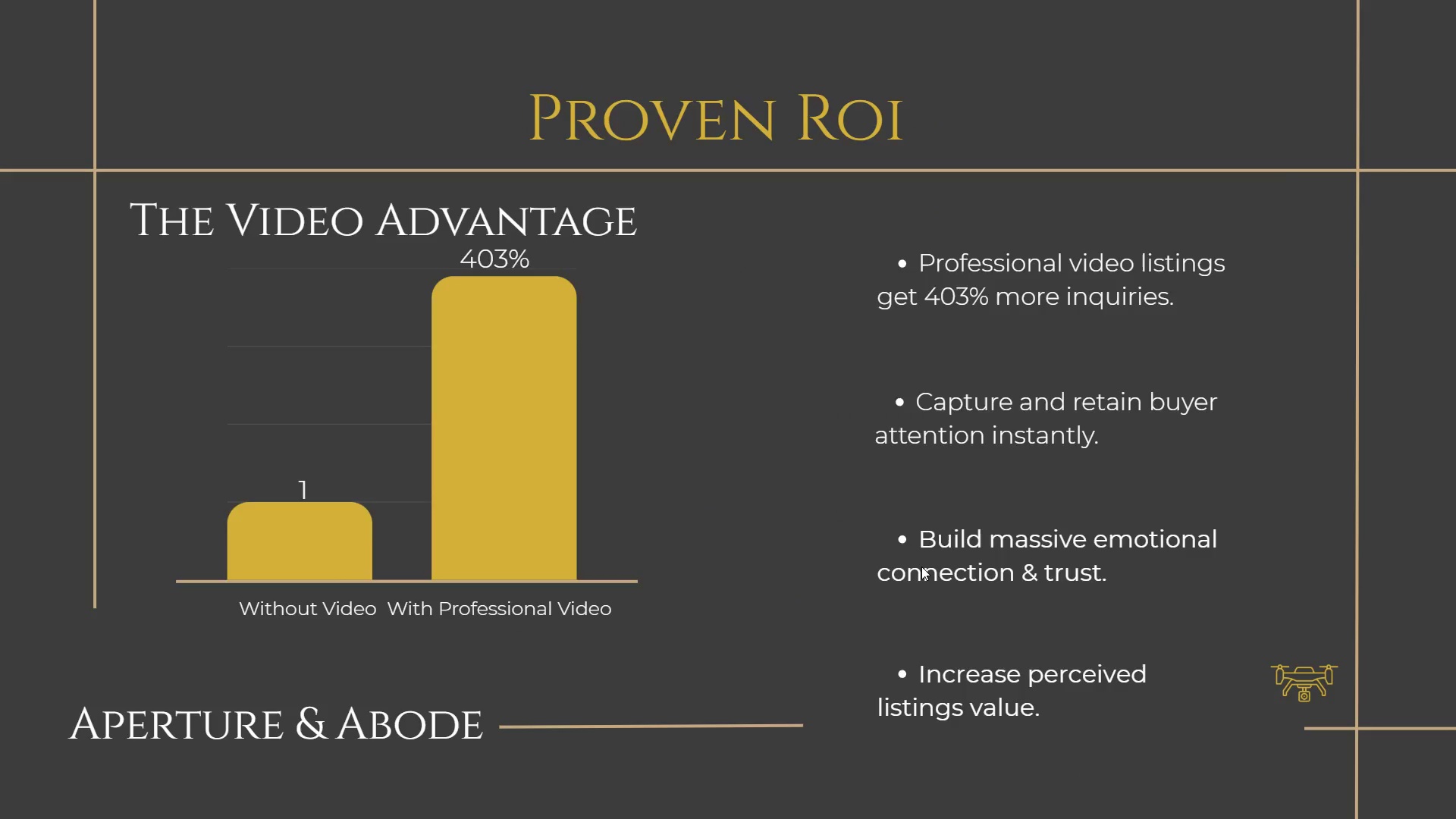 
key(ArrowLeft)
 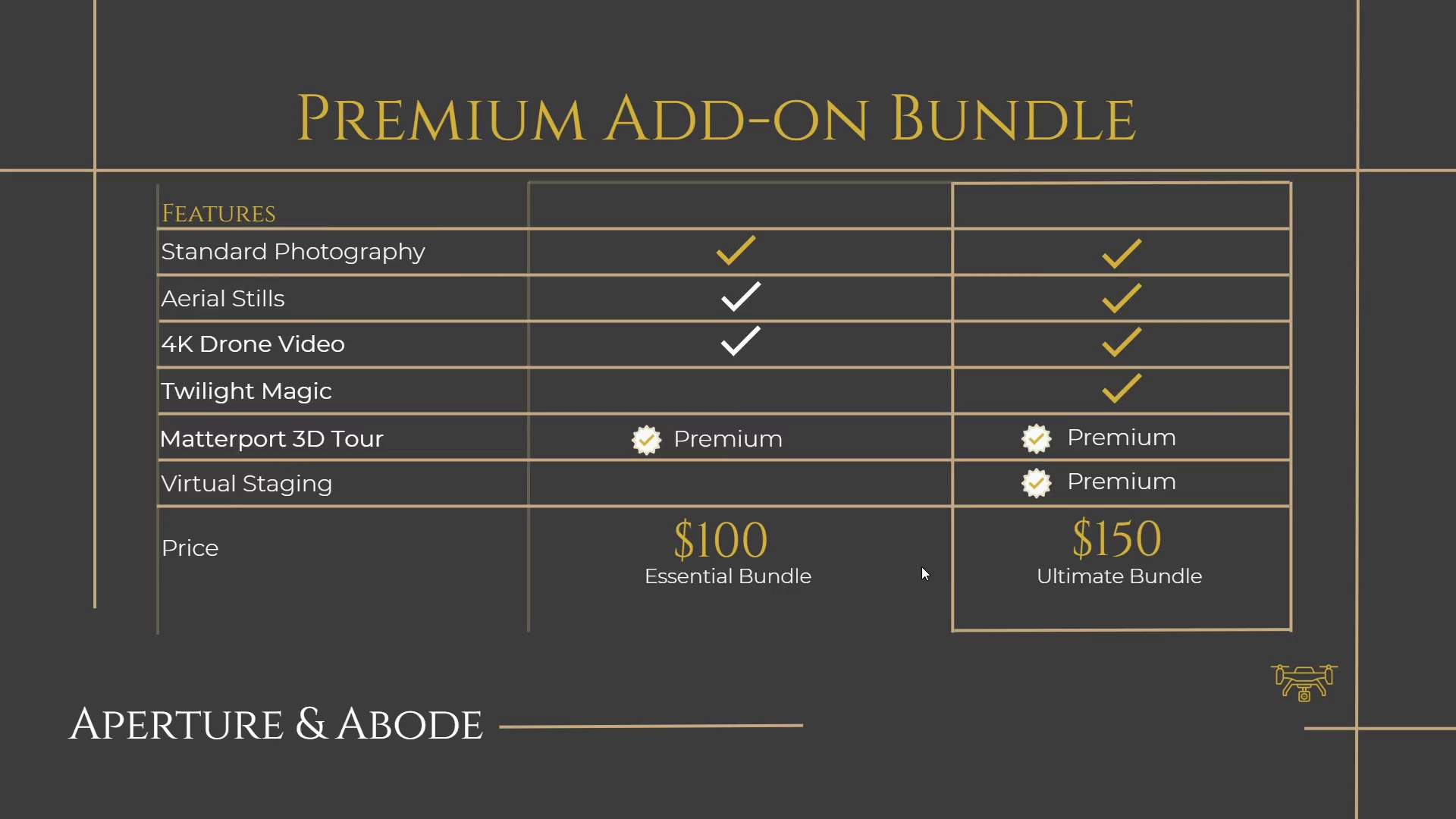 
key(ArrowRight)
 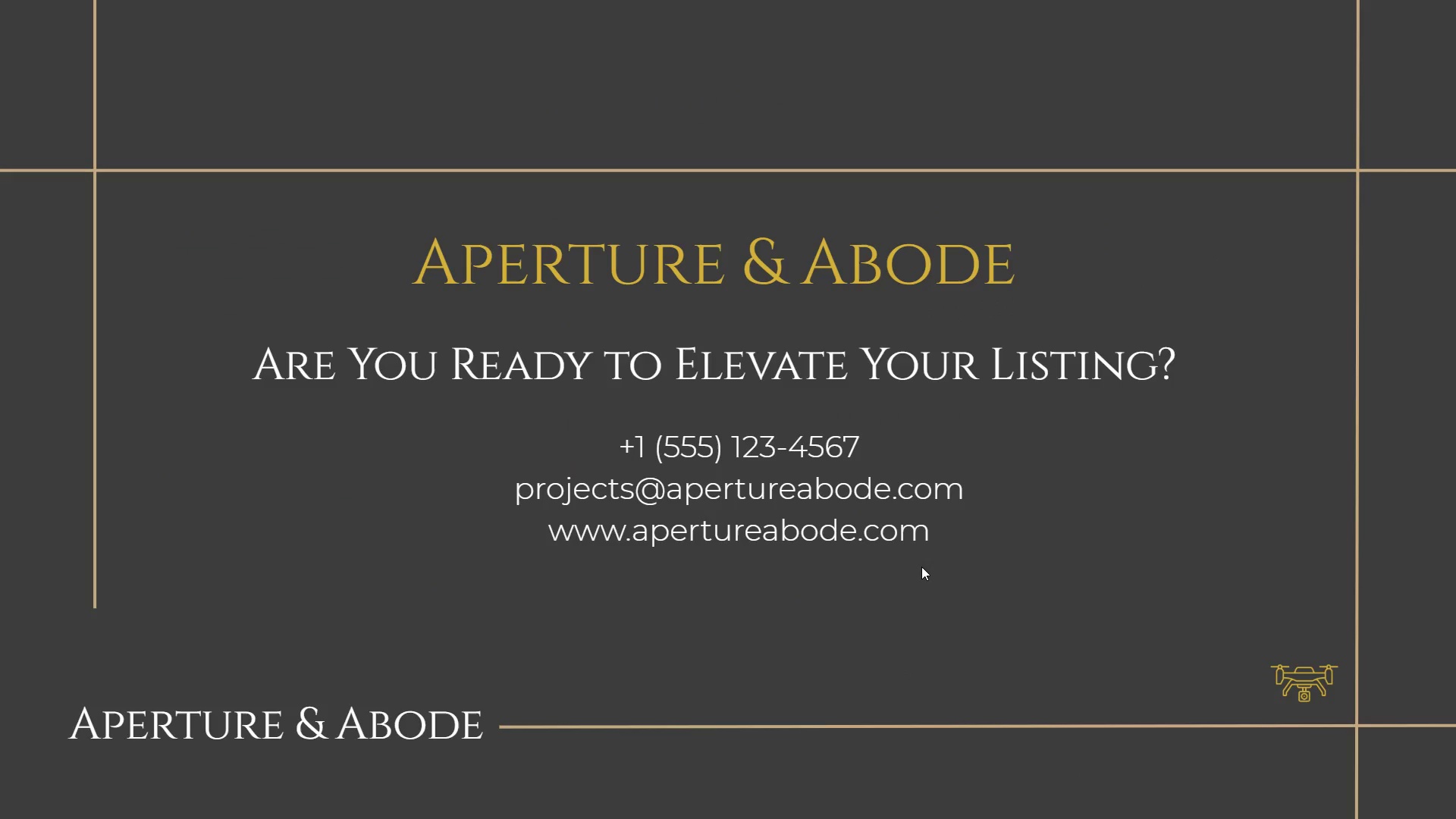 
key(ArrowRight)
 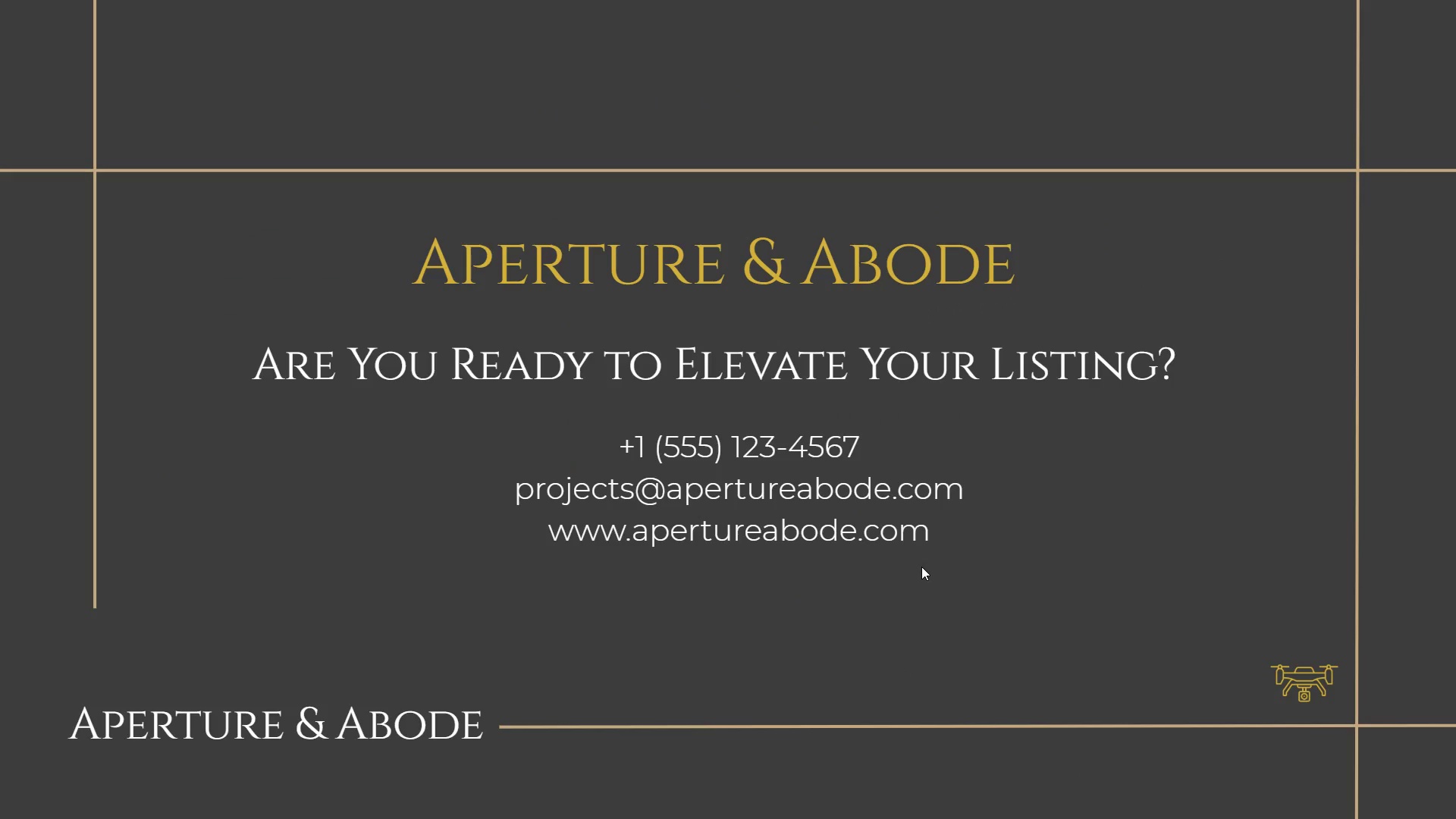 
key(ArrowRight)
 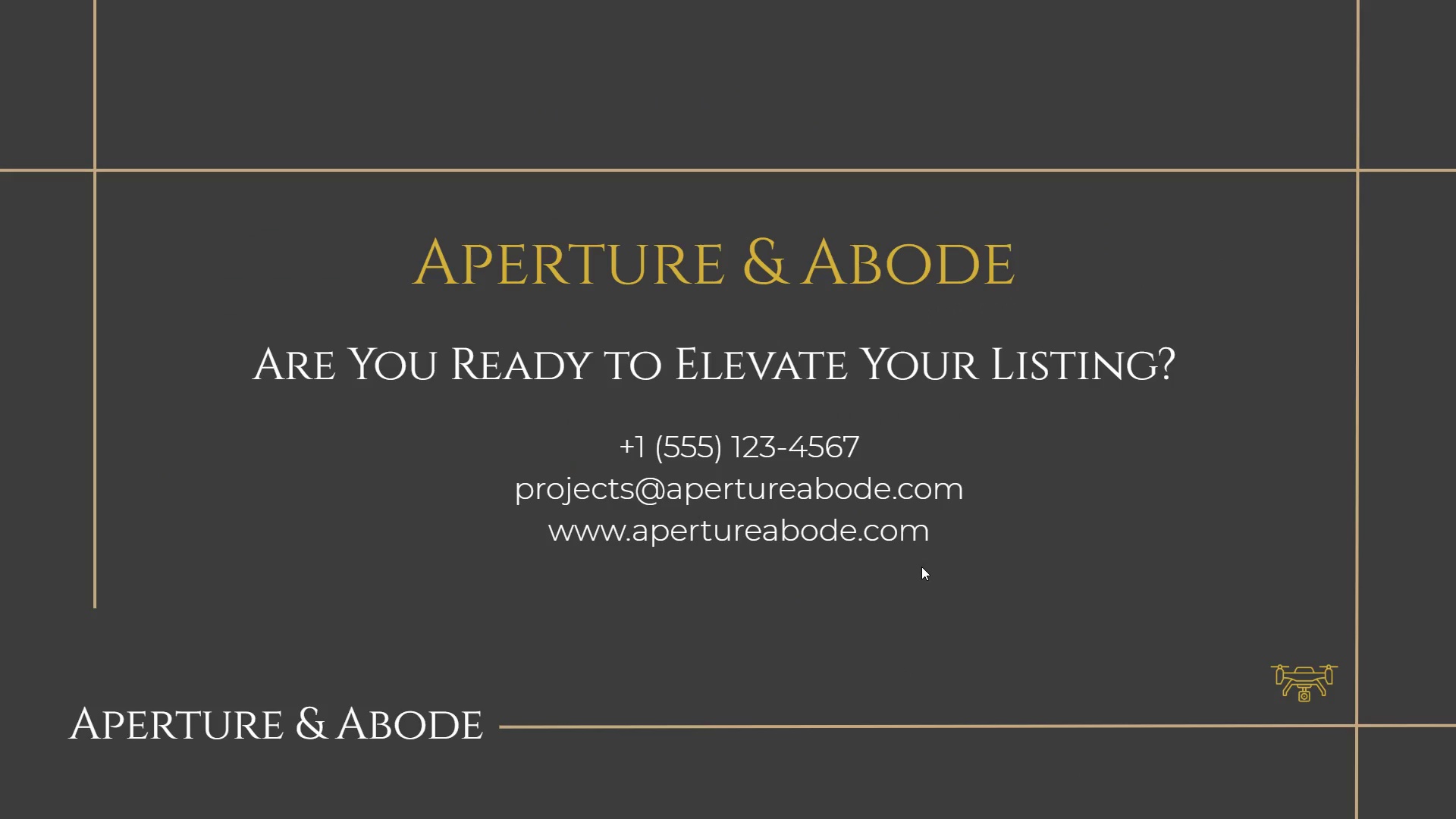 
key(ArrowLeft)
 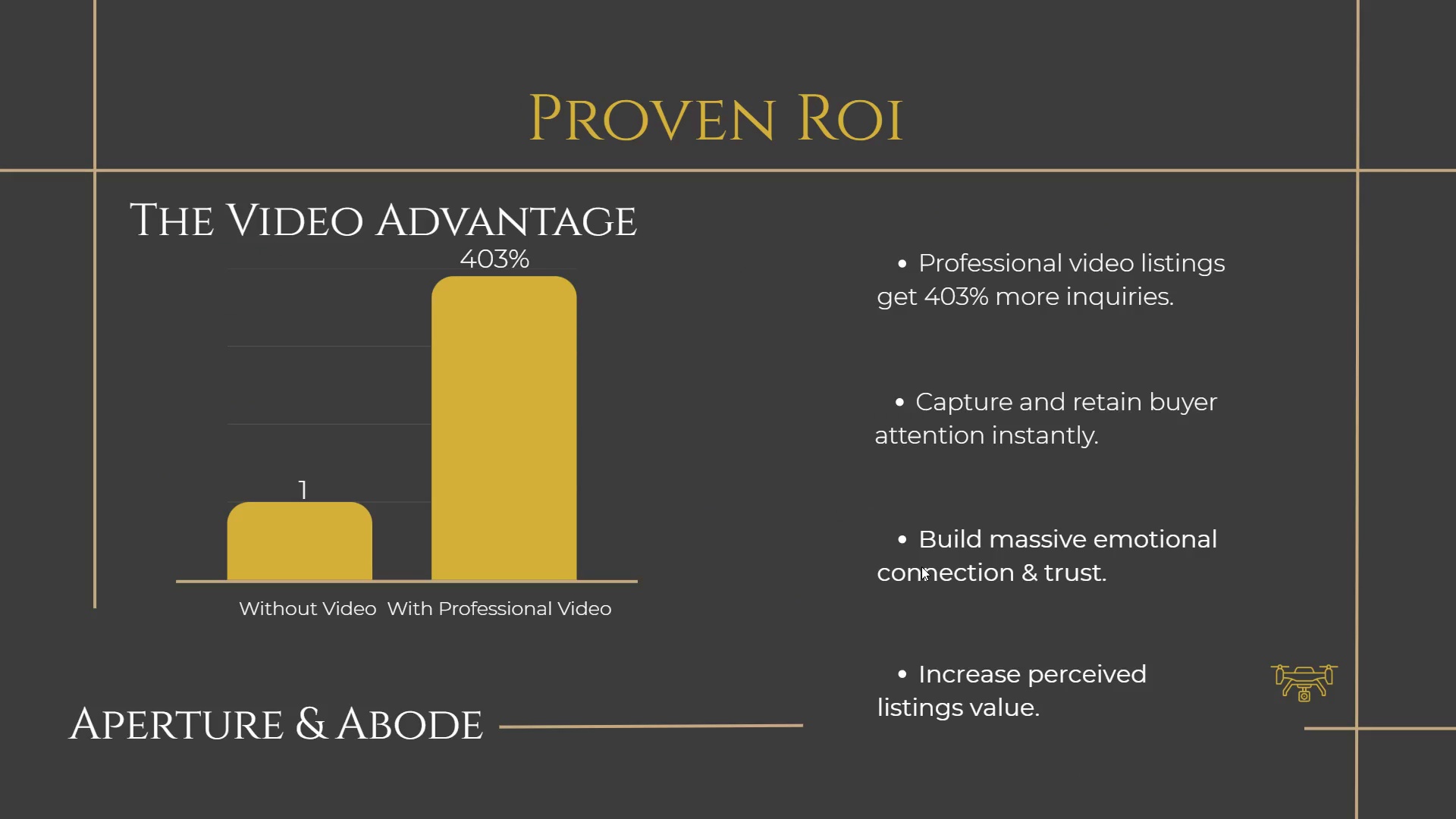 
key(ArrowLeft)
 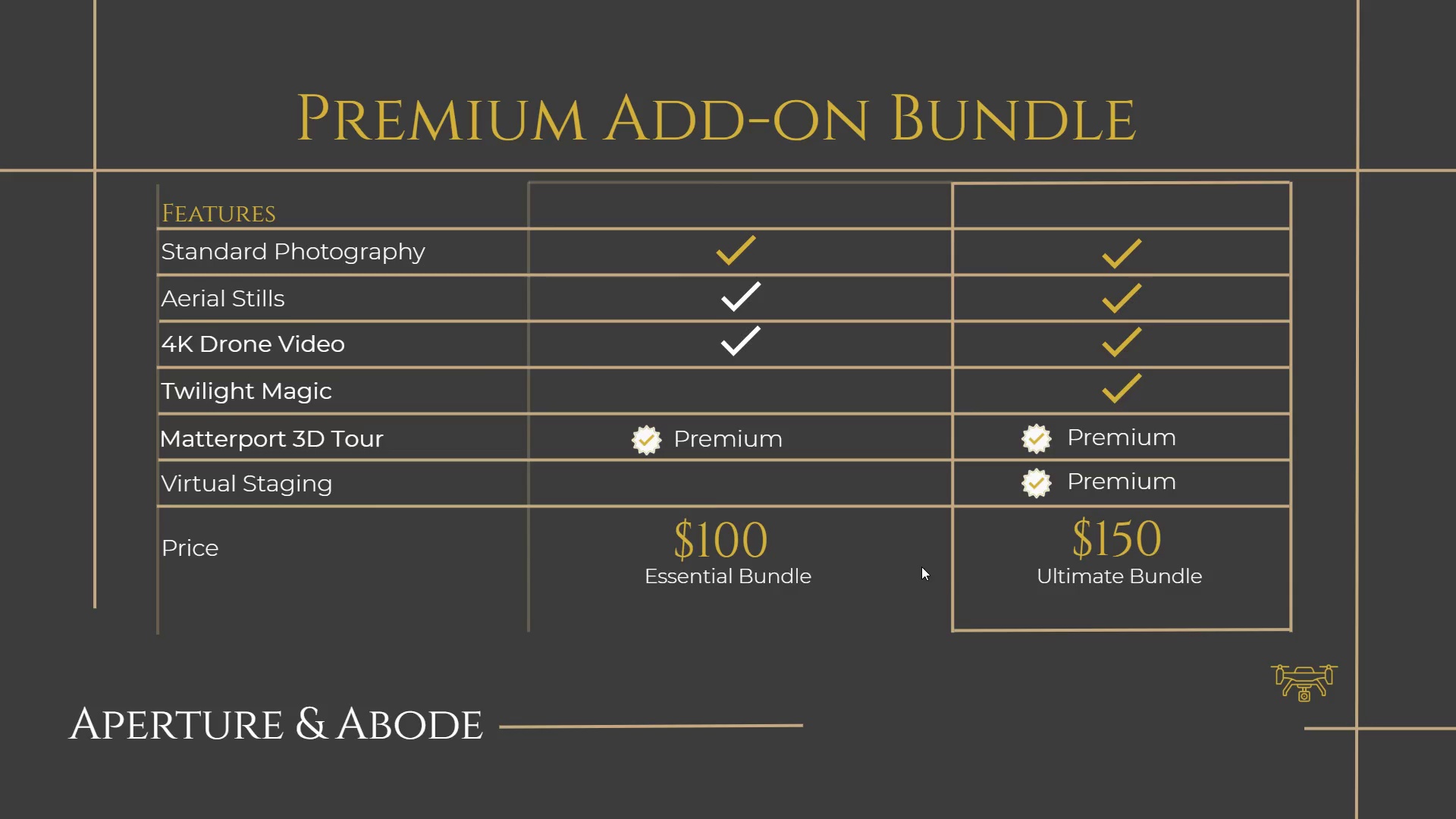 
key(ArrowLeft)
 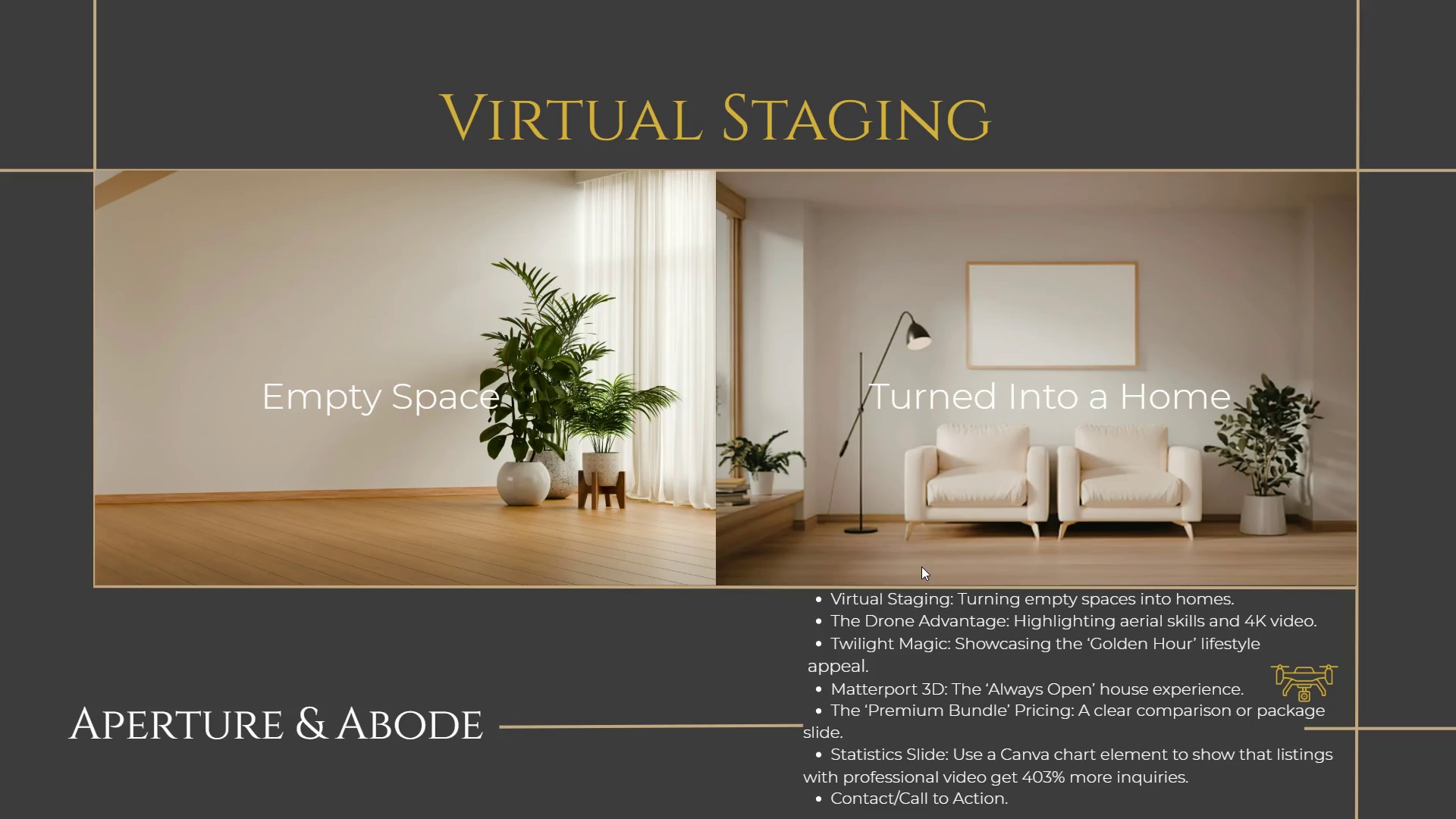 
key(ArrowRight)
 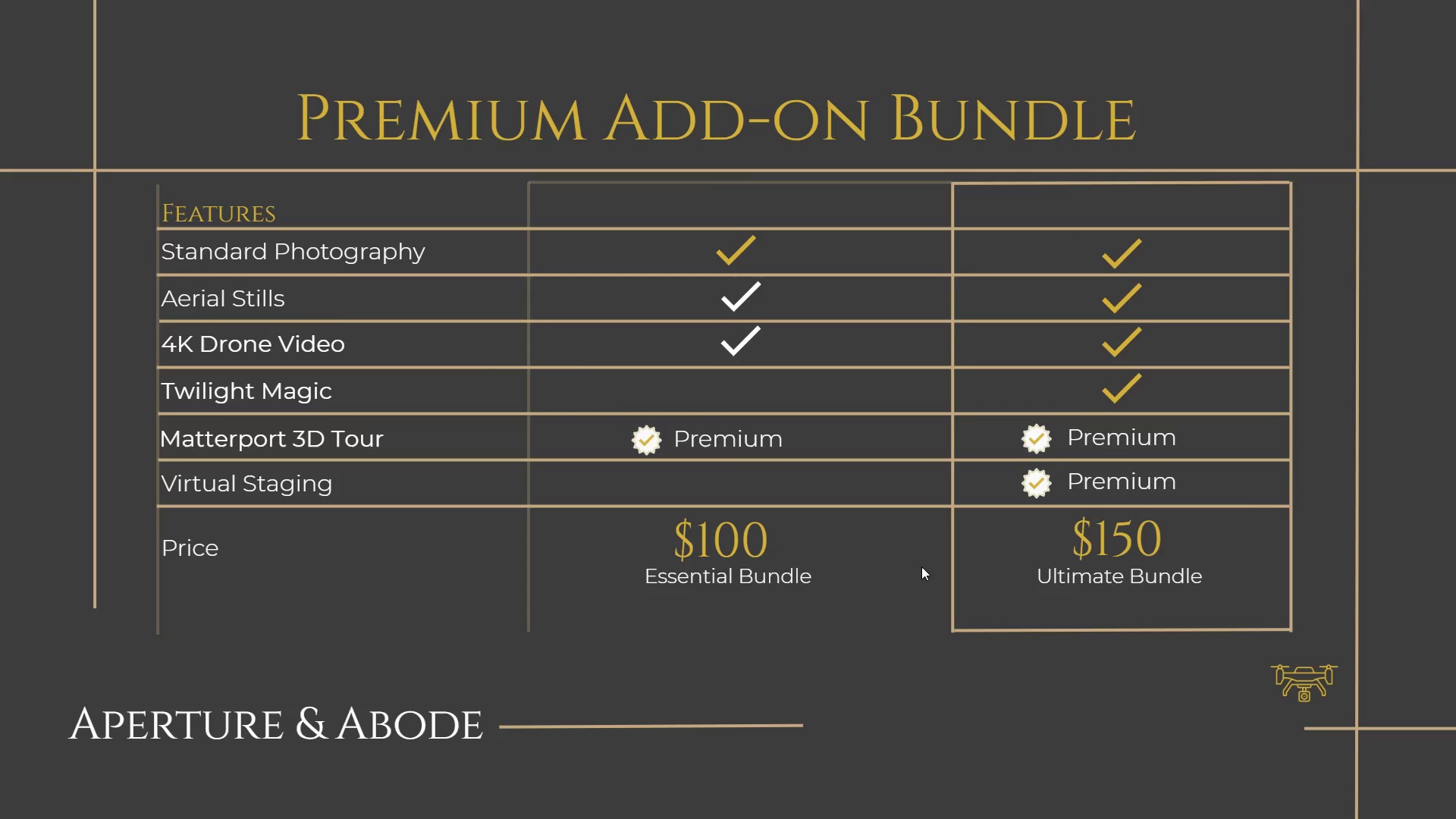 
key(ArrowLeft)
 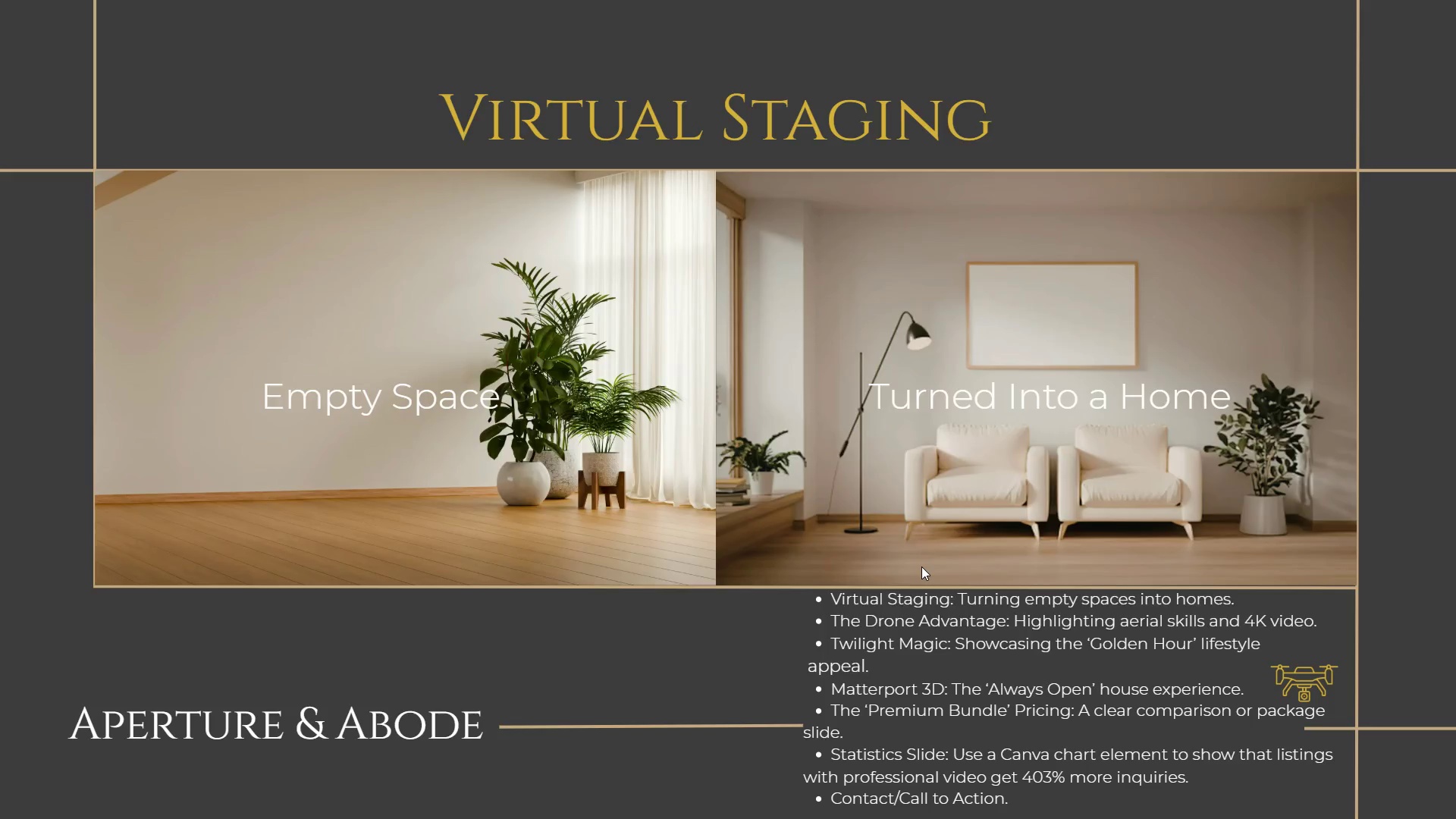 
key(ArrowLeft)
 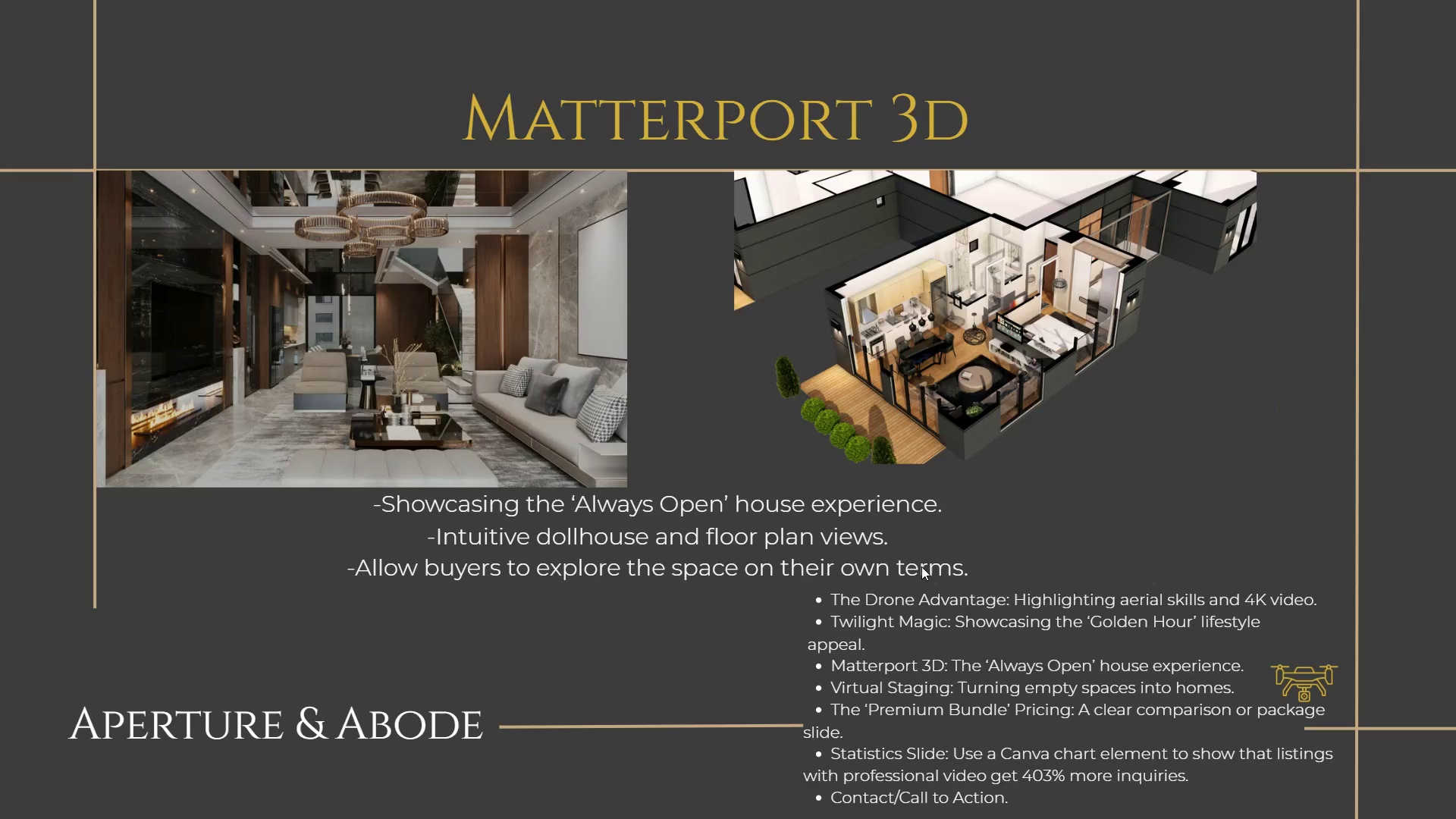 
key(ArrowLeft)
 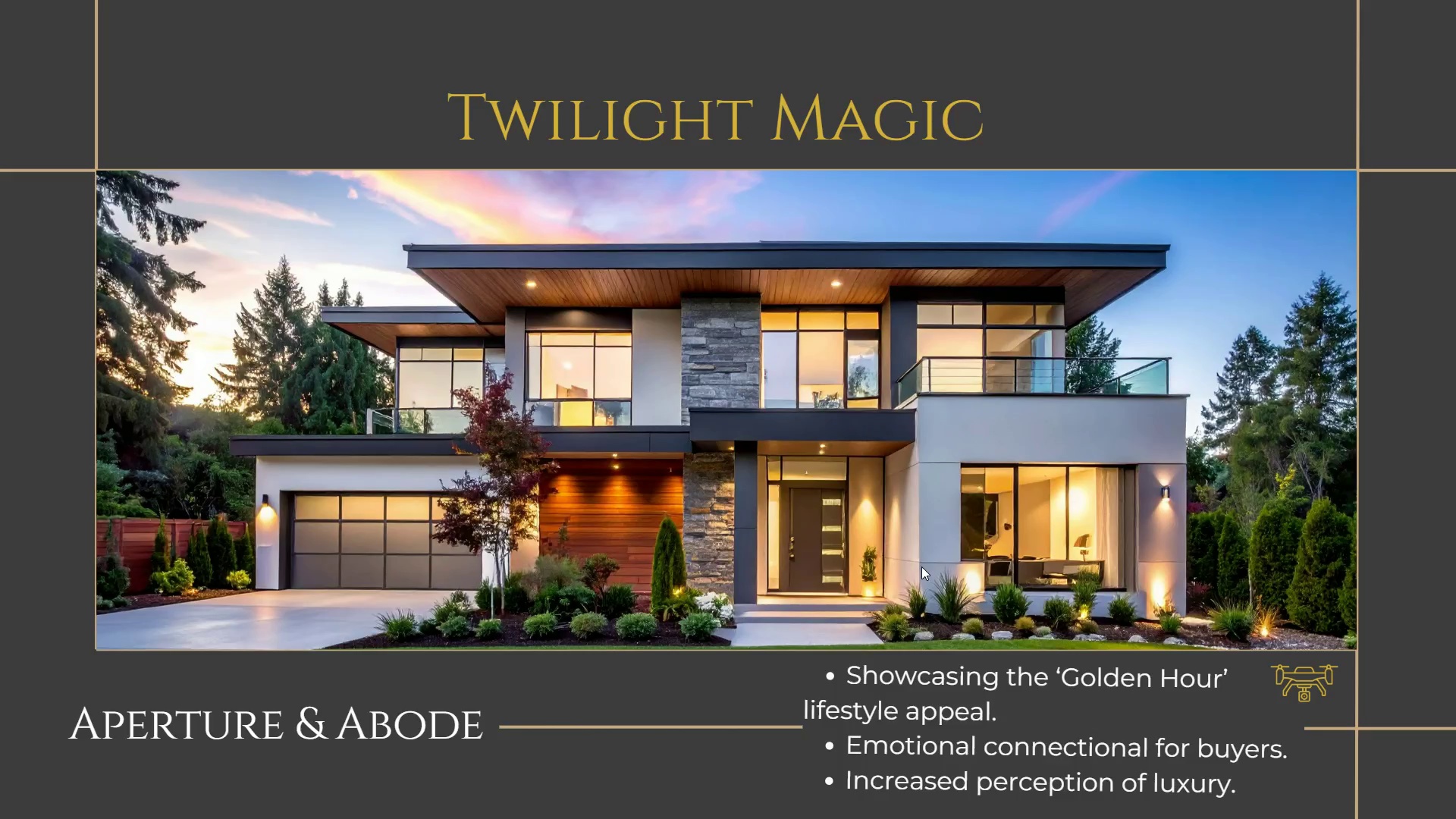 
key(ArrowLeft)
 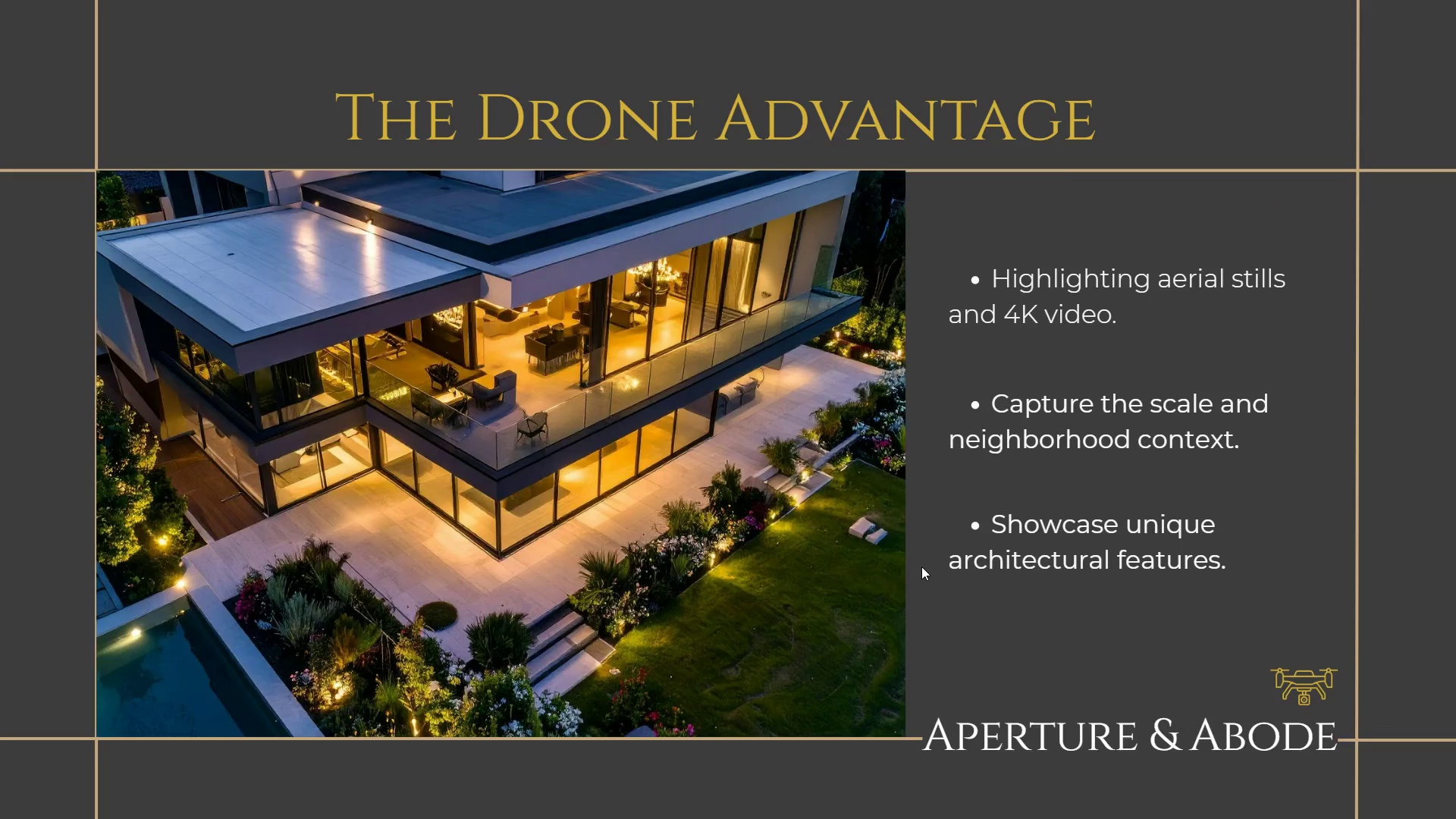 
key(ArrowLeft)
 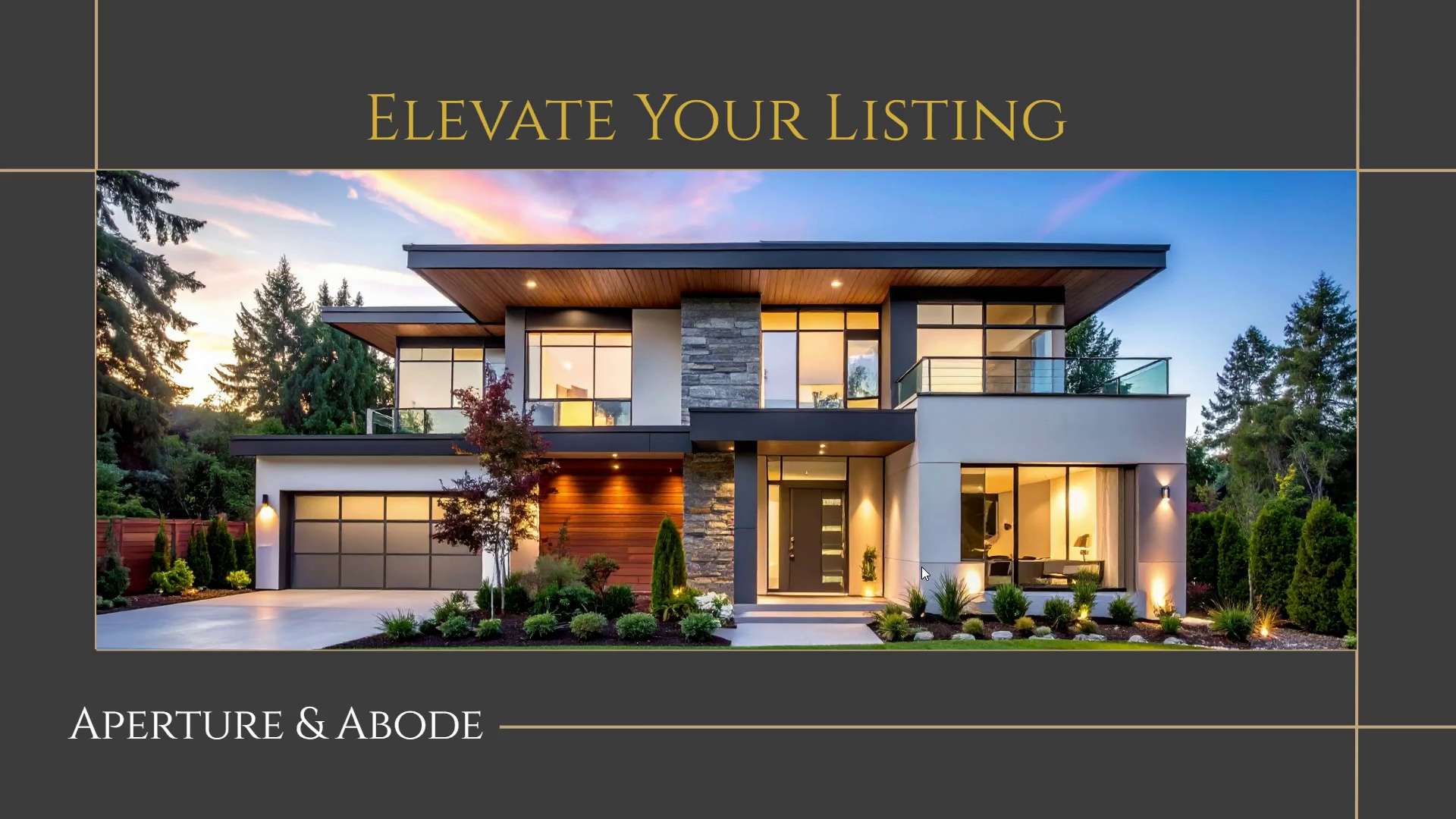 
key(ArrowLeft)
 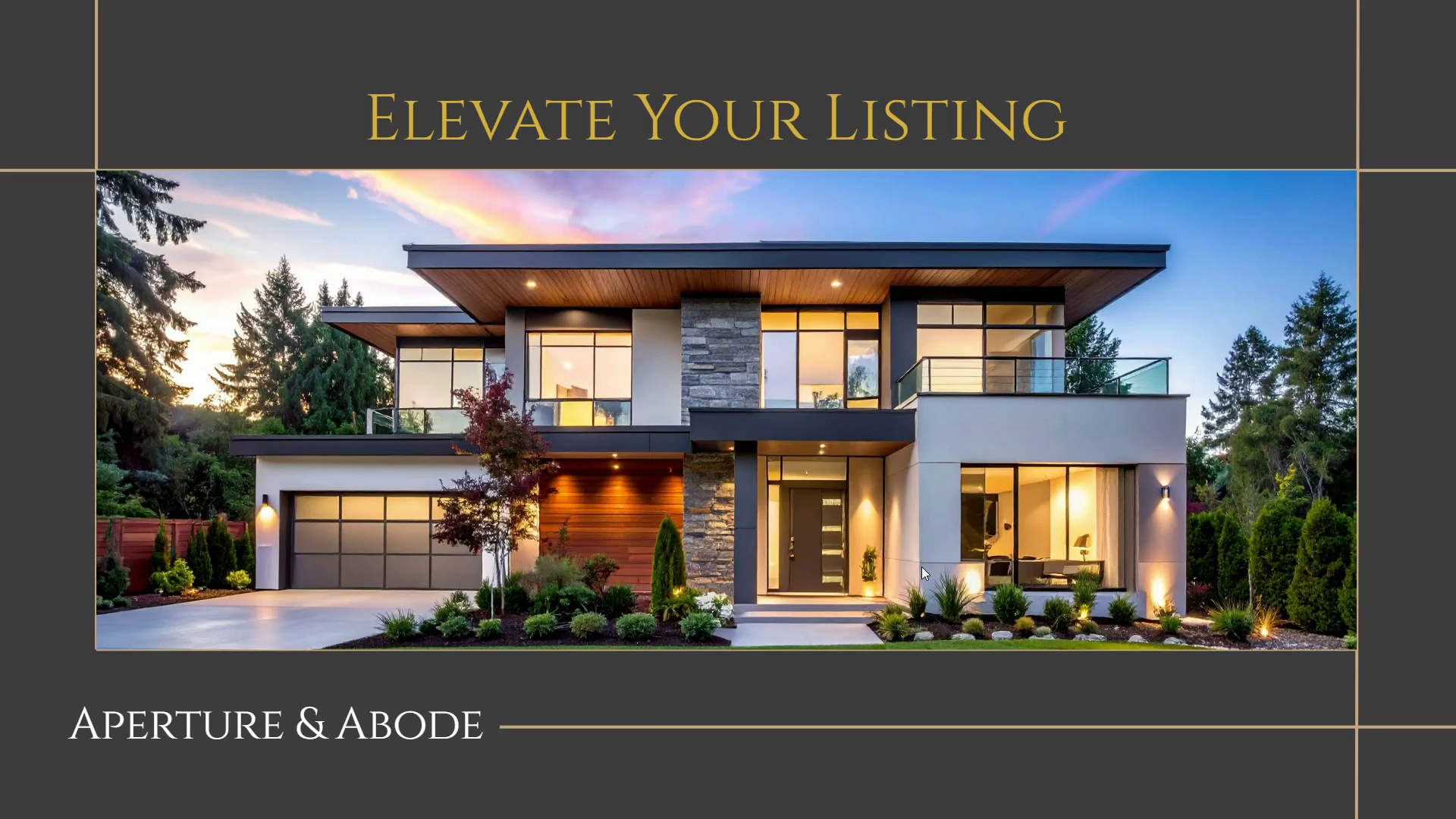 
key(F)
 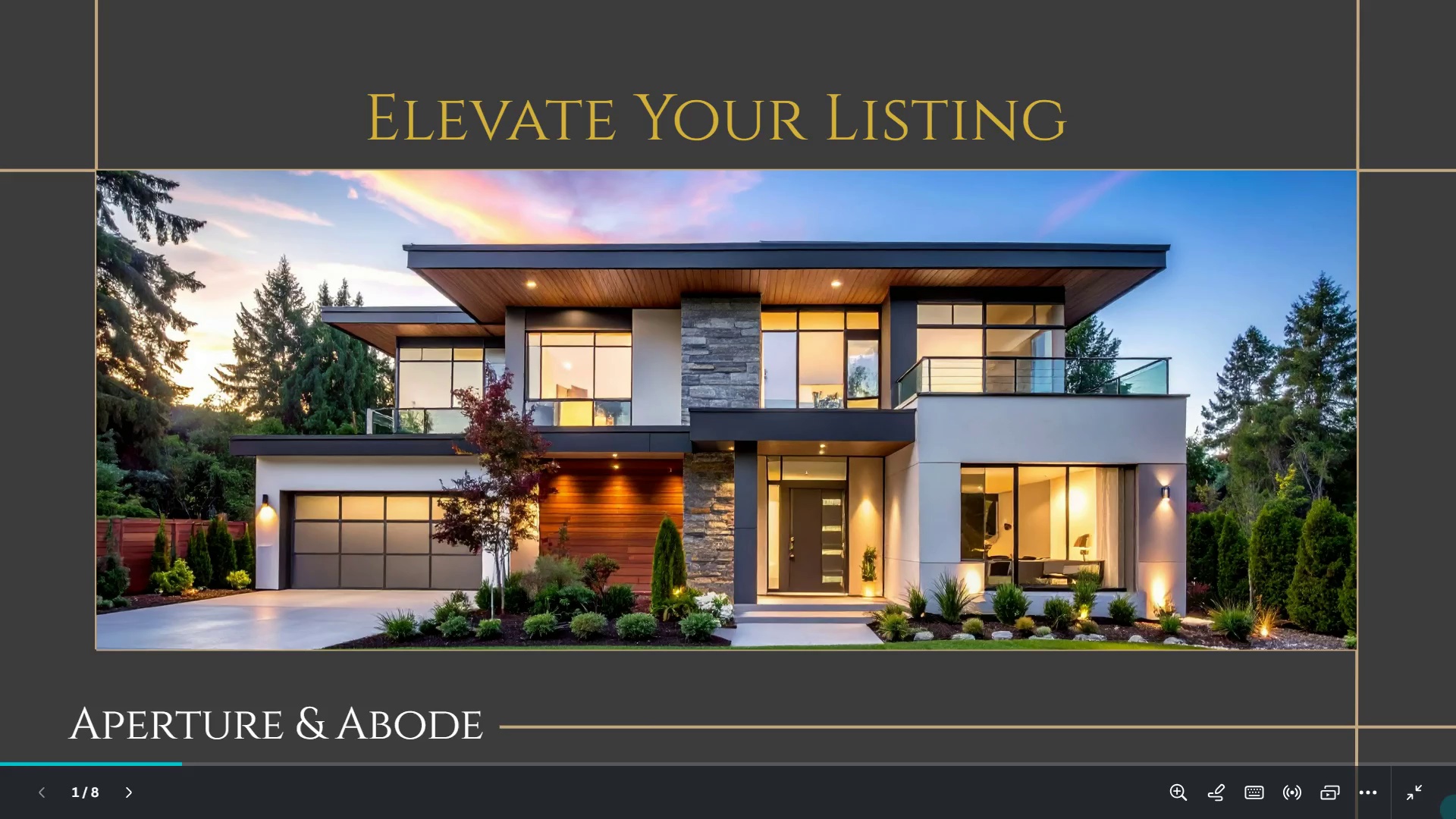 
left_click([1417, 799])
 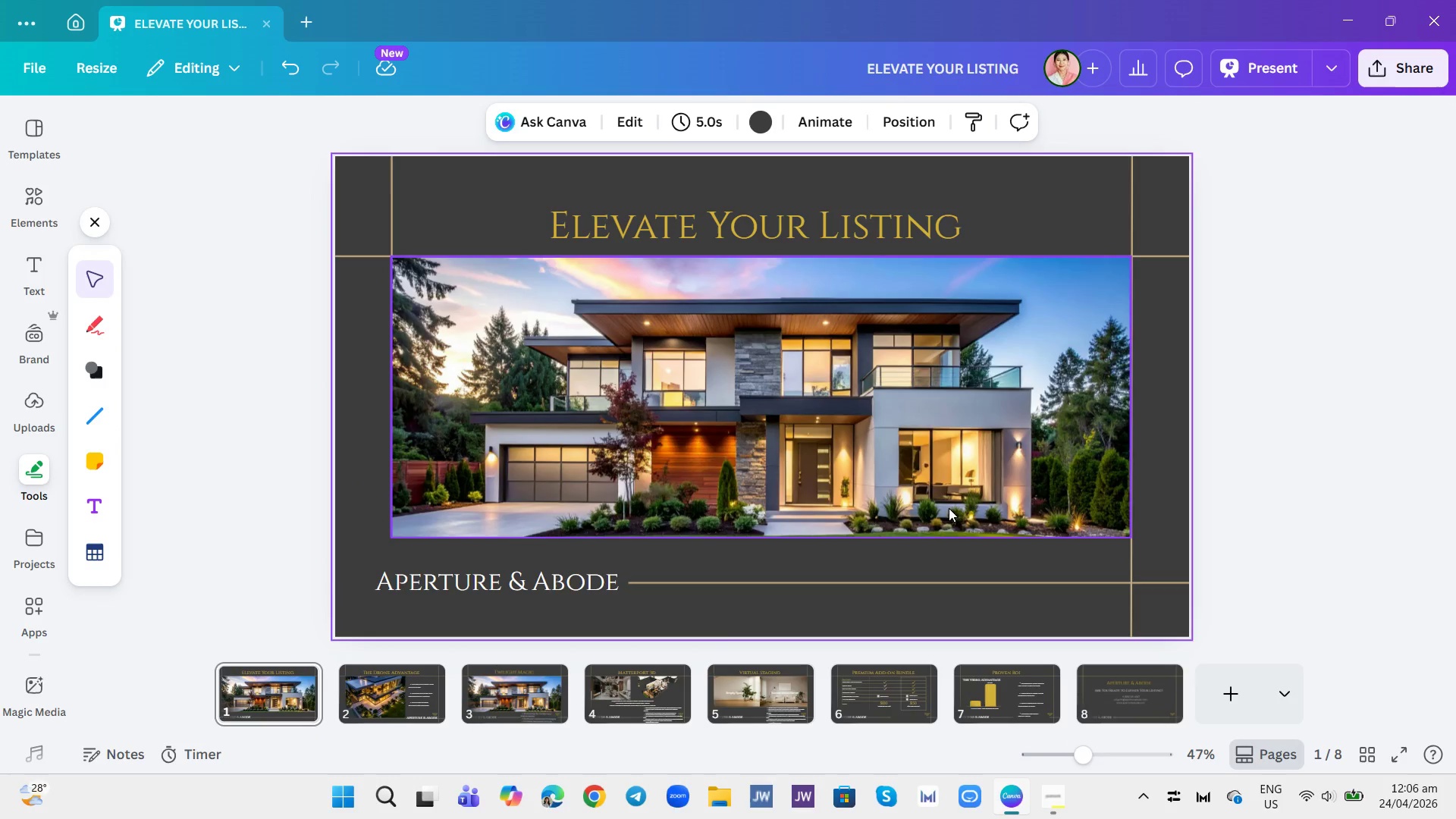 
left_click([1294, 493])
 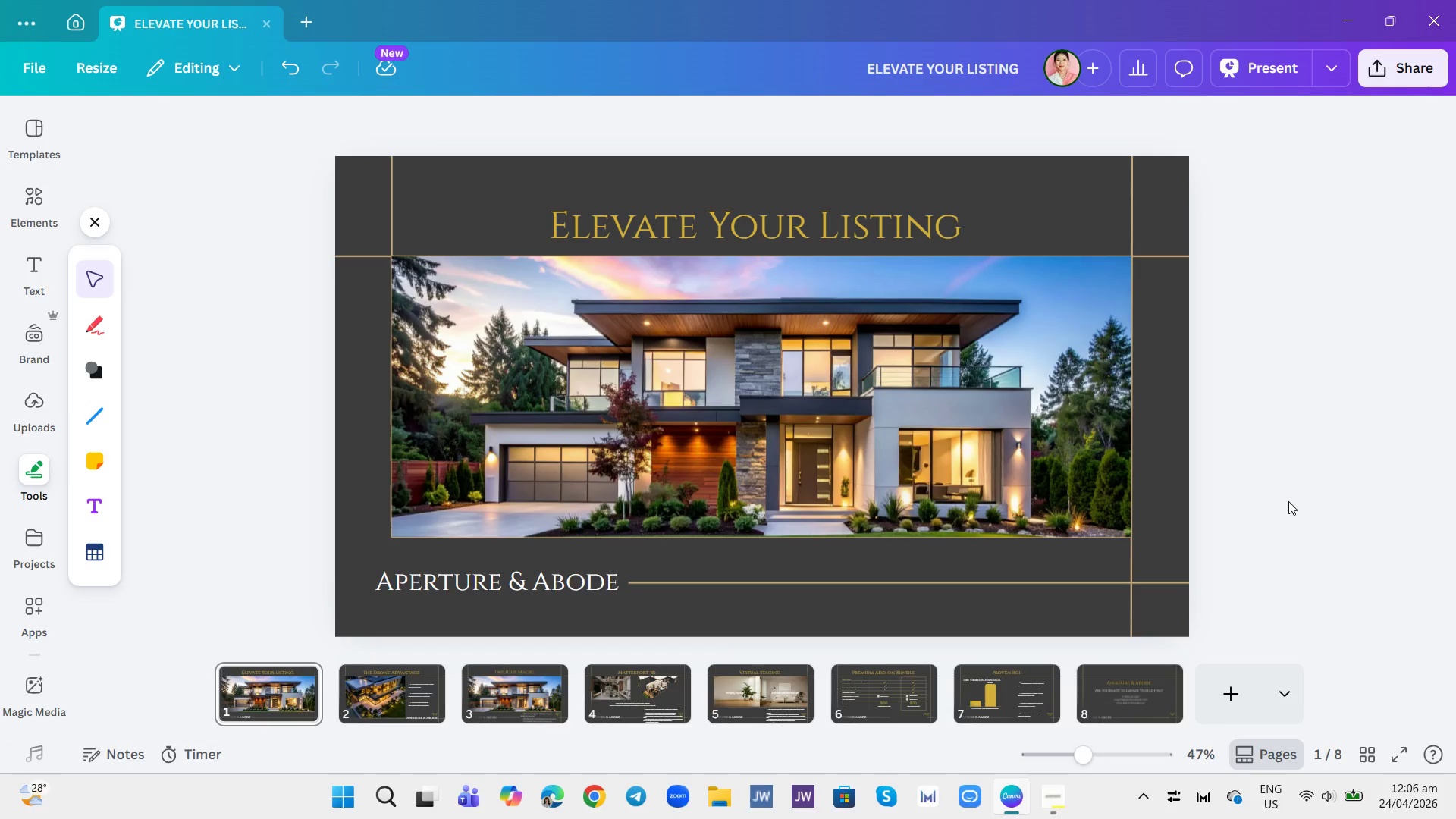 
wait(12.48)
 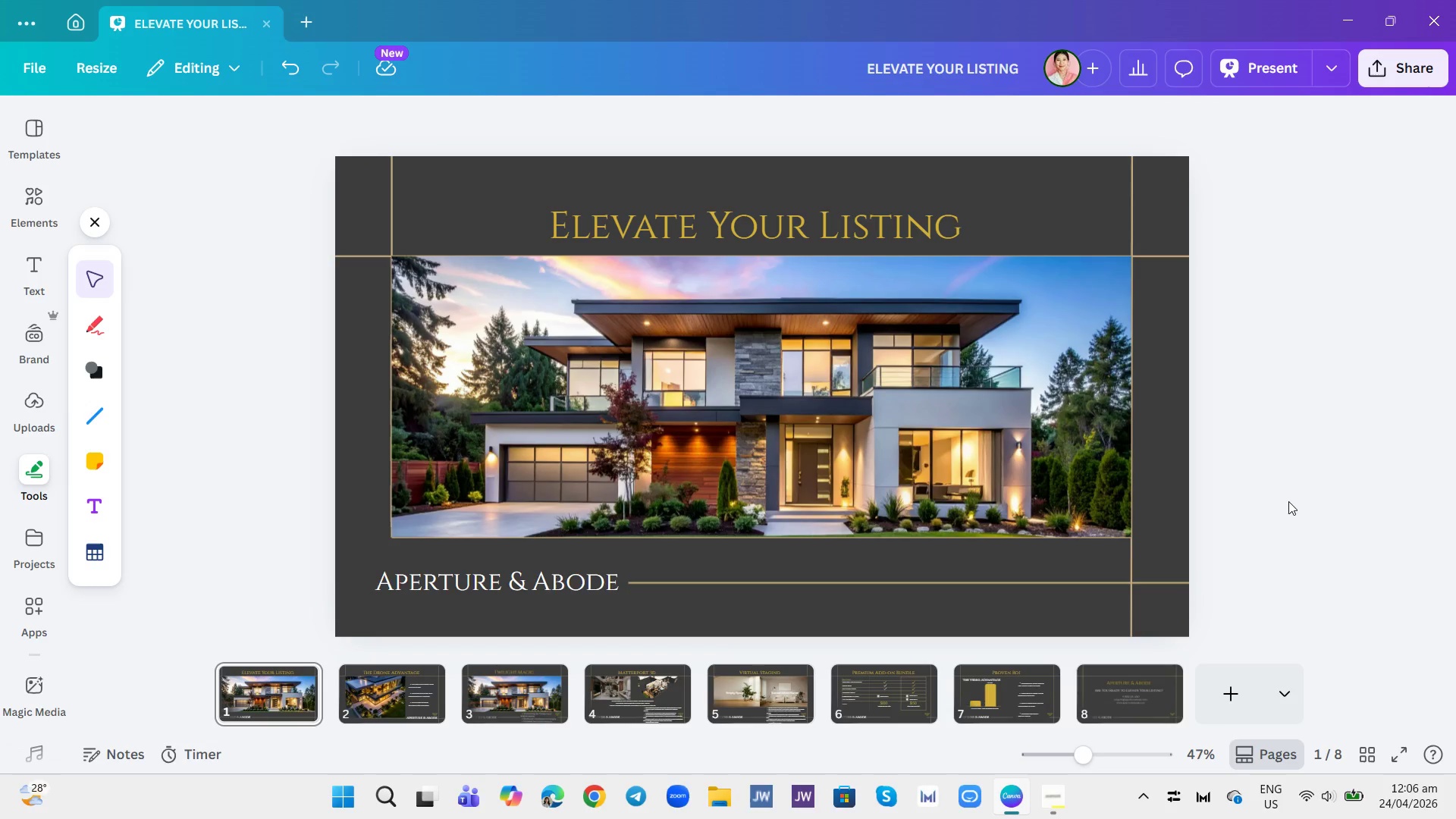 
left_click([1409, 80])
 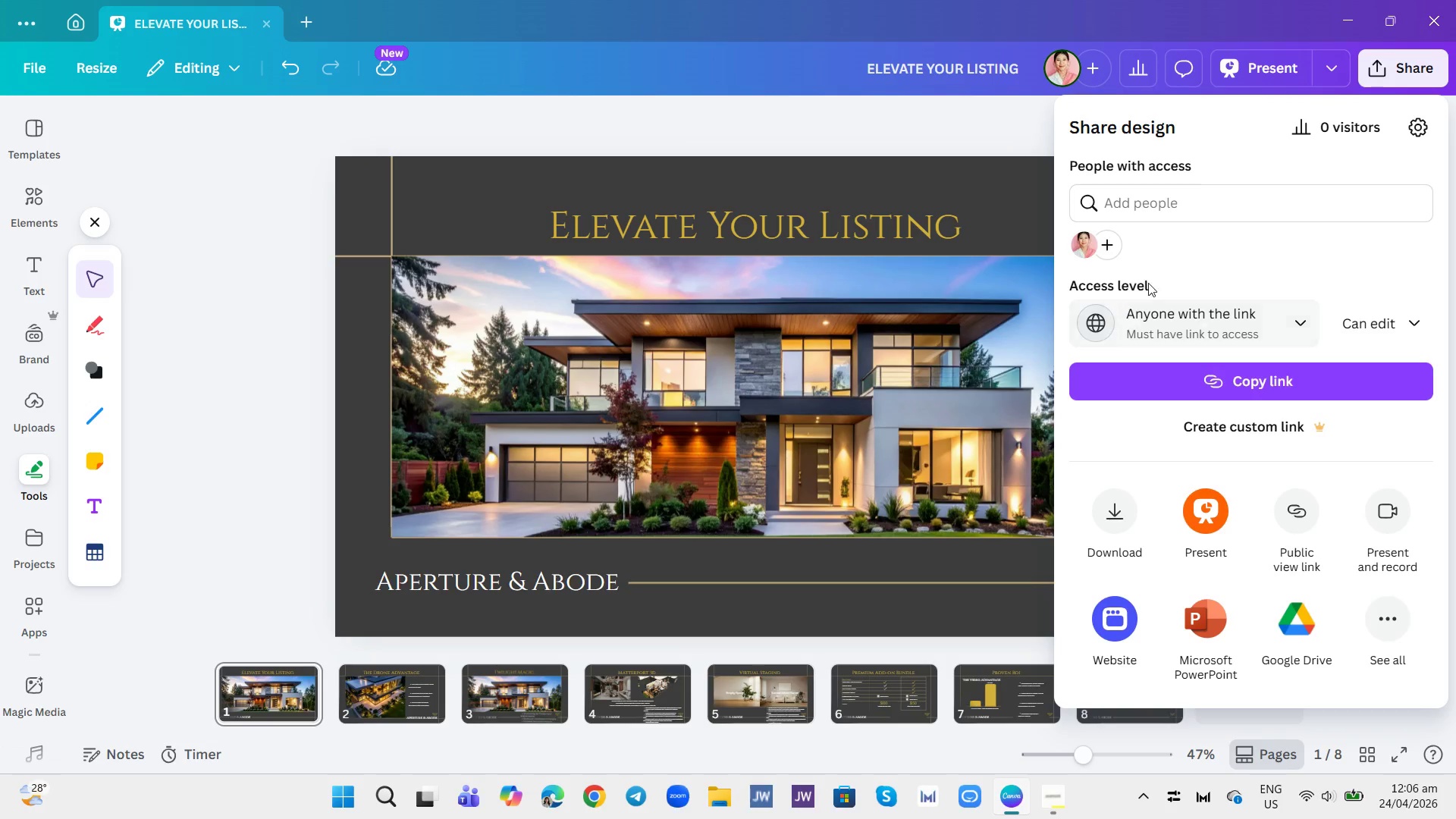 
left_click([1396, 83])
 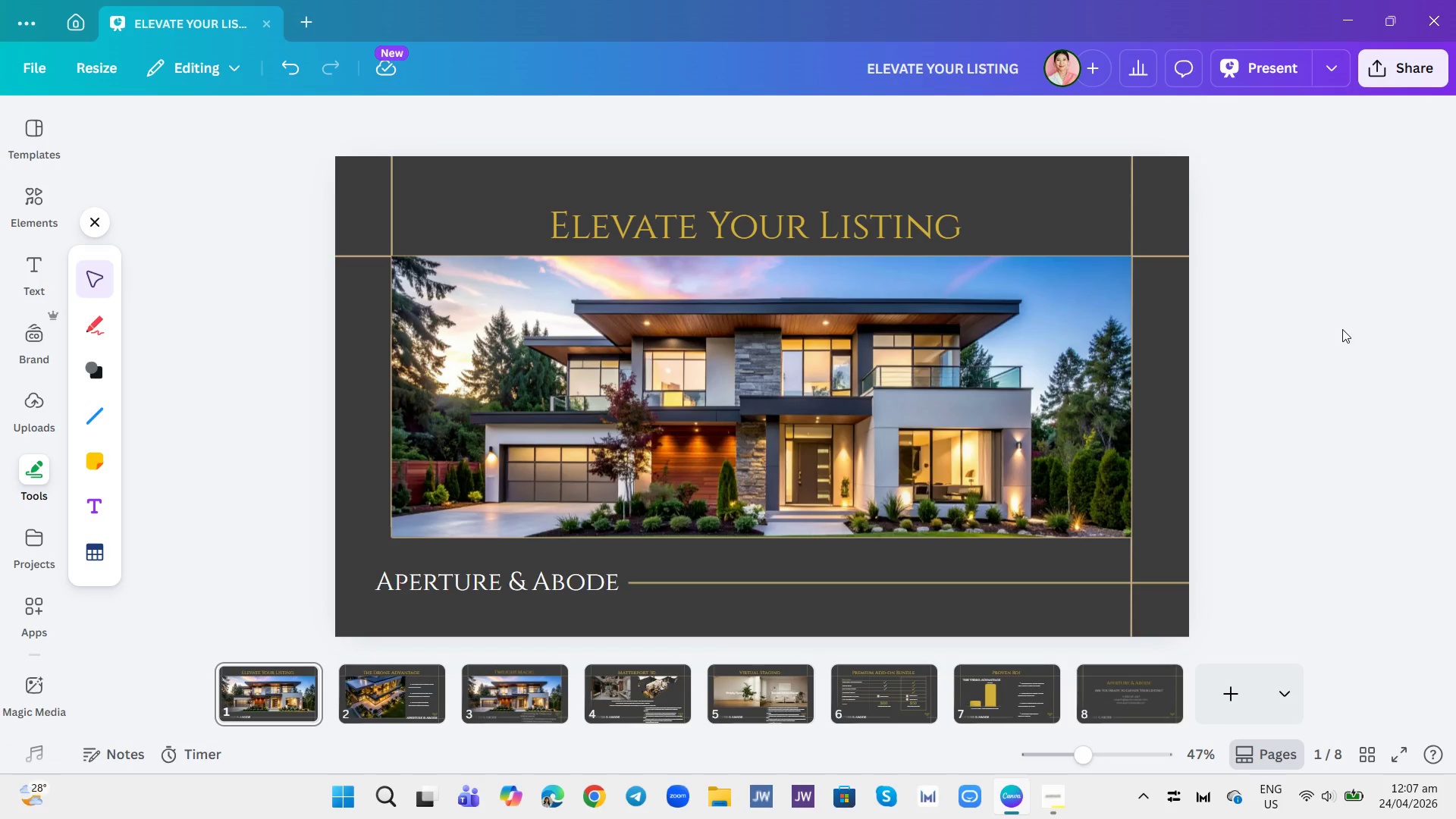 
wait(20.66)
 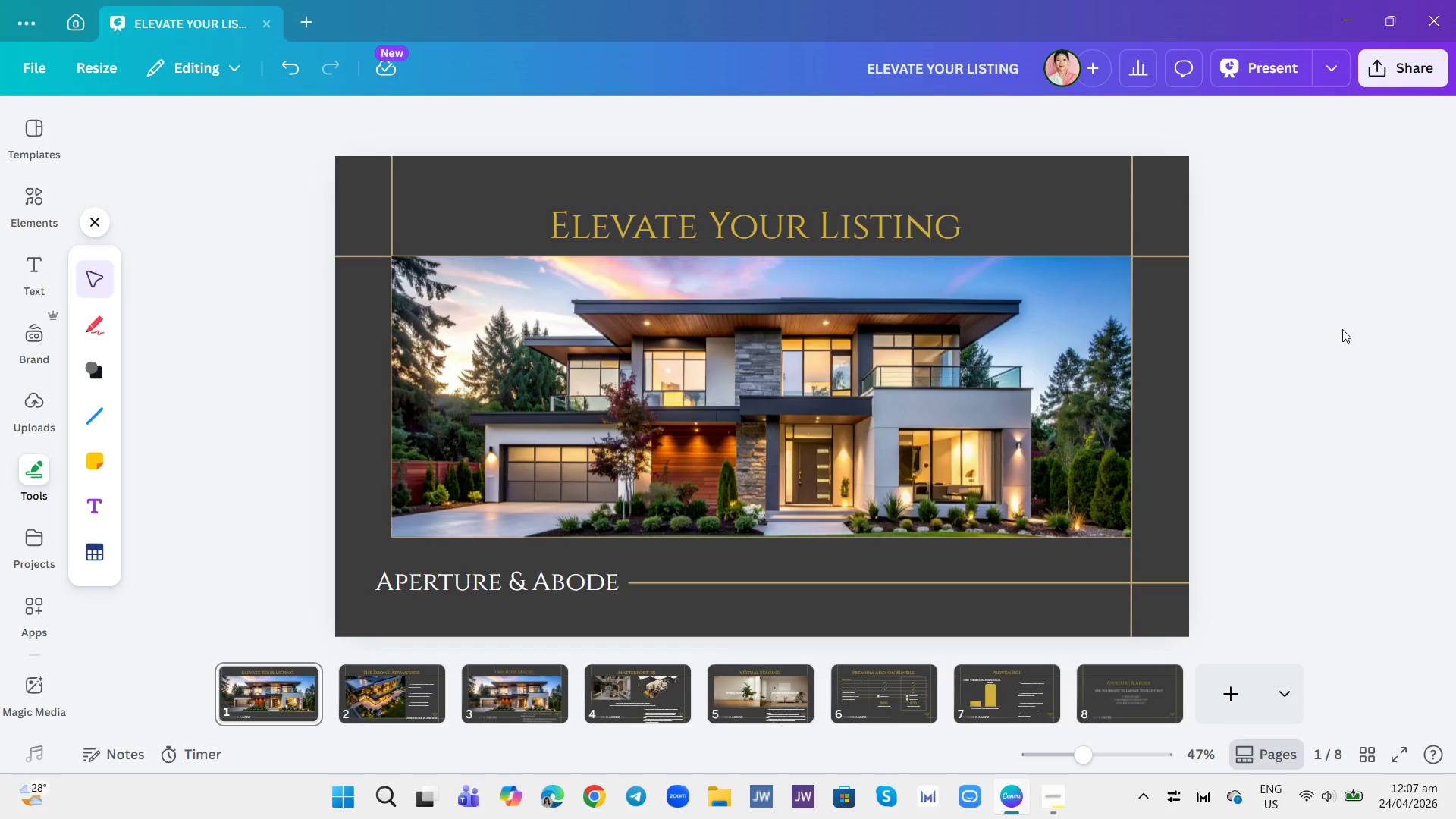 
left_click([1301, 462])
 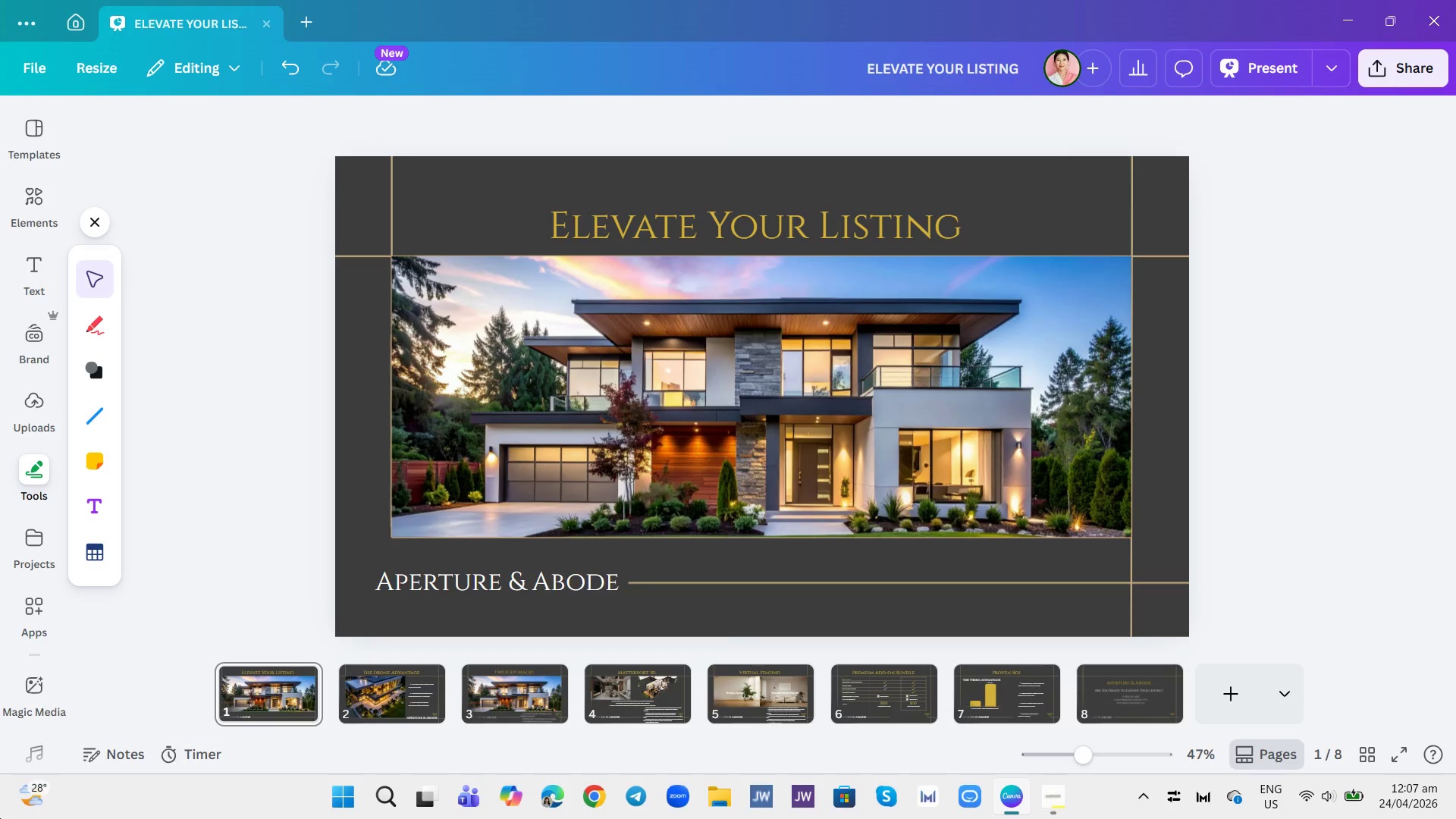 
mouse_move([1435, 36])
 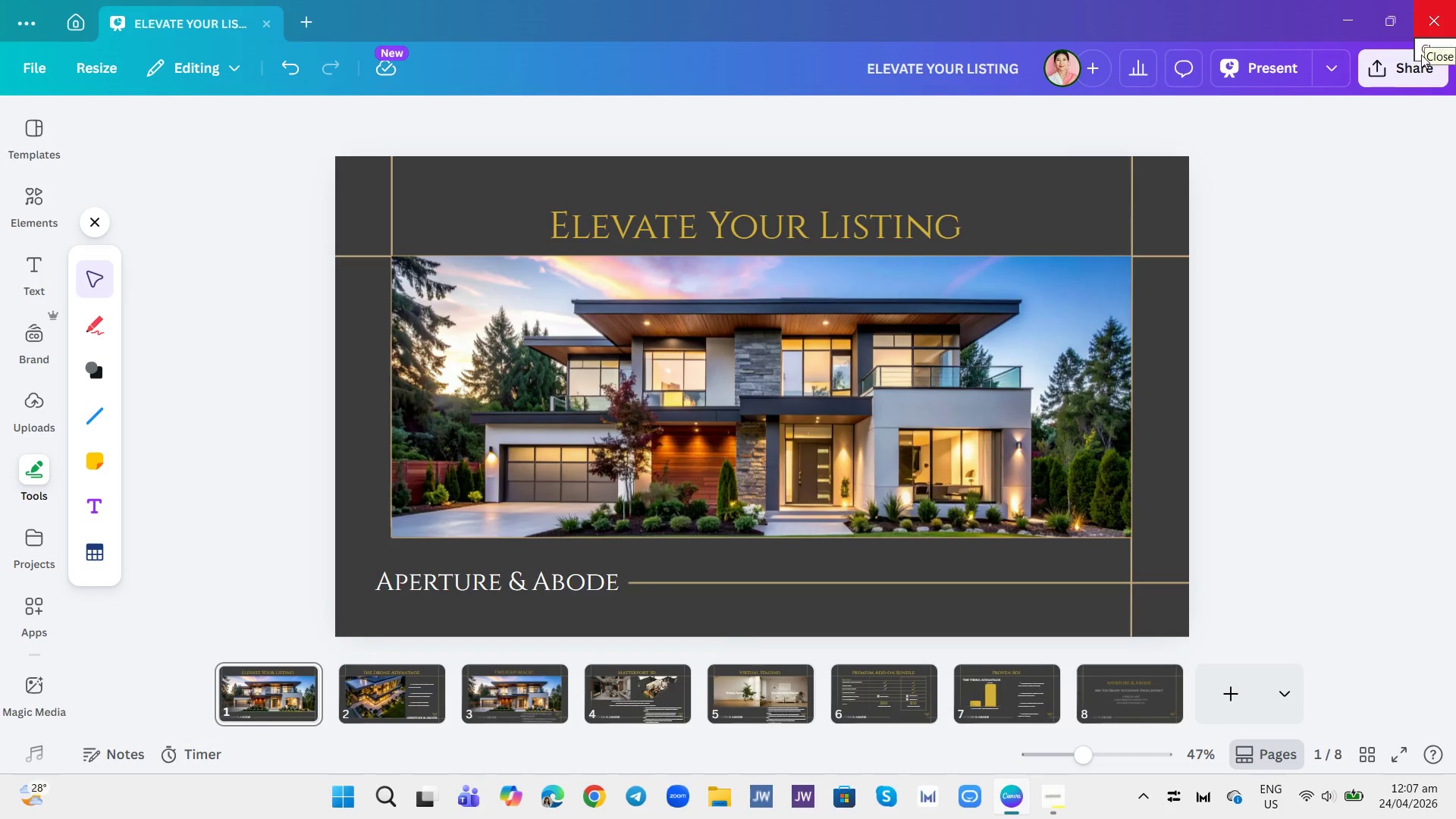 
mouse_move([1410, -36])
 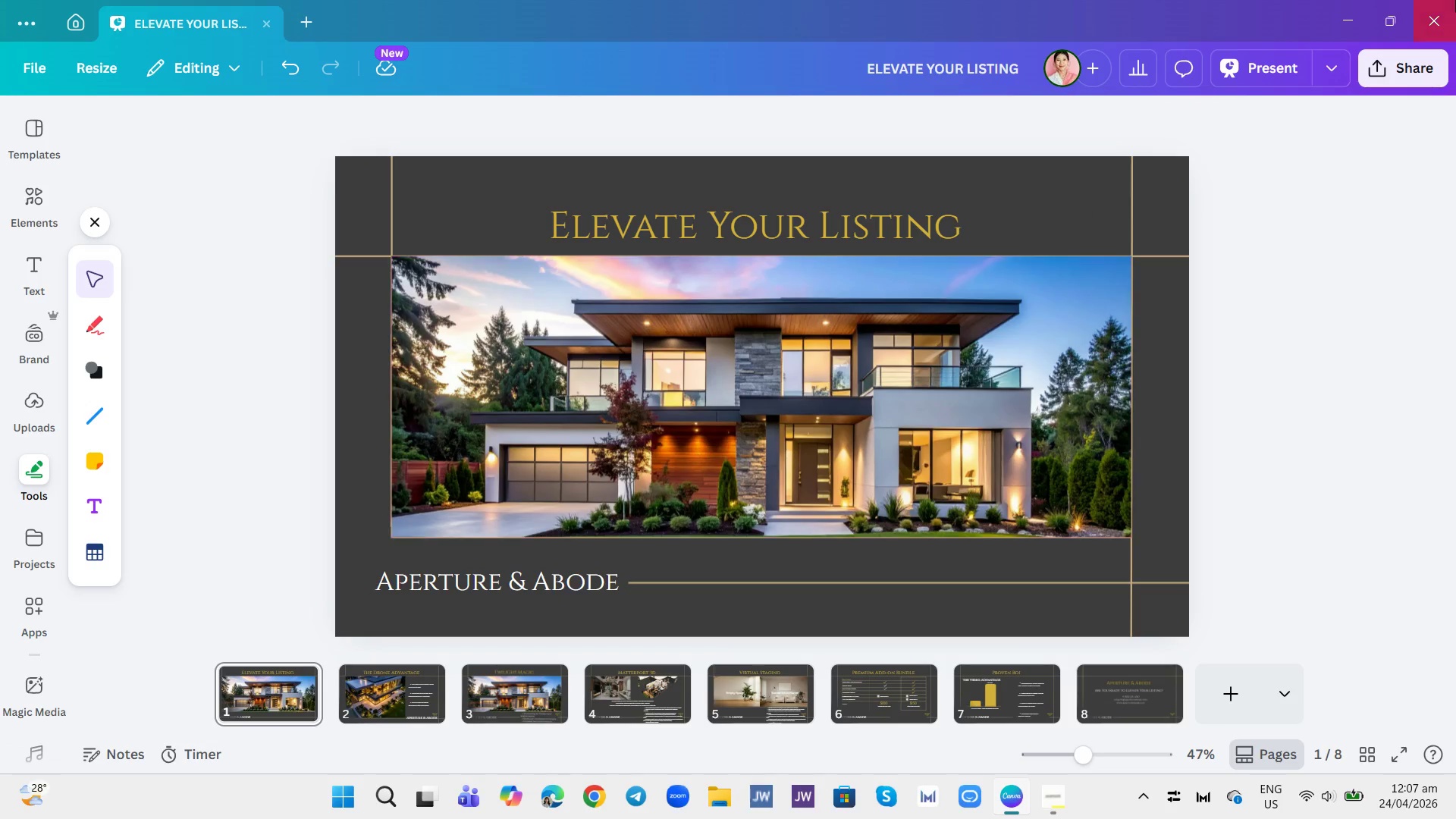 
wait(17.35)
 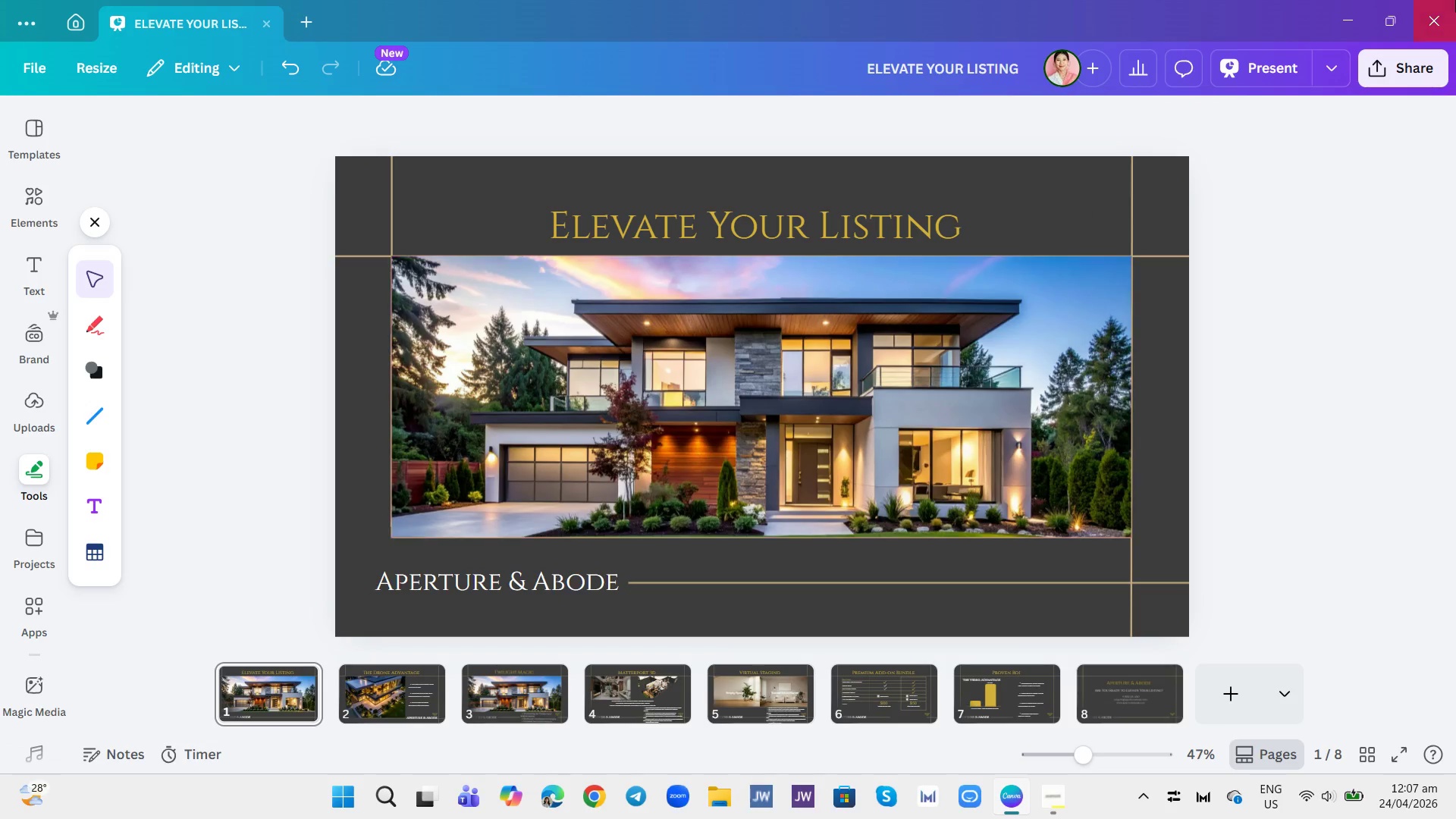 
mouse_move([1336, 60])
 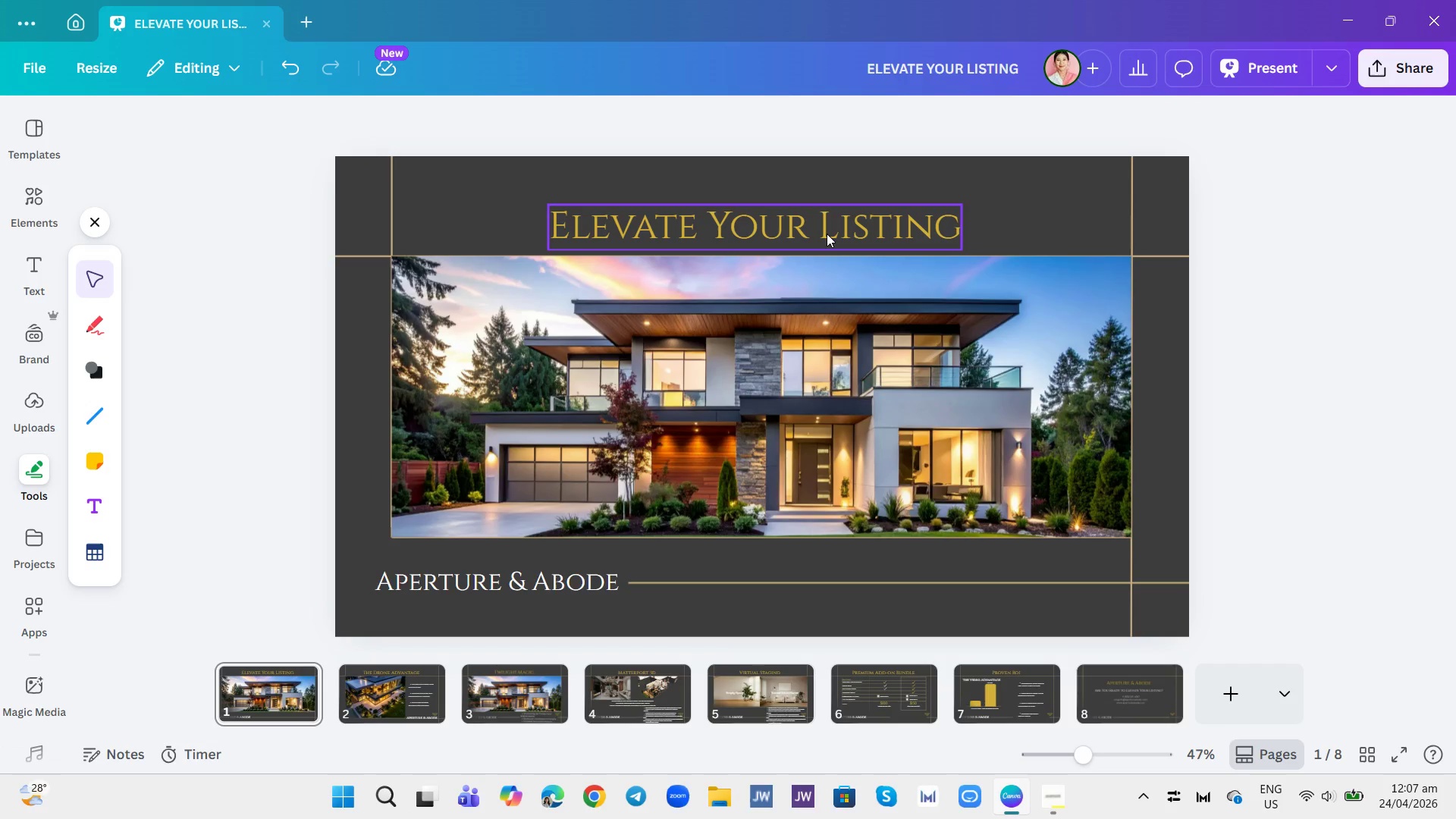 
wait(7.26)
 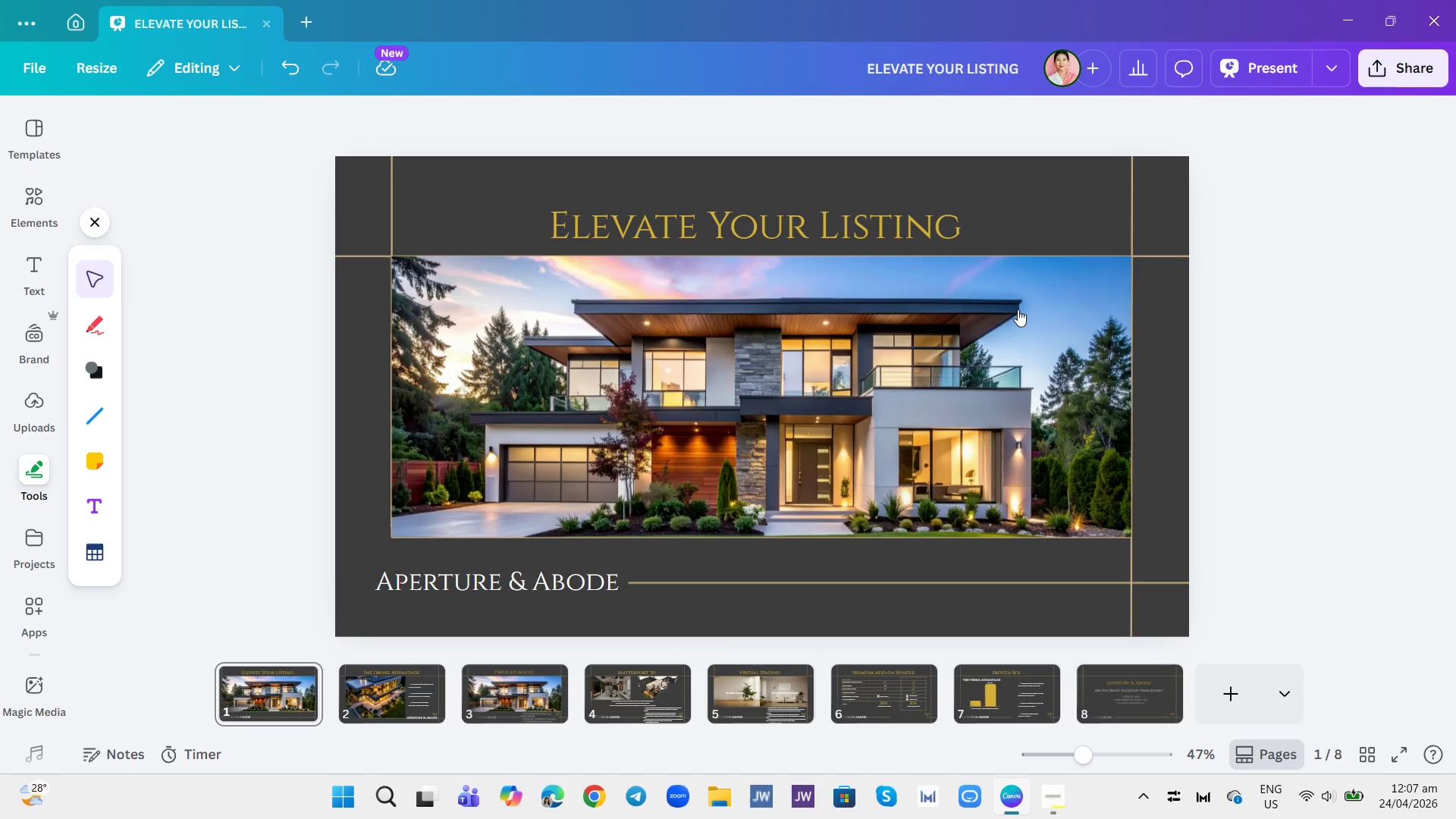 
left_click([1059, 681])
 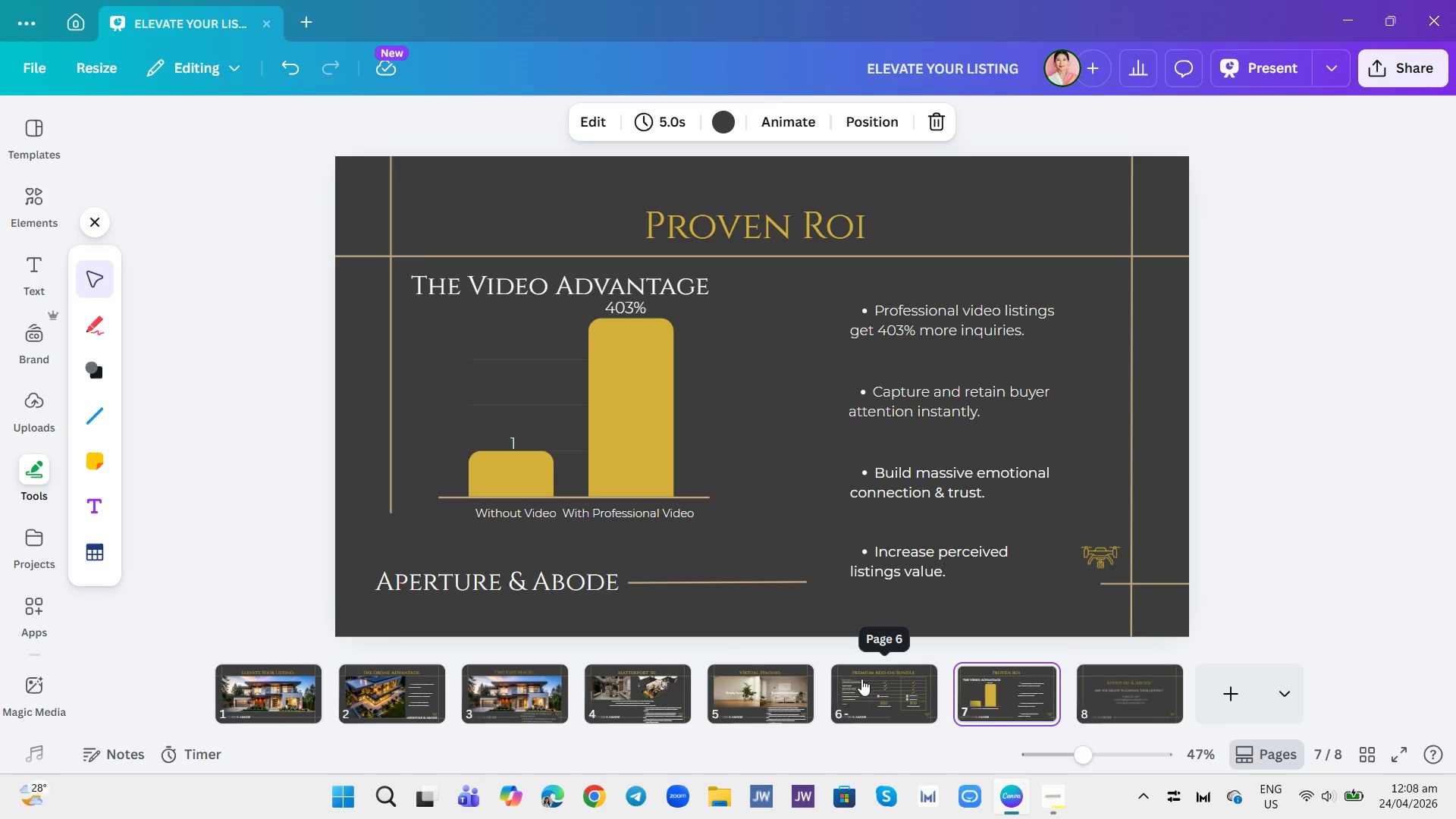 
wait(26.98)
 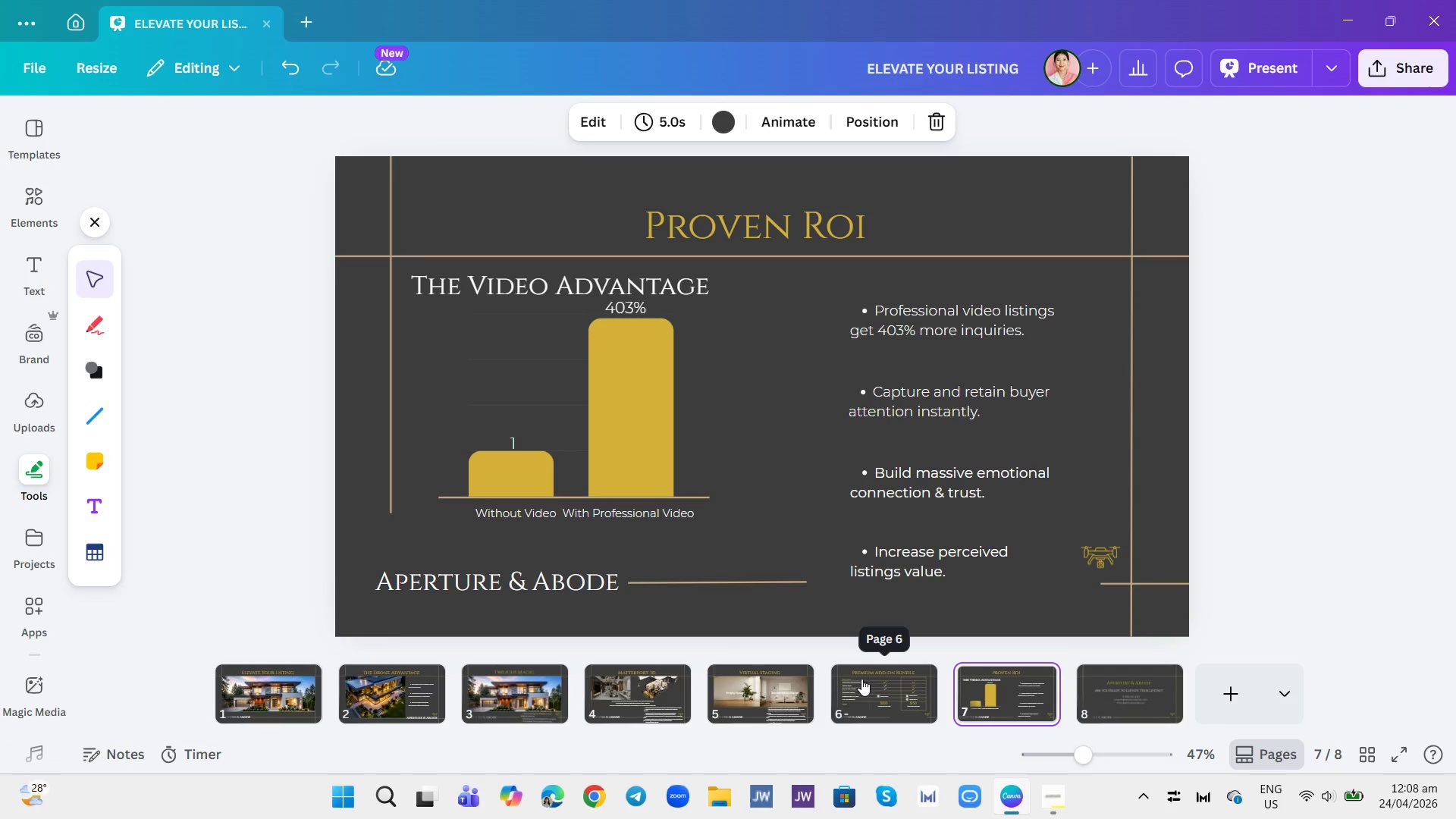 
mouse_move([122, 285])
 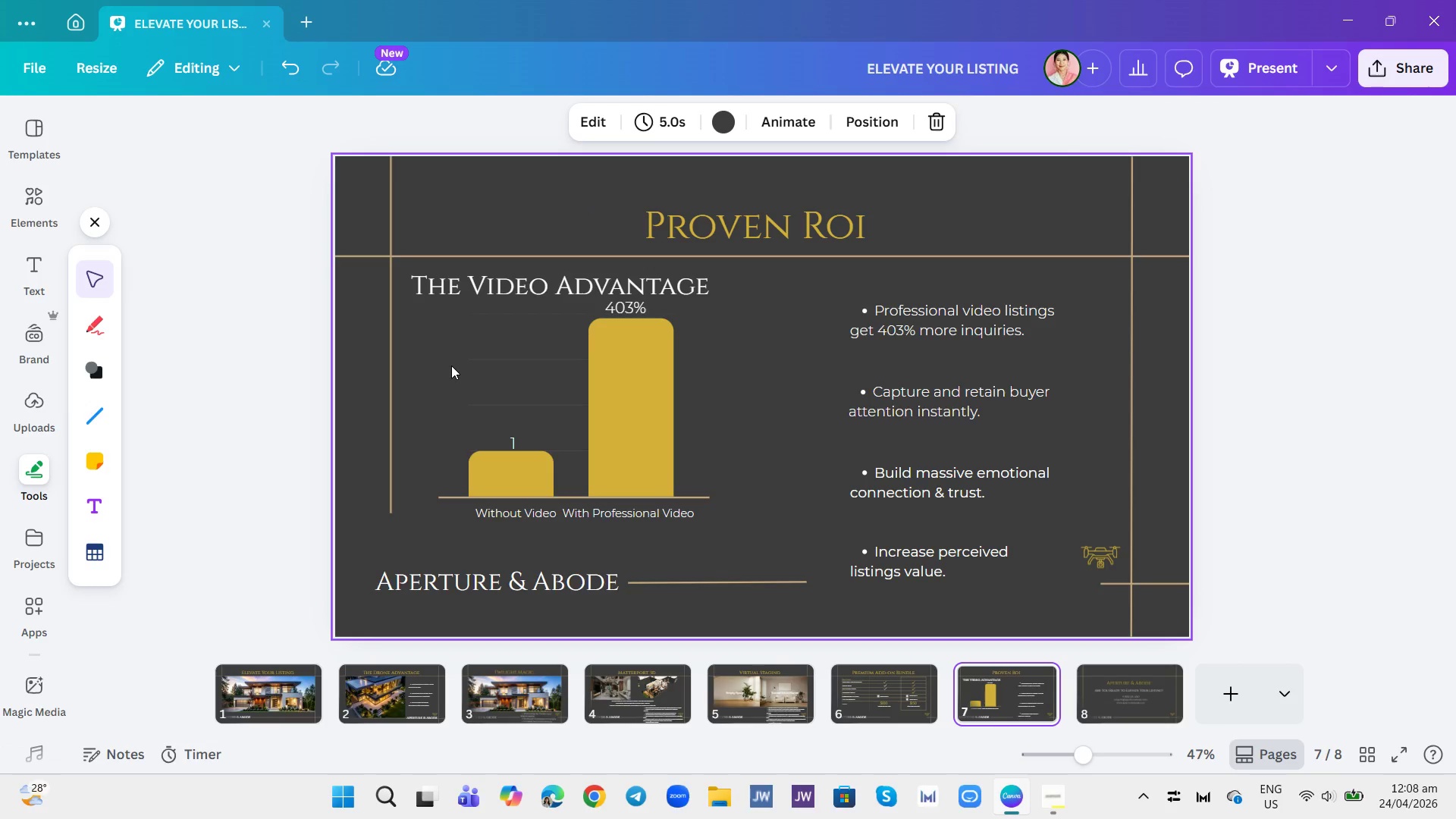 
wait(15.87)
 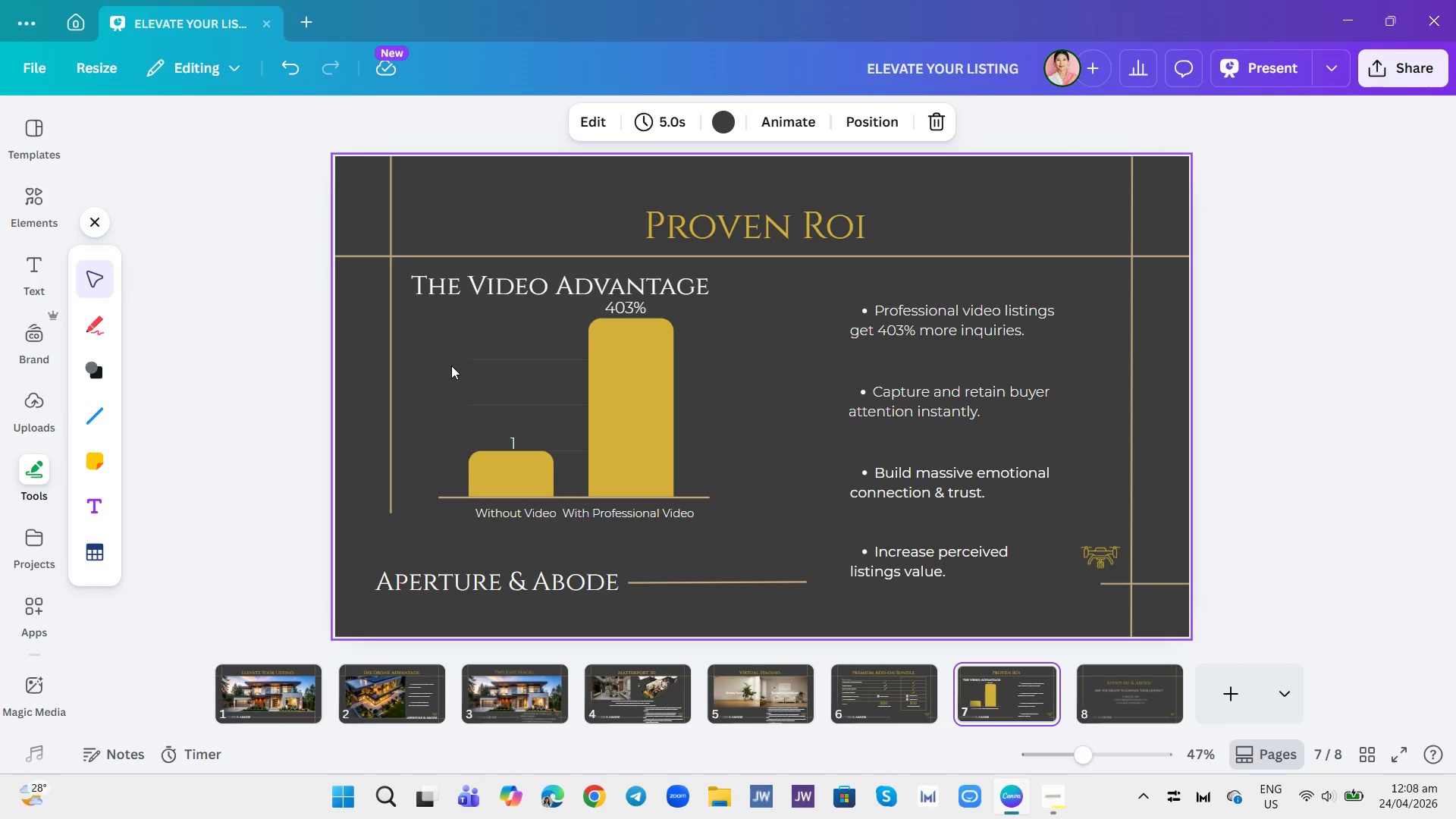 
left_click([931, 715])
 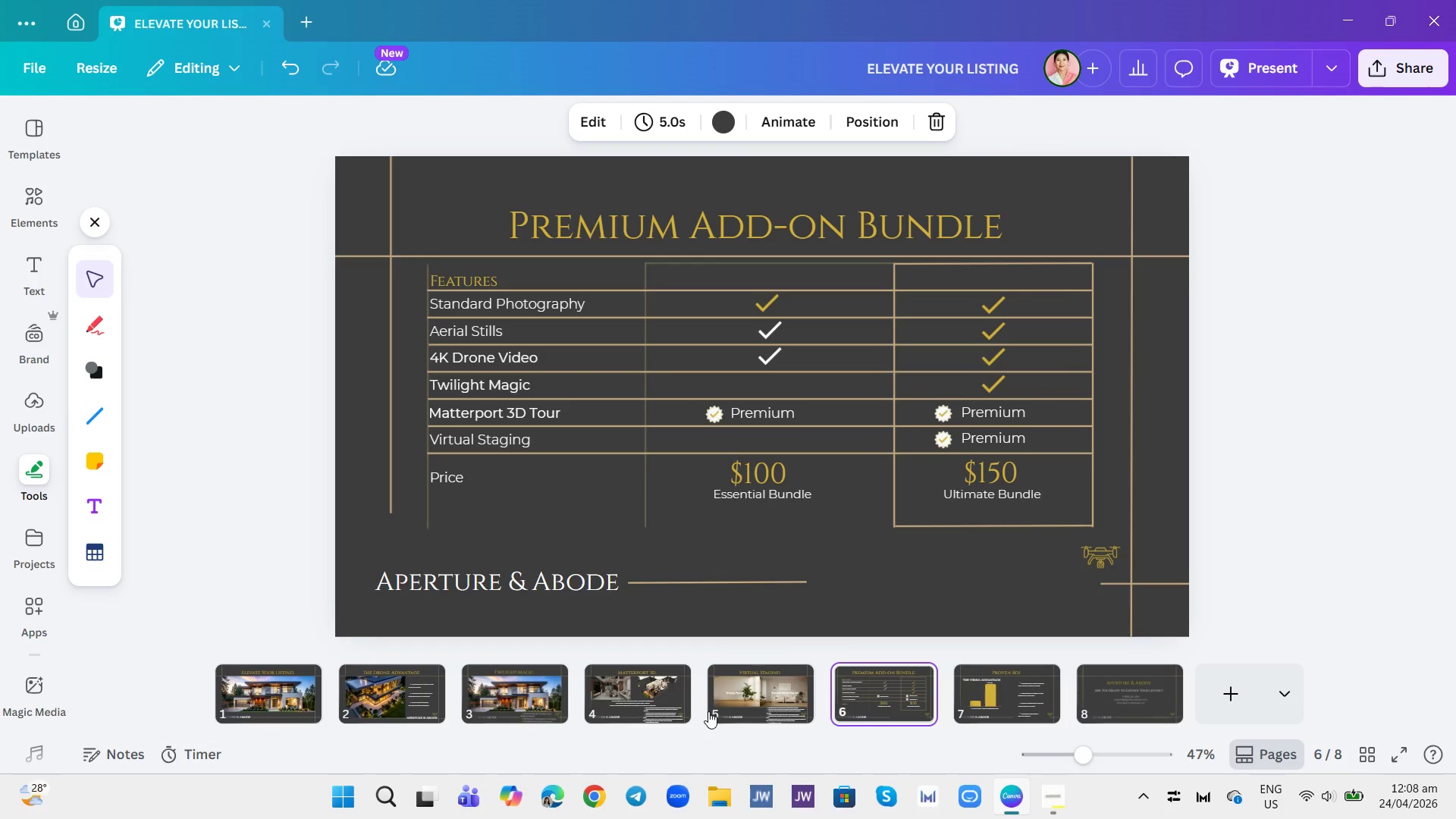 
left_click([737, 702])
 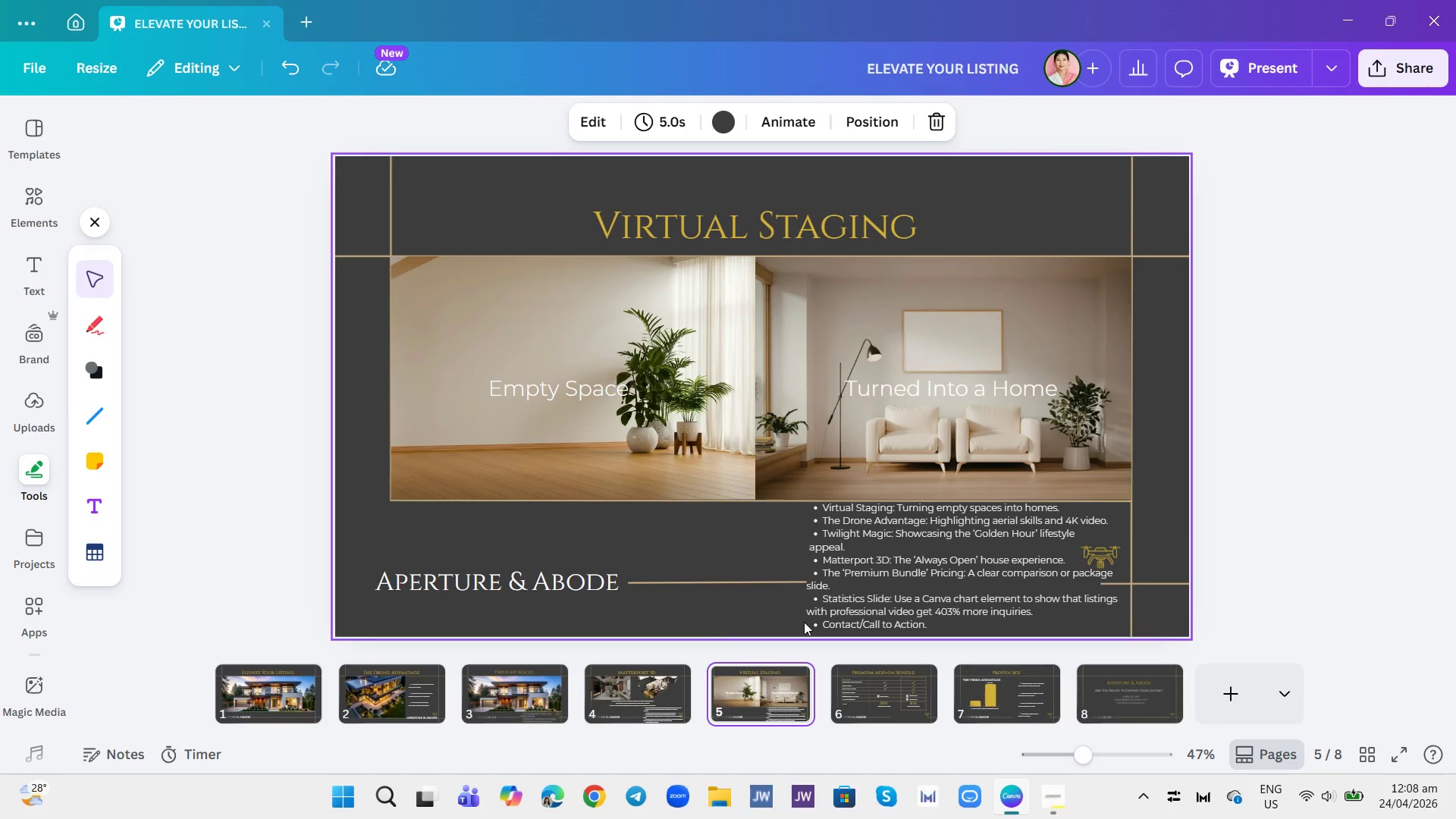 
wait(19.11)
 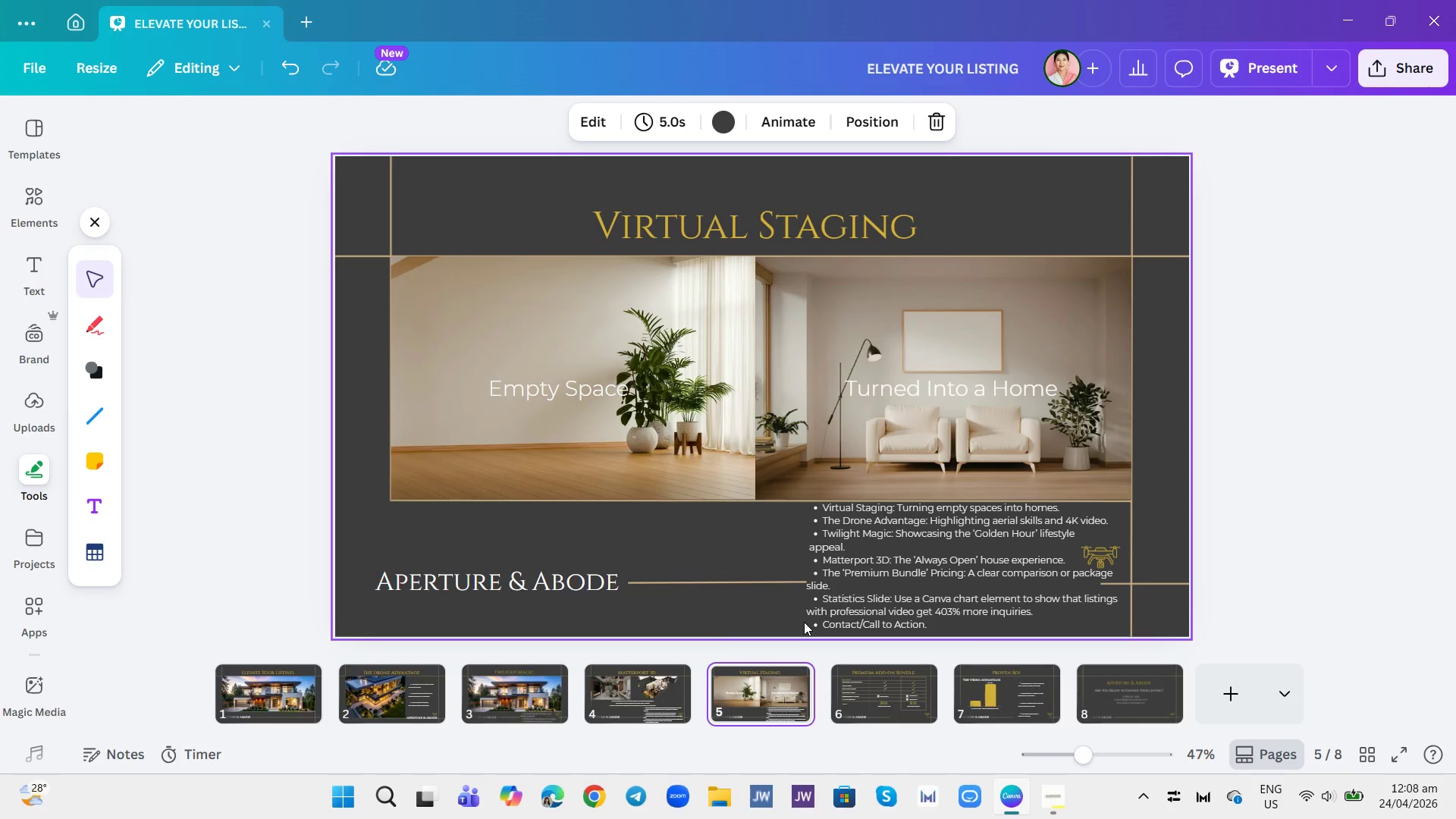 
left_click([713, 485])
 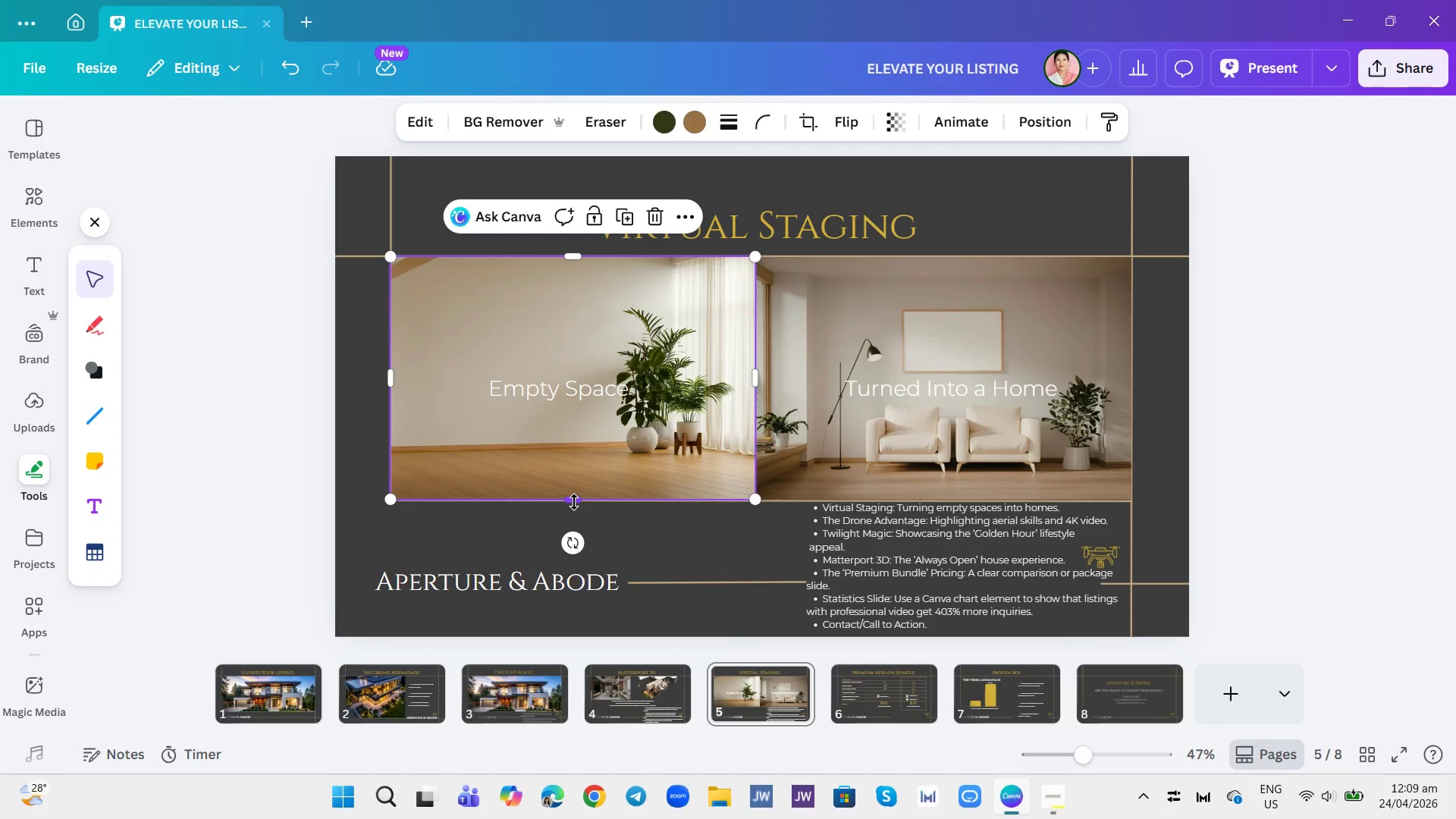 
left_click([583, 491])
 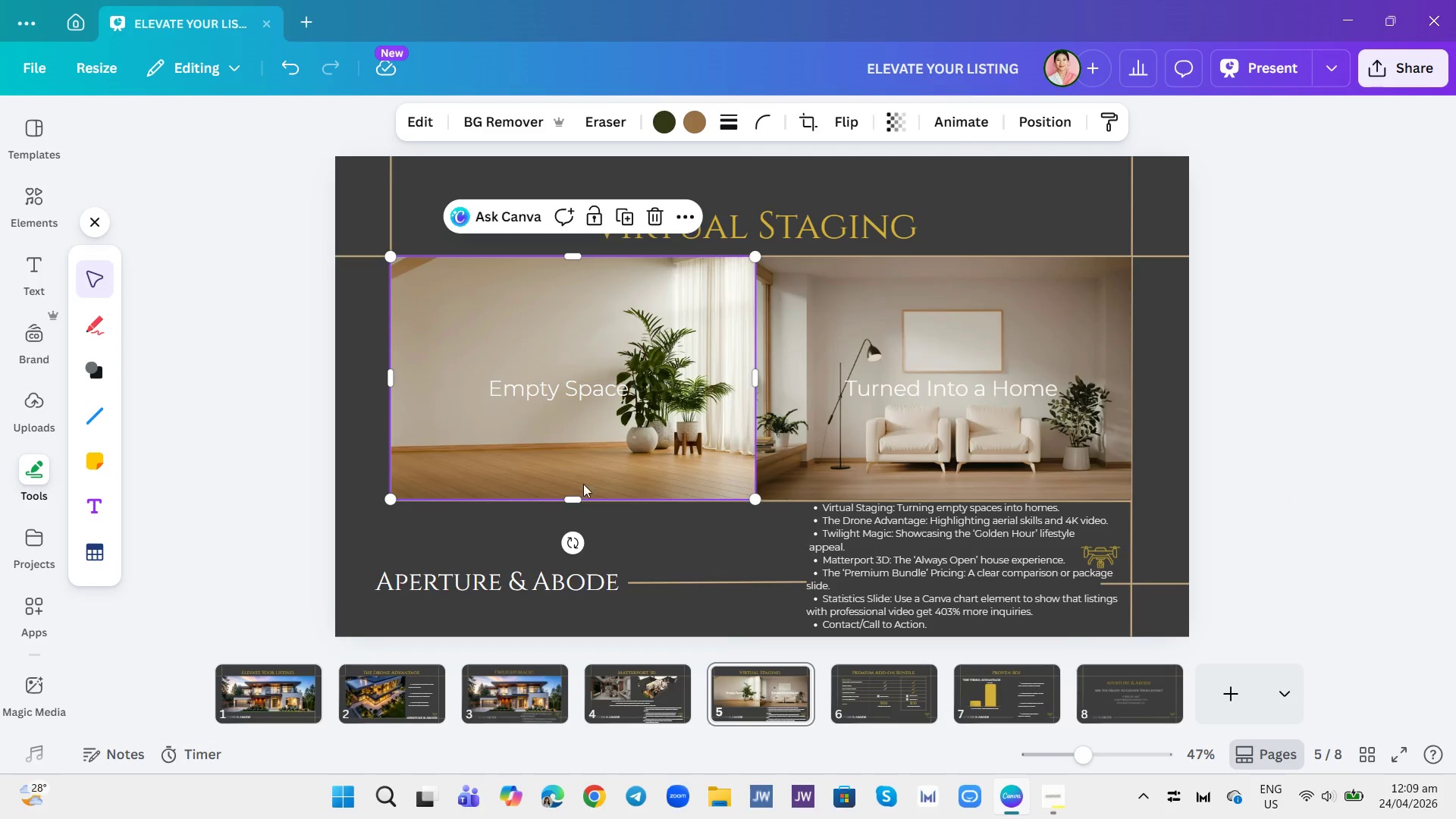 
triple_click([583, 484])
 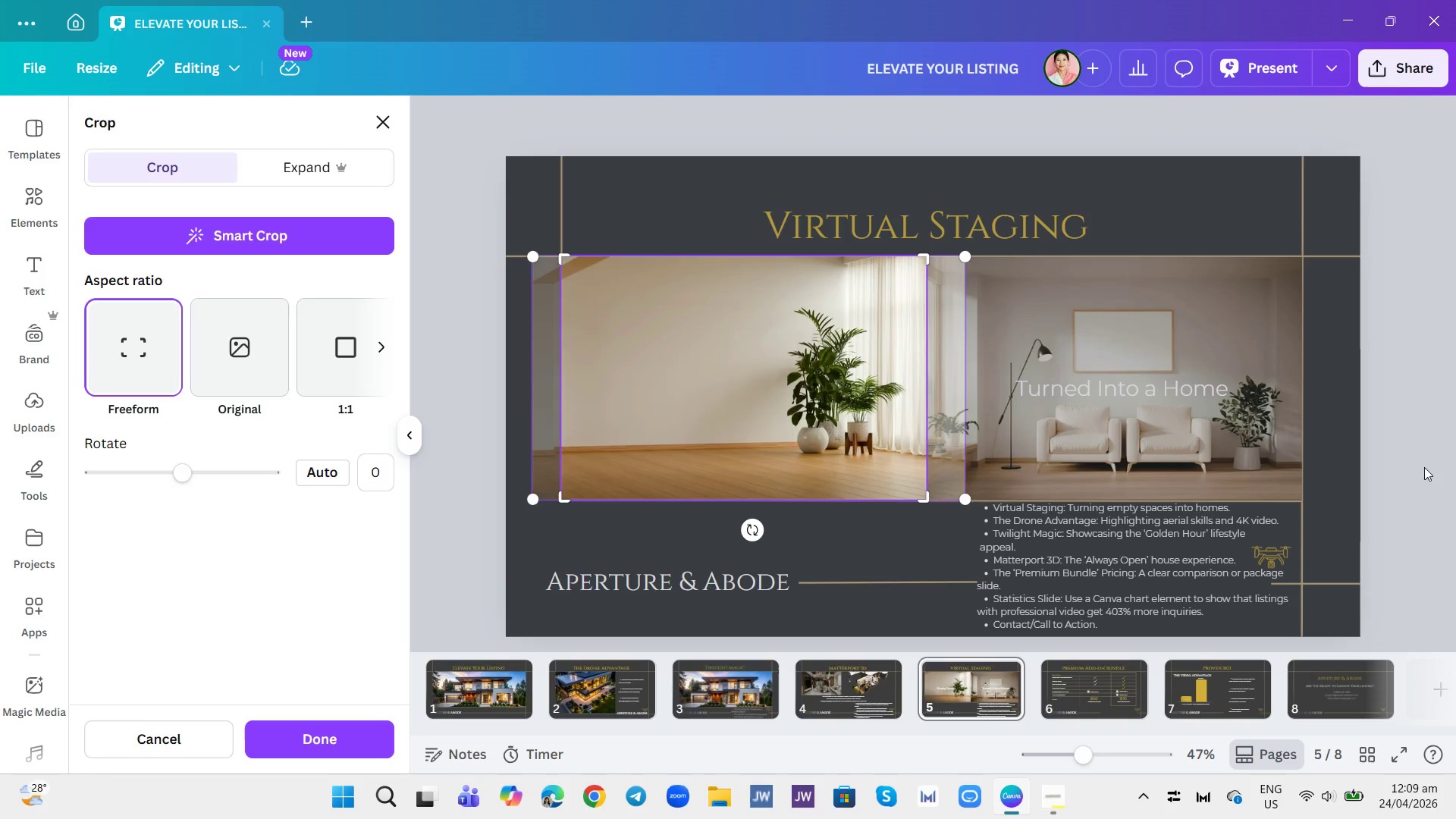 
left_click([1291, 391])
 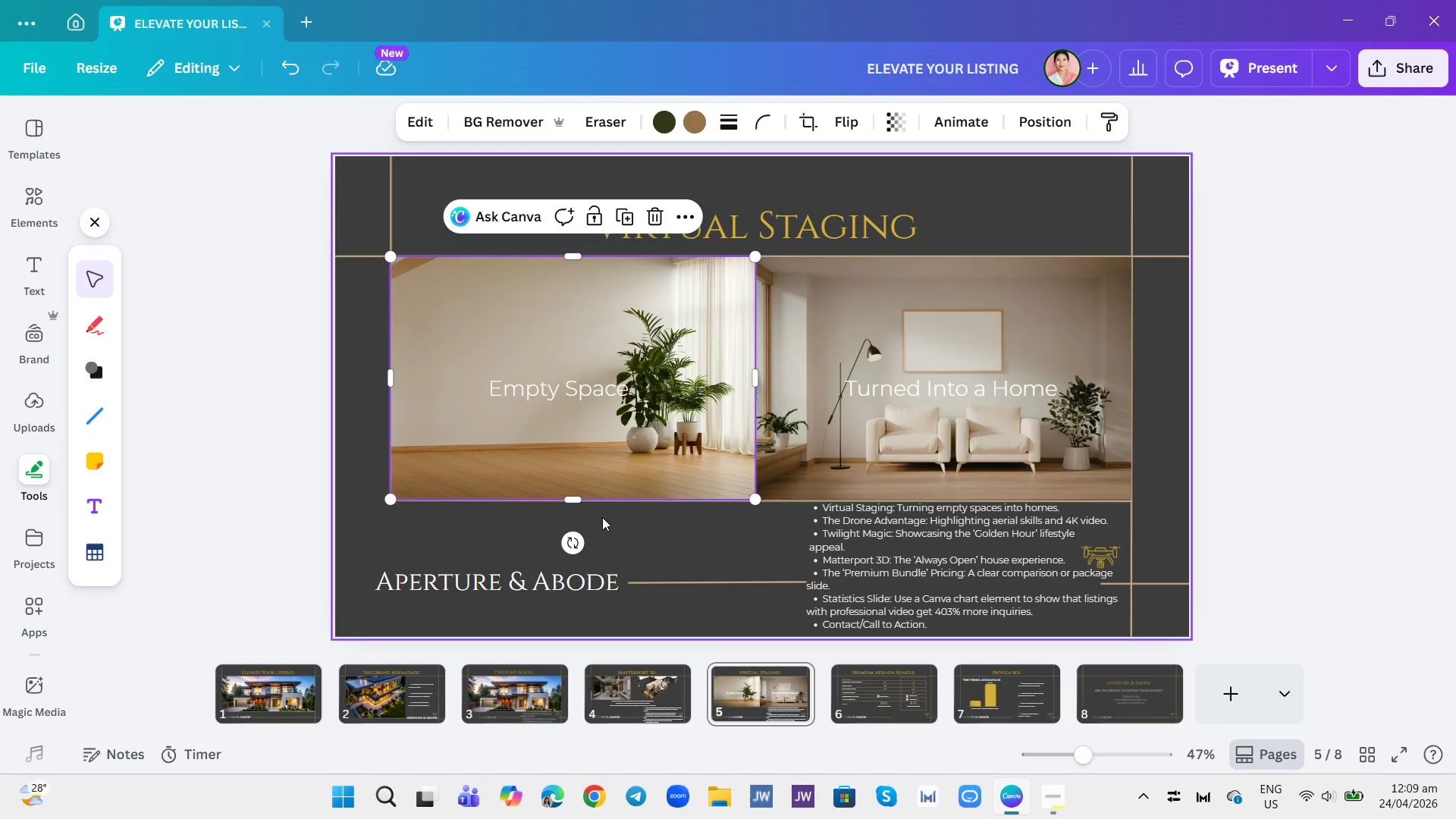 
left_click([575, 503])
 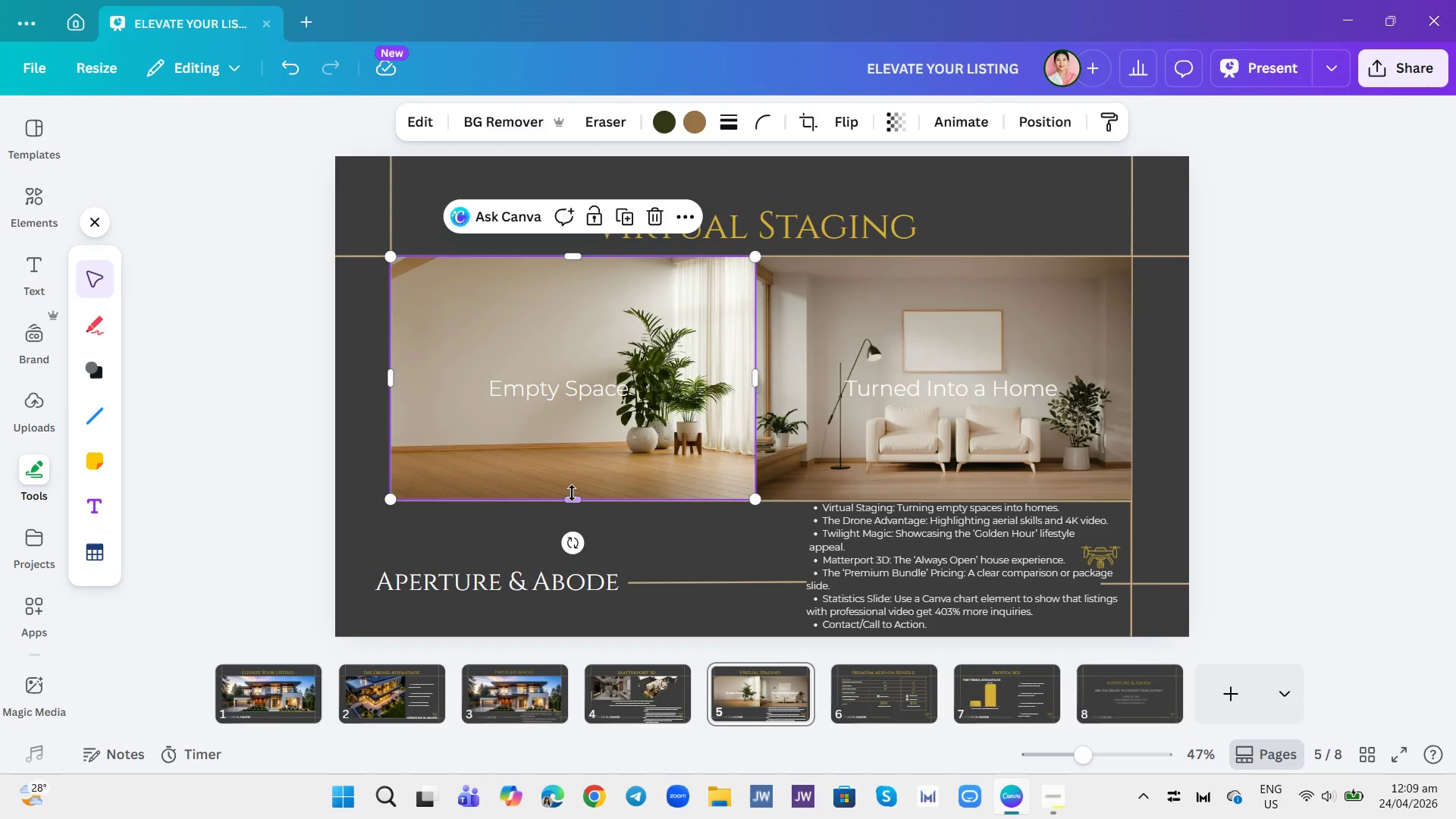 
left_click_drag(start_coordinate=[572, 493], to_coordinate=[574, 486])
 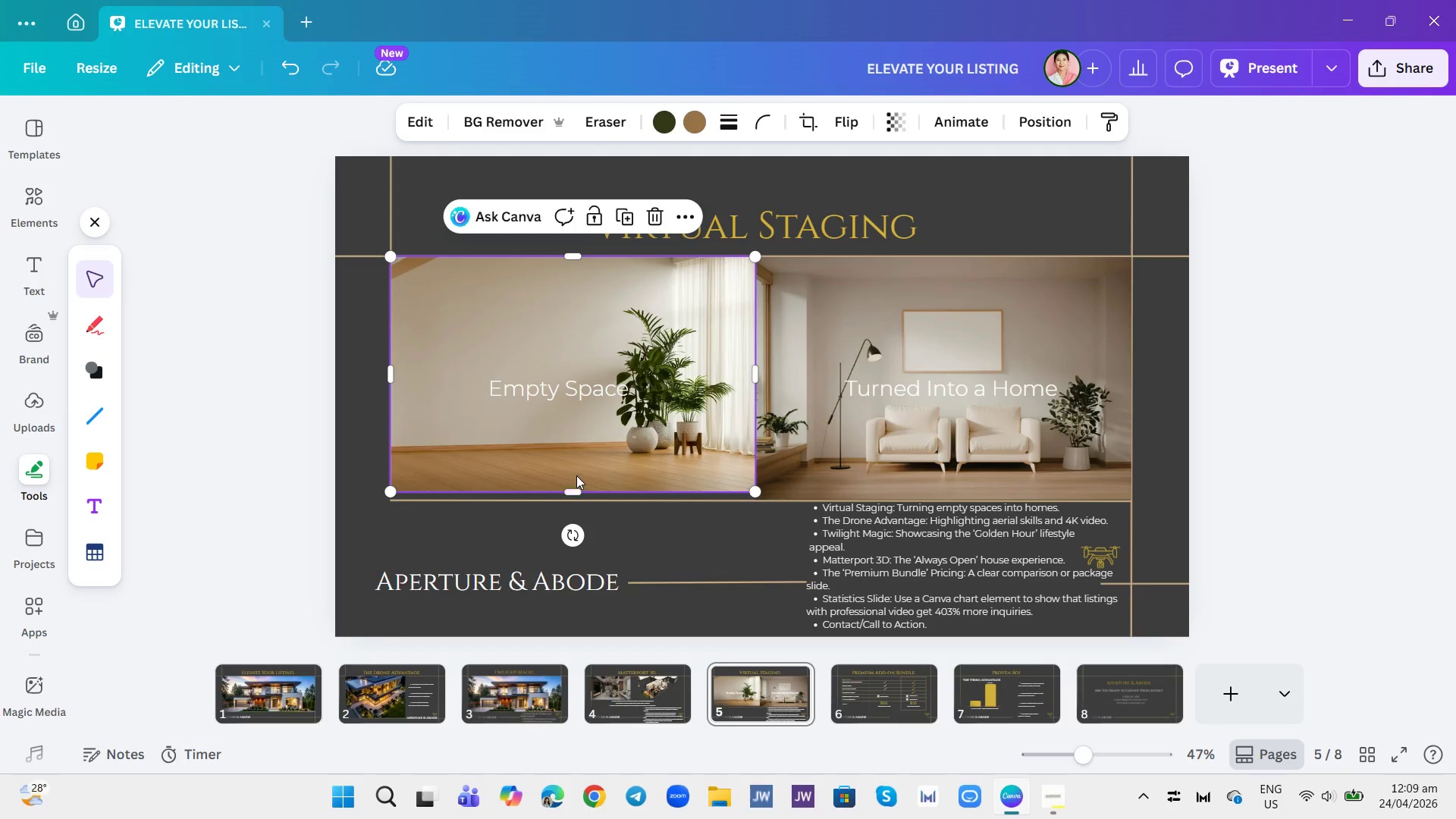 
triple_click([576, 475])
 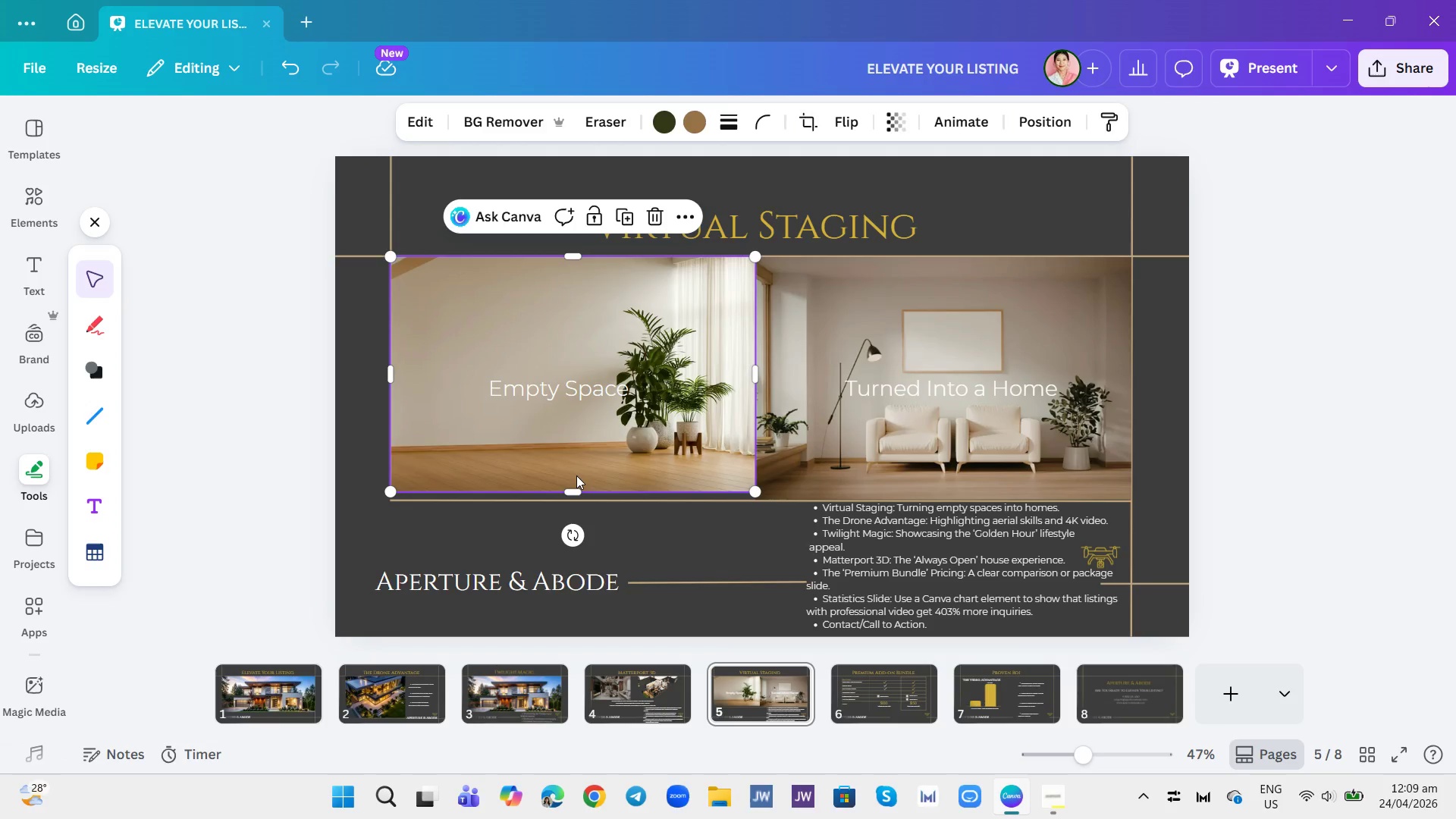 
triple_click([576, 475])
 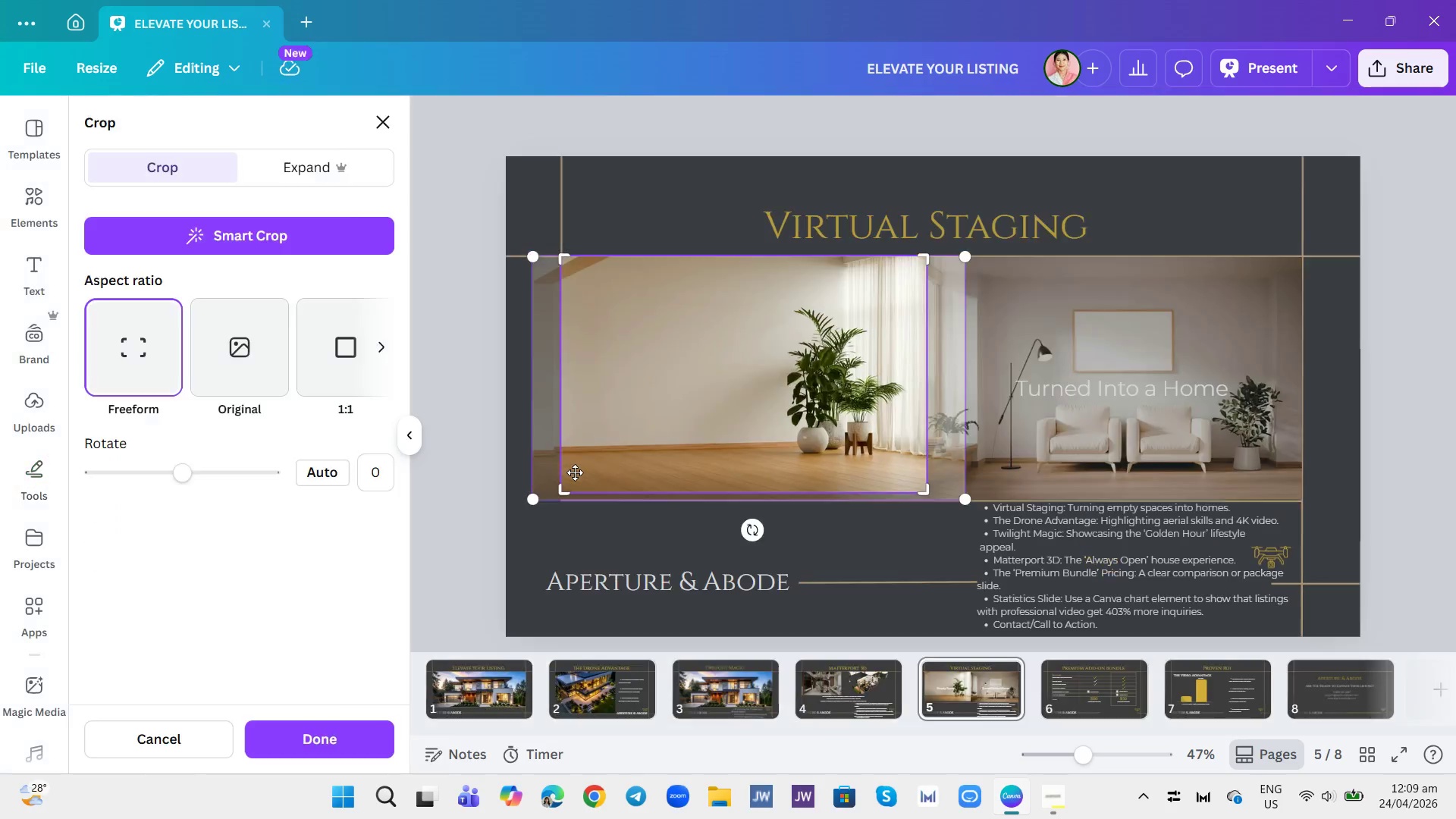 
left_click([575, 472])
 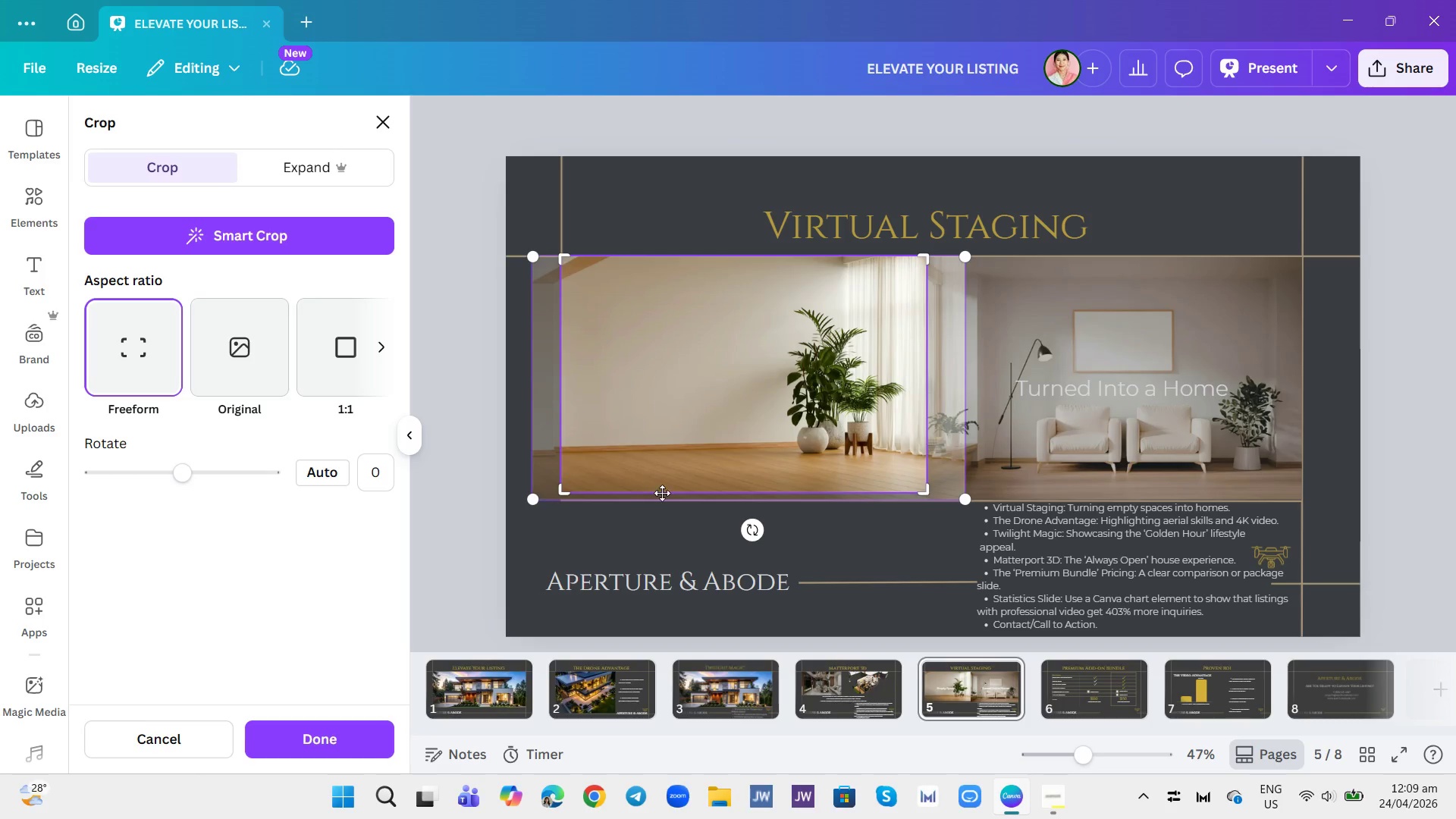 
left_click([662, 493])
 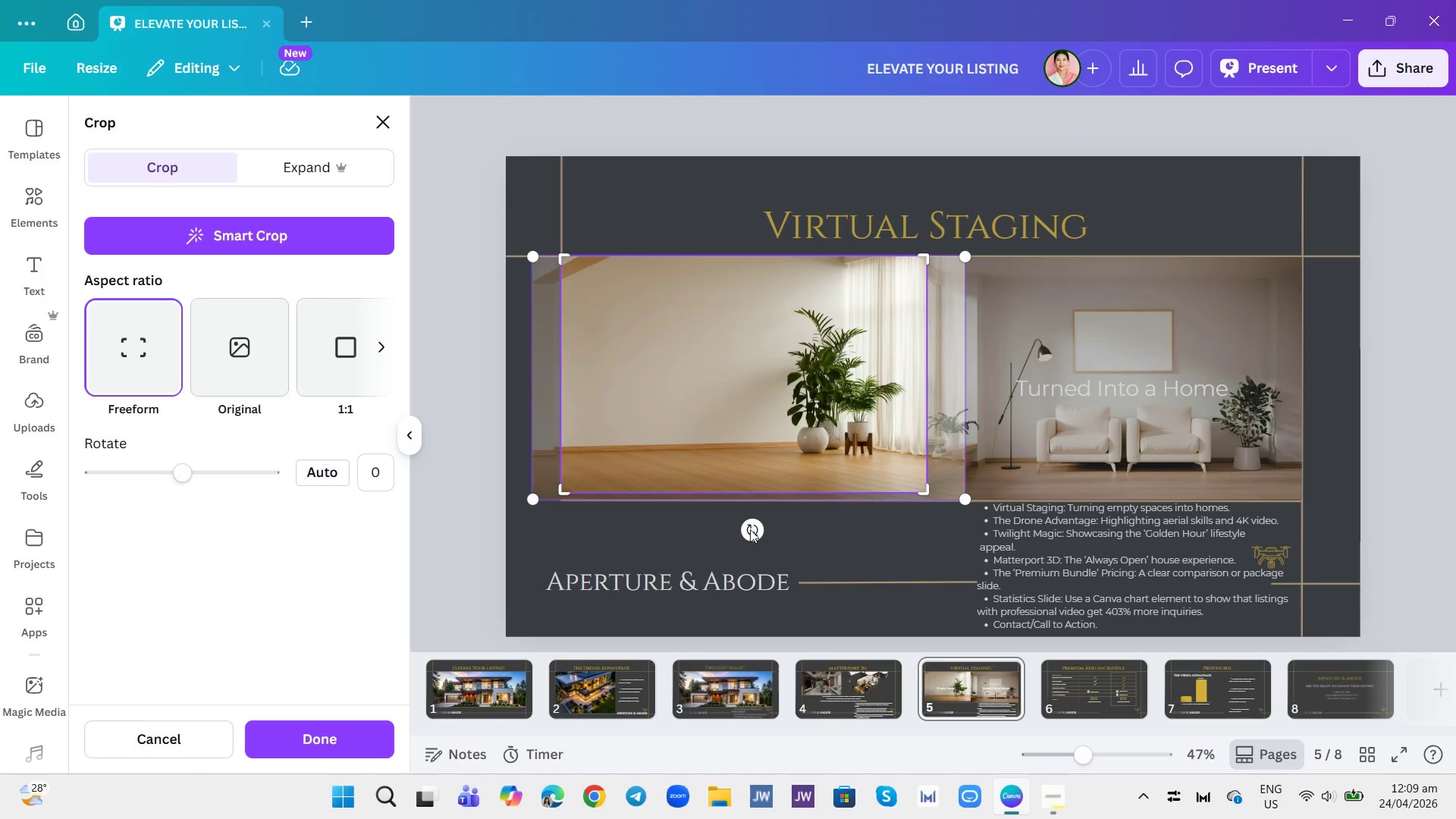 
left_click([814, 546])
 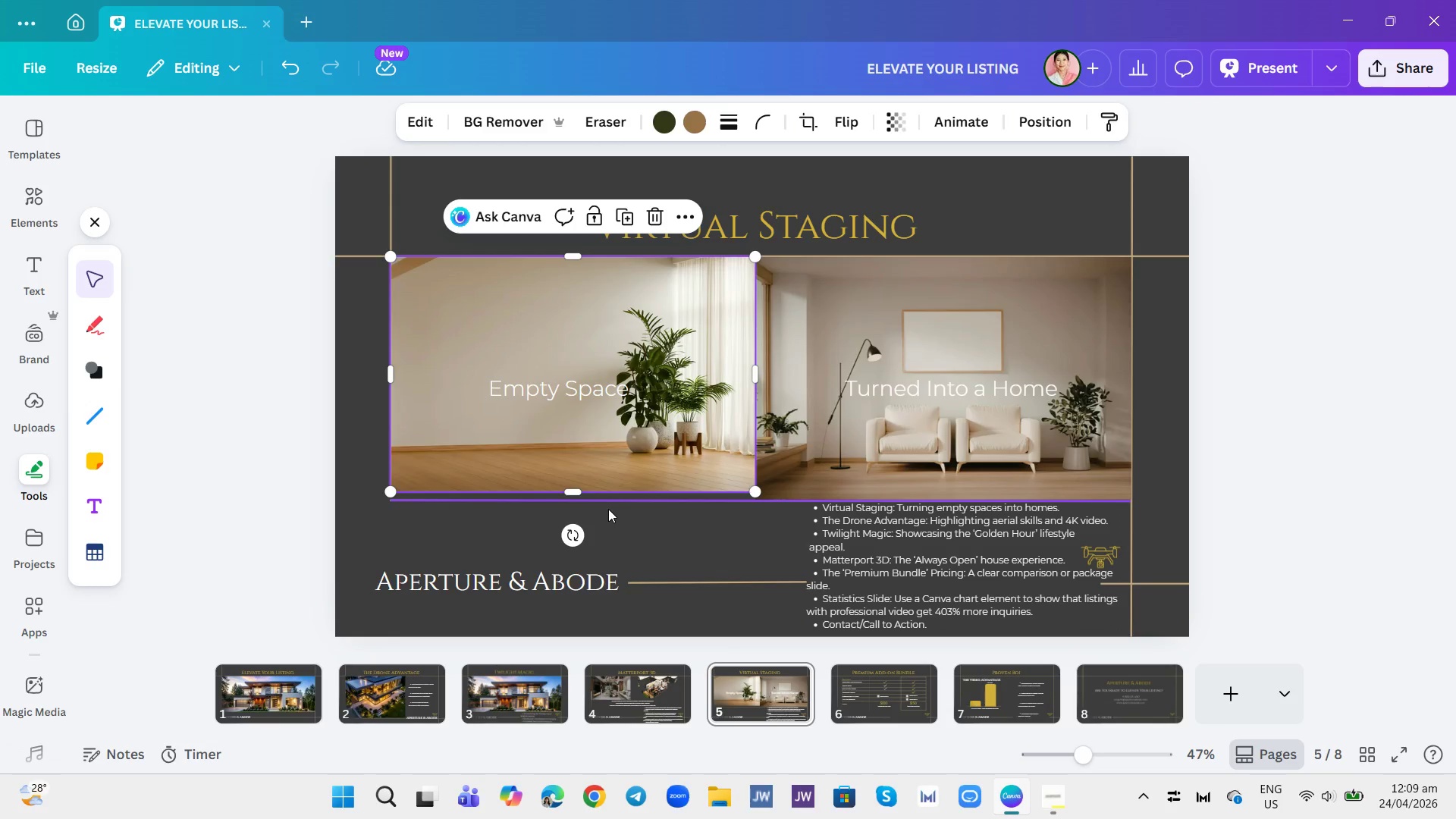 
left_click([613, 504])
 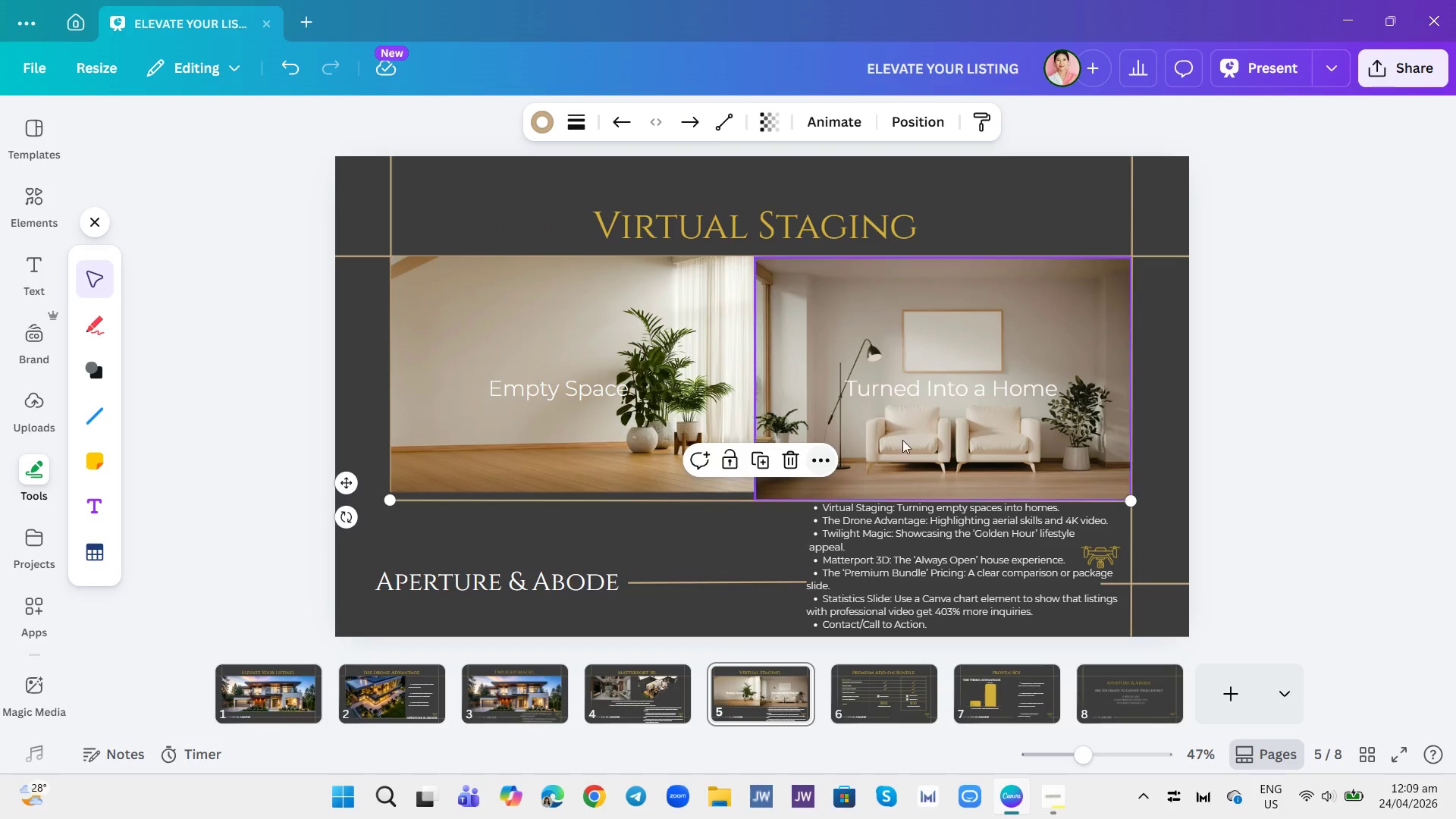 
left_click([906, 438])
 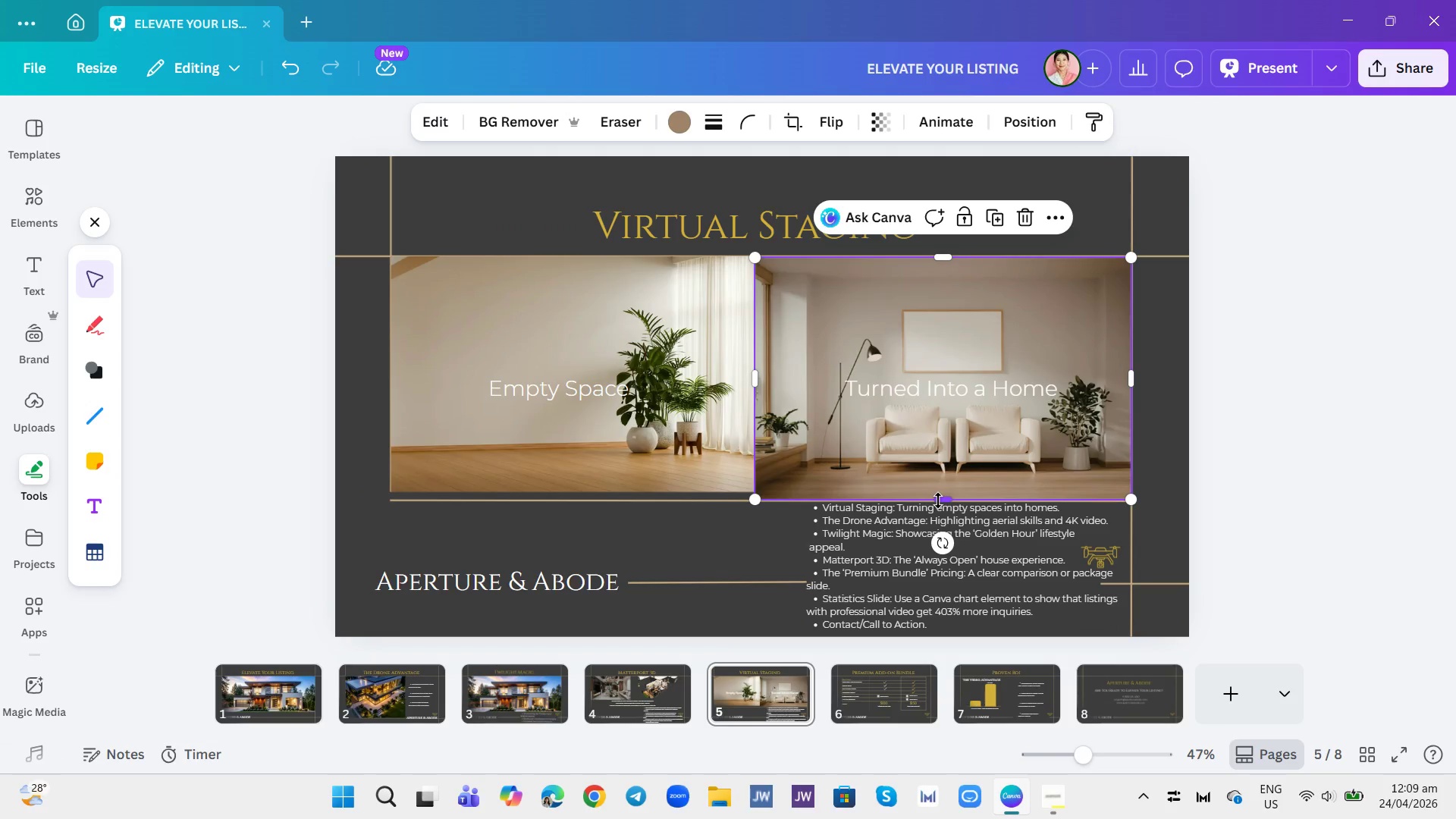 
double_click([938, 497])
 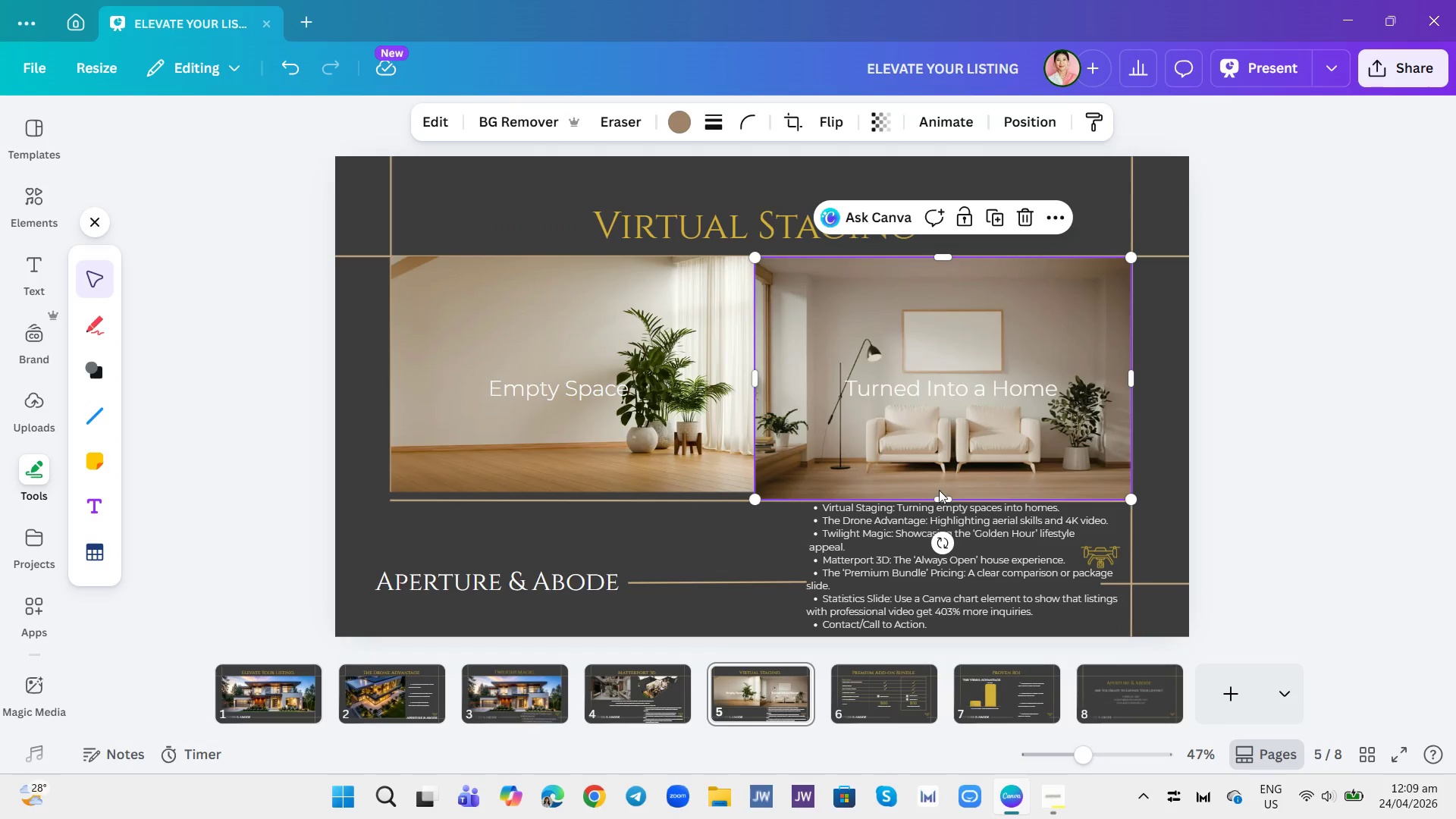 
left_click_drag(start_coordinate=[943, 502], to_coordinate=[944, 490])
 